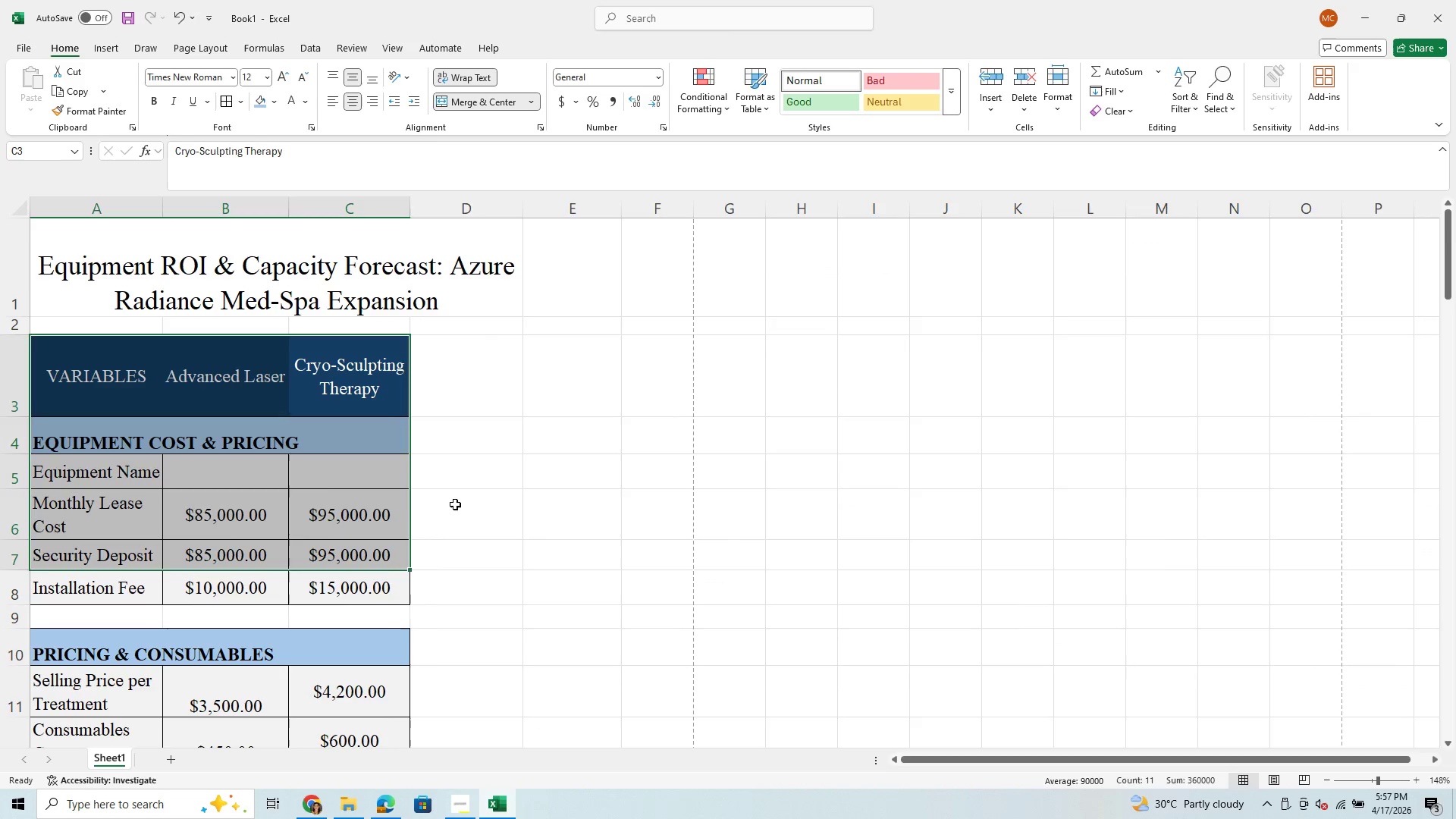 
left_click([458, 498])
 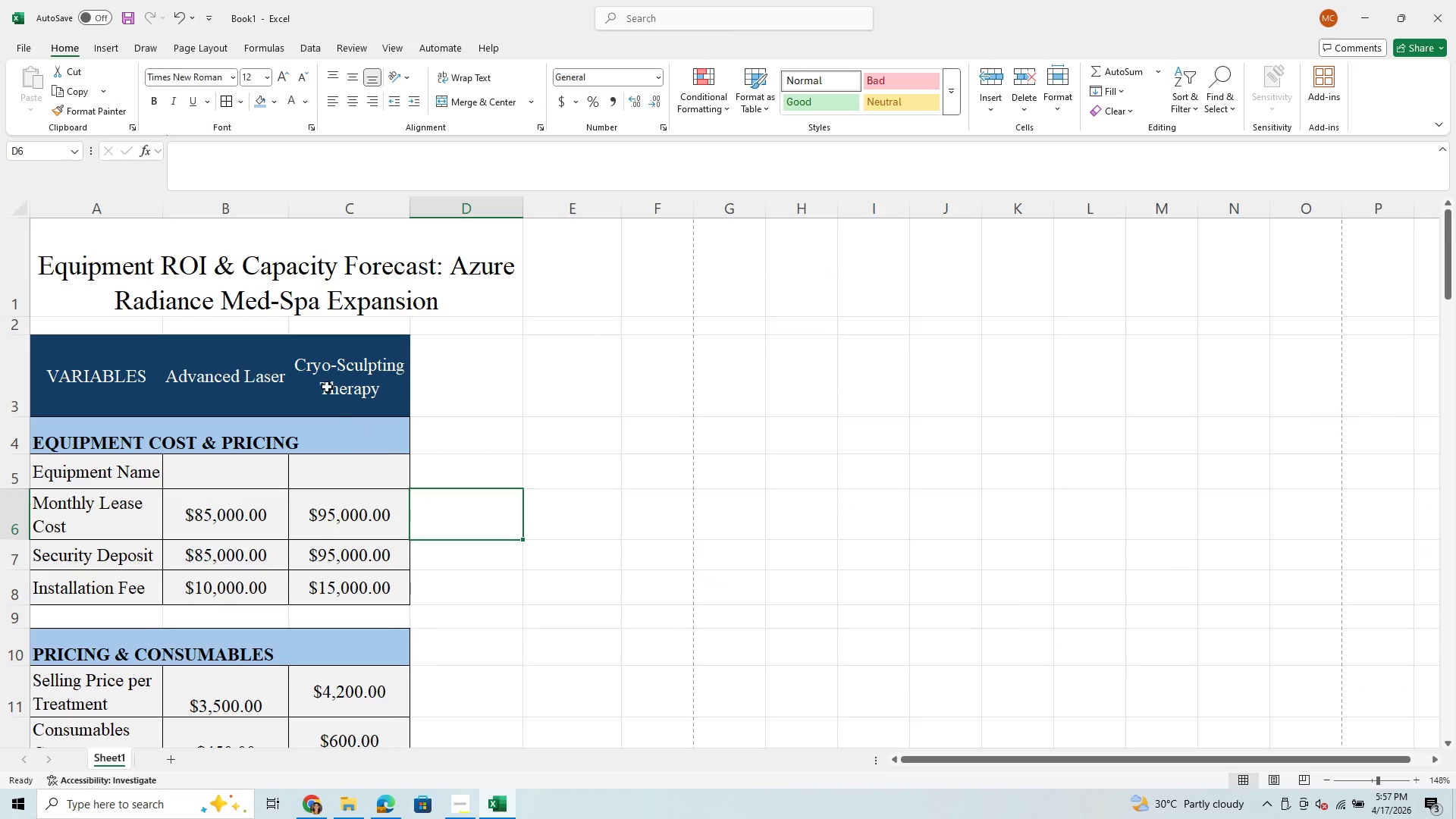 
left_click_drag(start_coordinate=[327, 385], to_coordinate=[328, 502])
 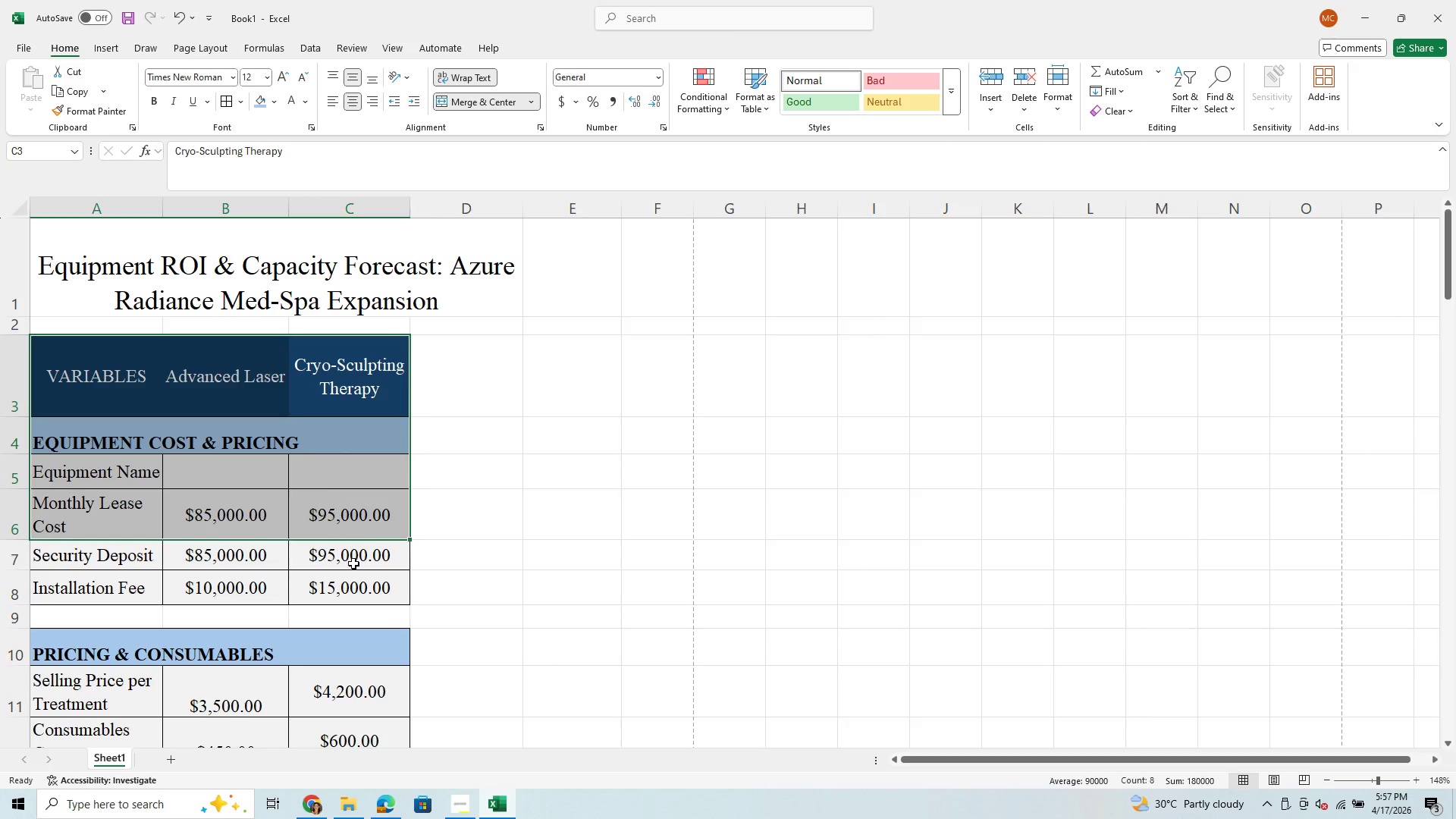 
left_click([353, 563])
 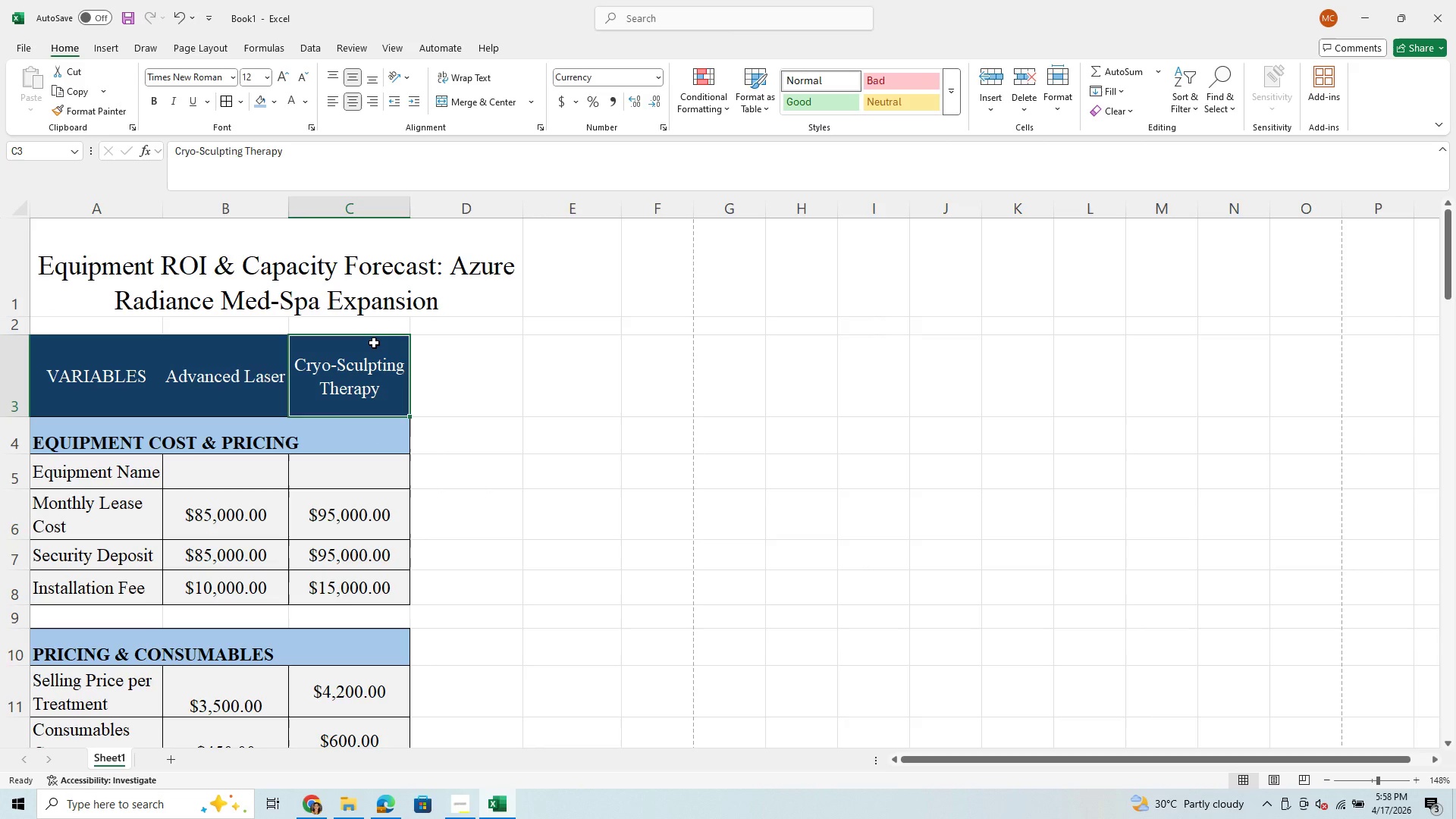 
key(Control+X)
 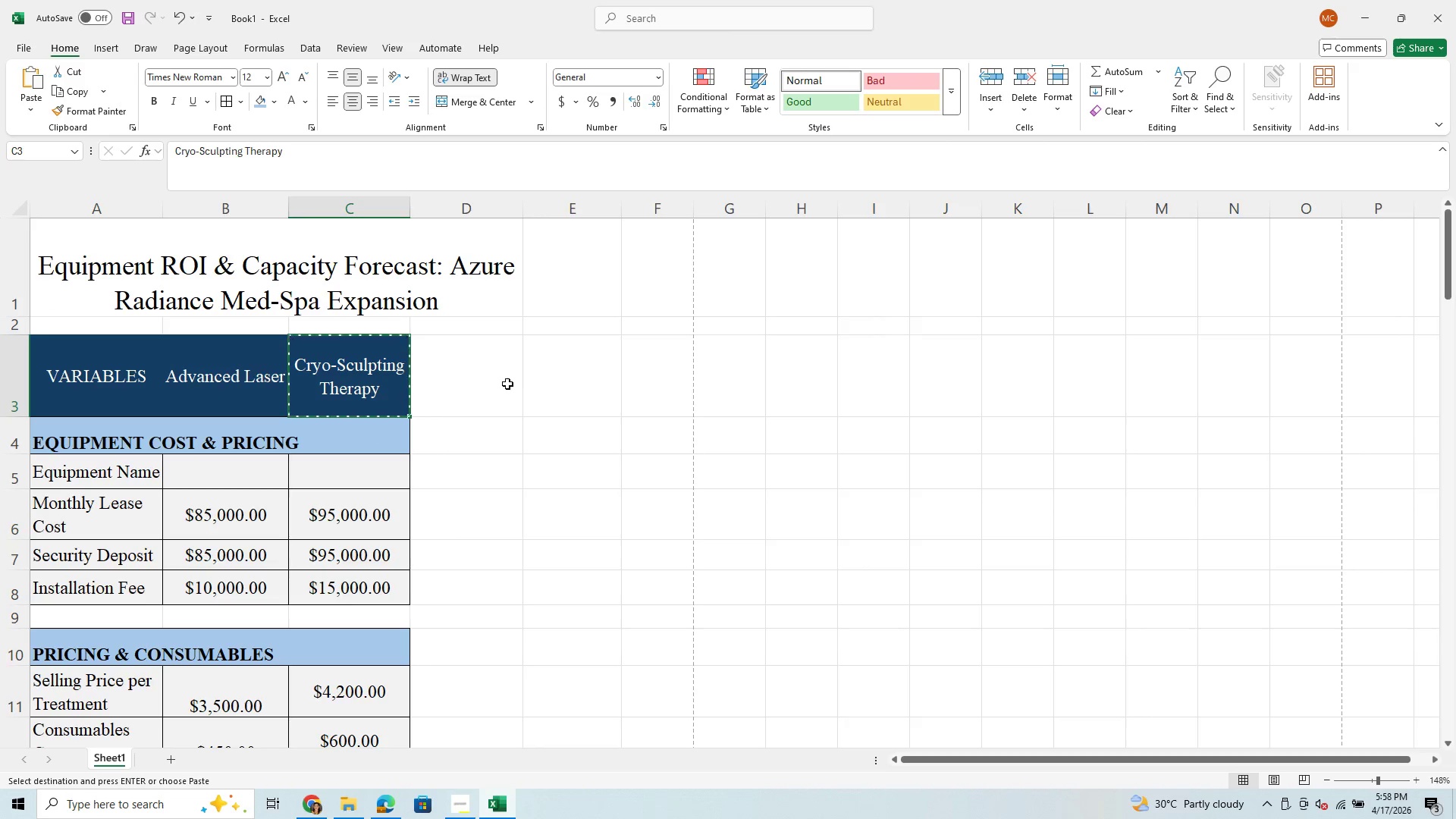 
left_click([507, 384])
 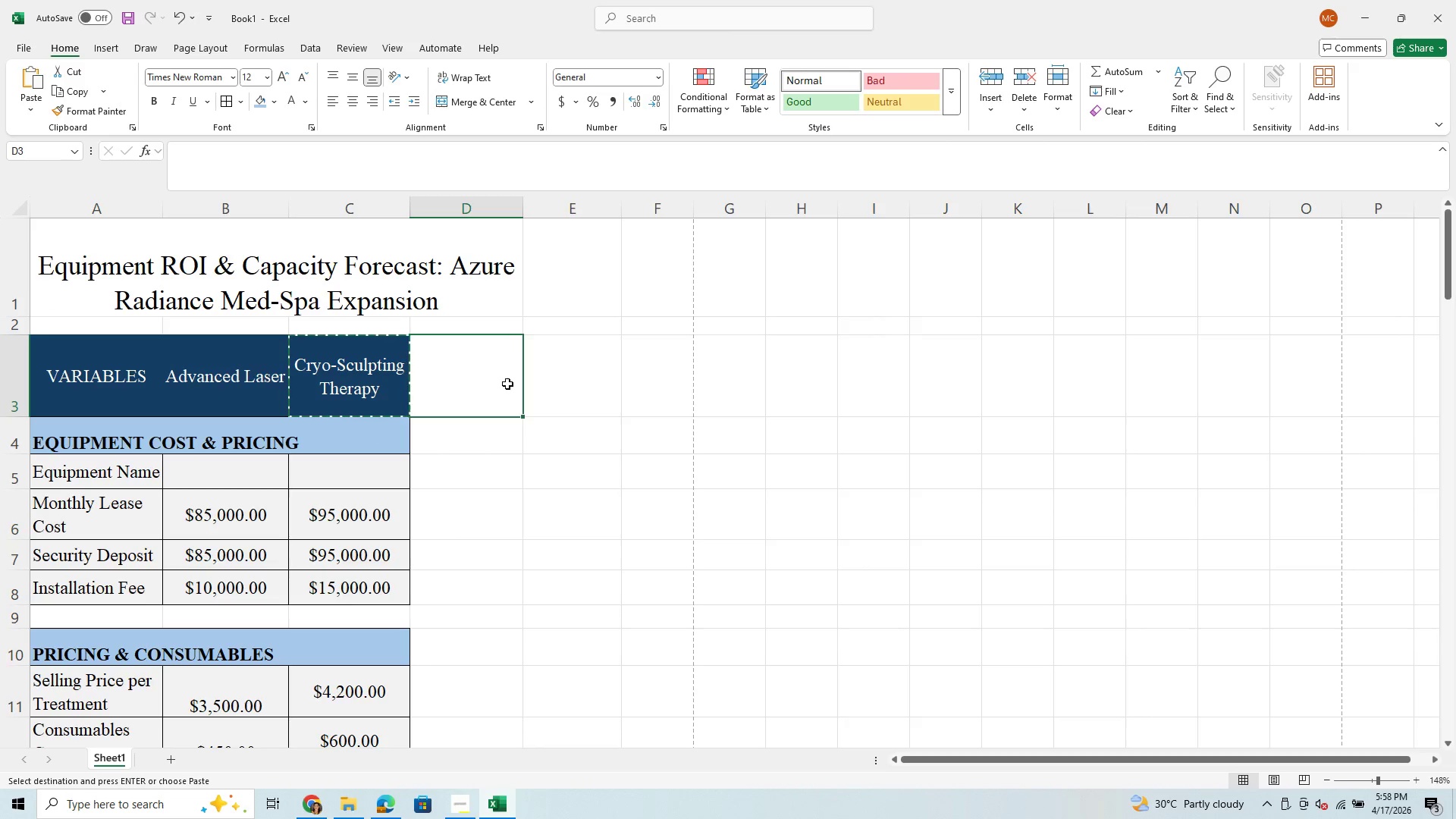 
hold_key(key=ControlLeft, duration=0.73)
 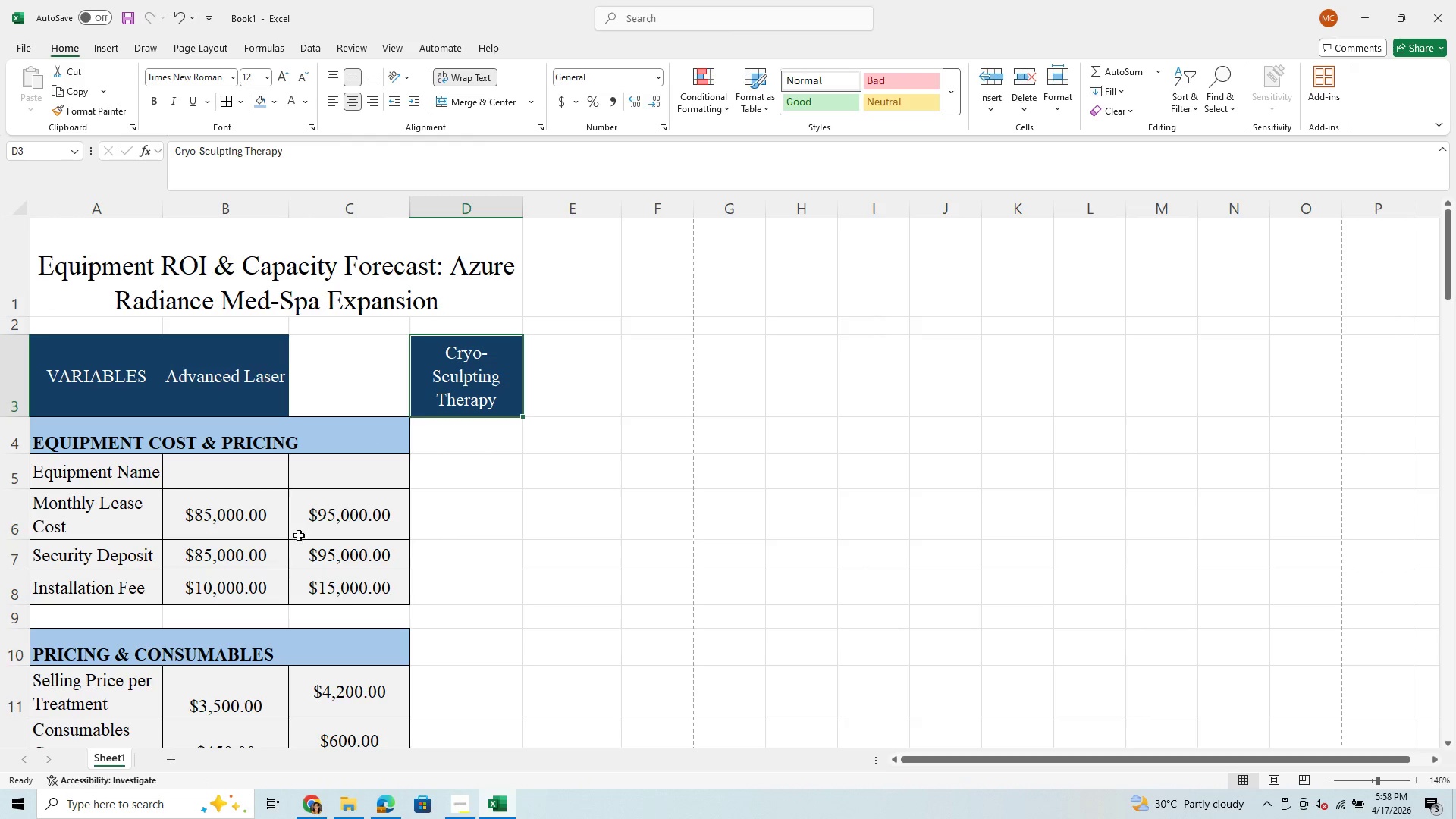 
hold_key(key=V, duration=0.39)
 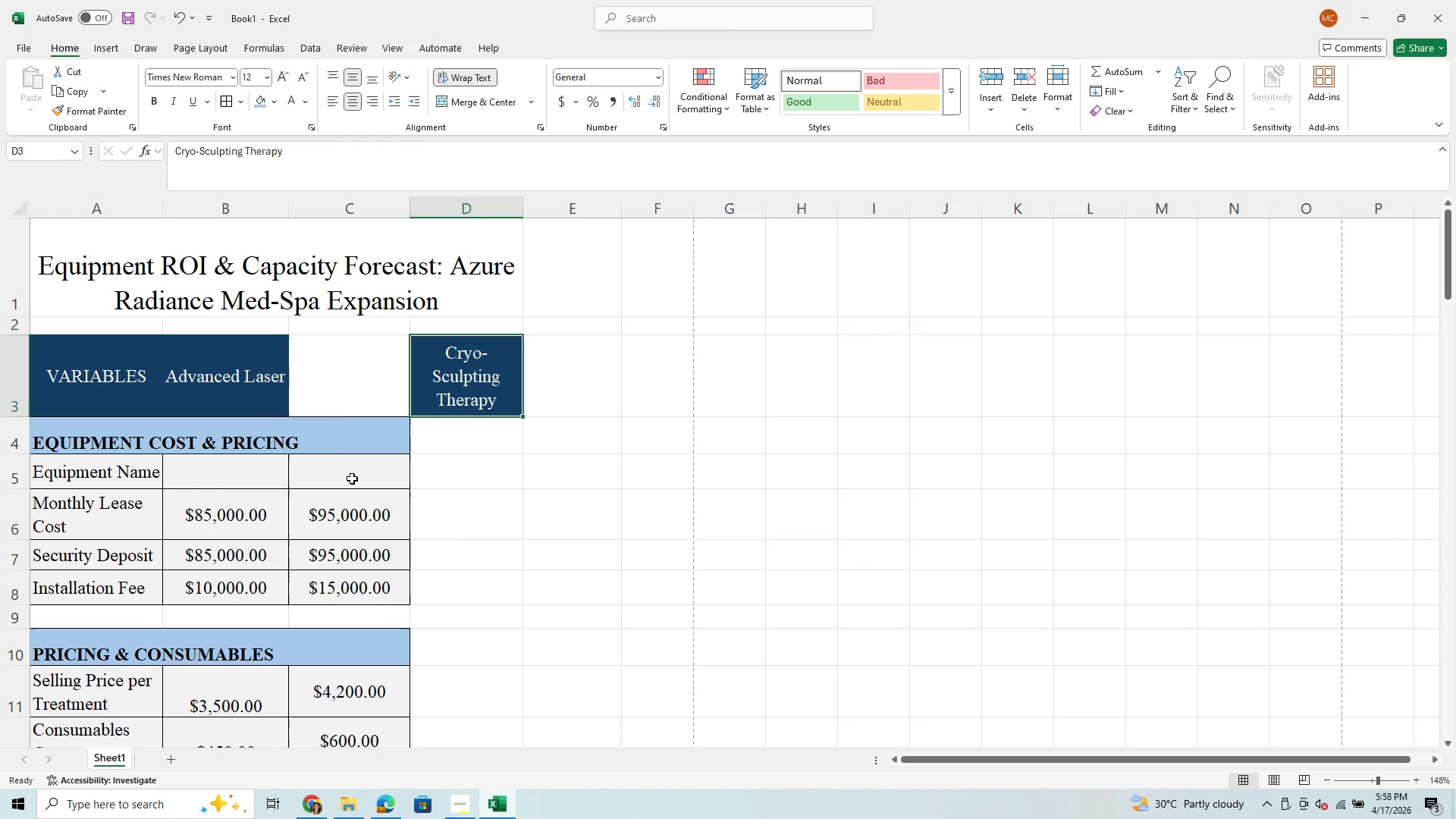 
left_click_drag(start_coordinate=[353, 478], to_coordinate=[372, 576])
 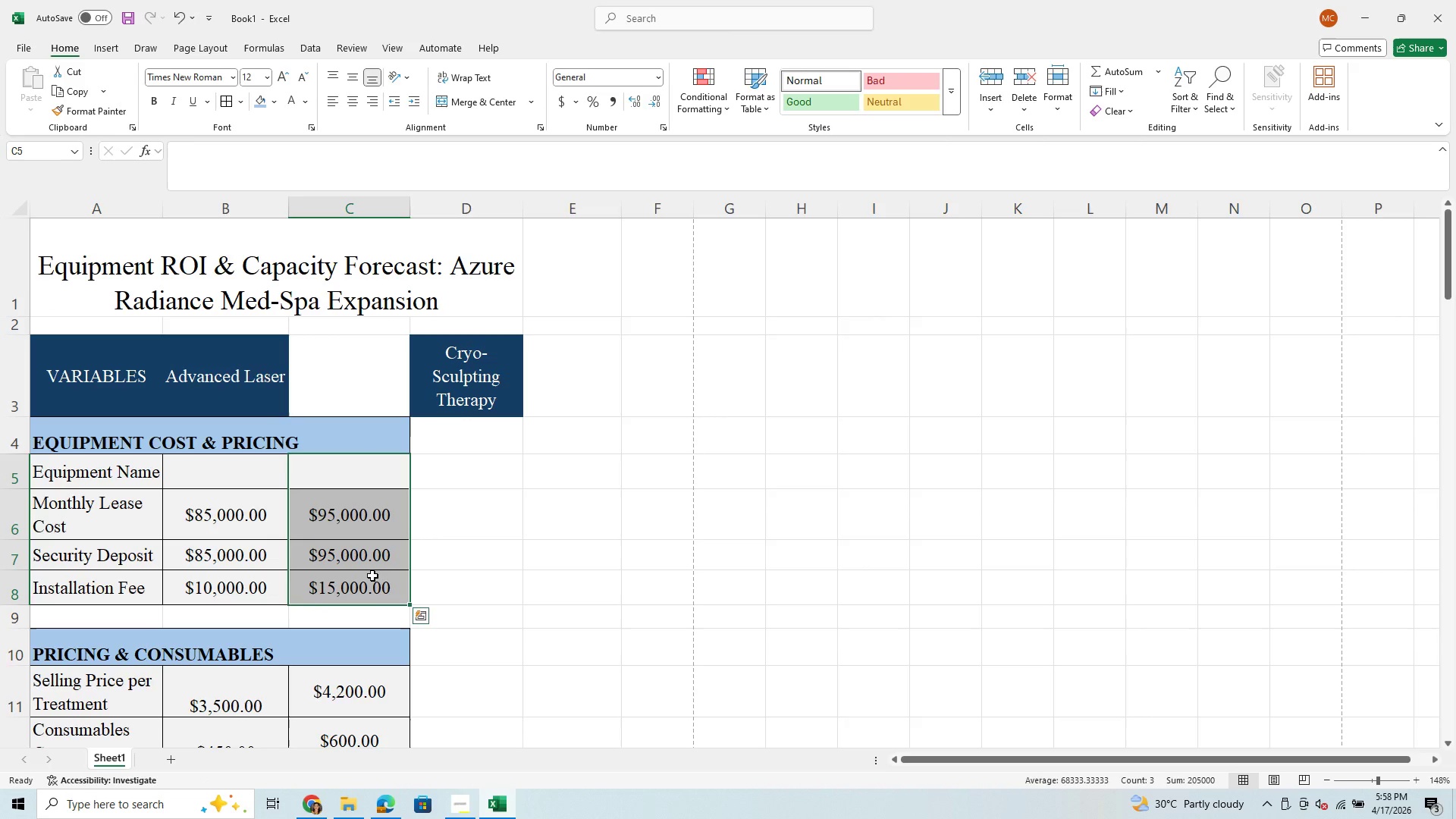 
key(Control+X)
 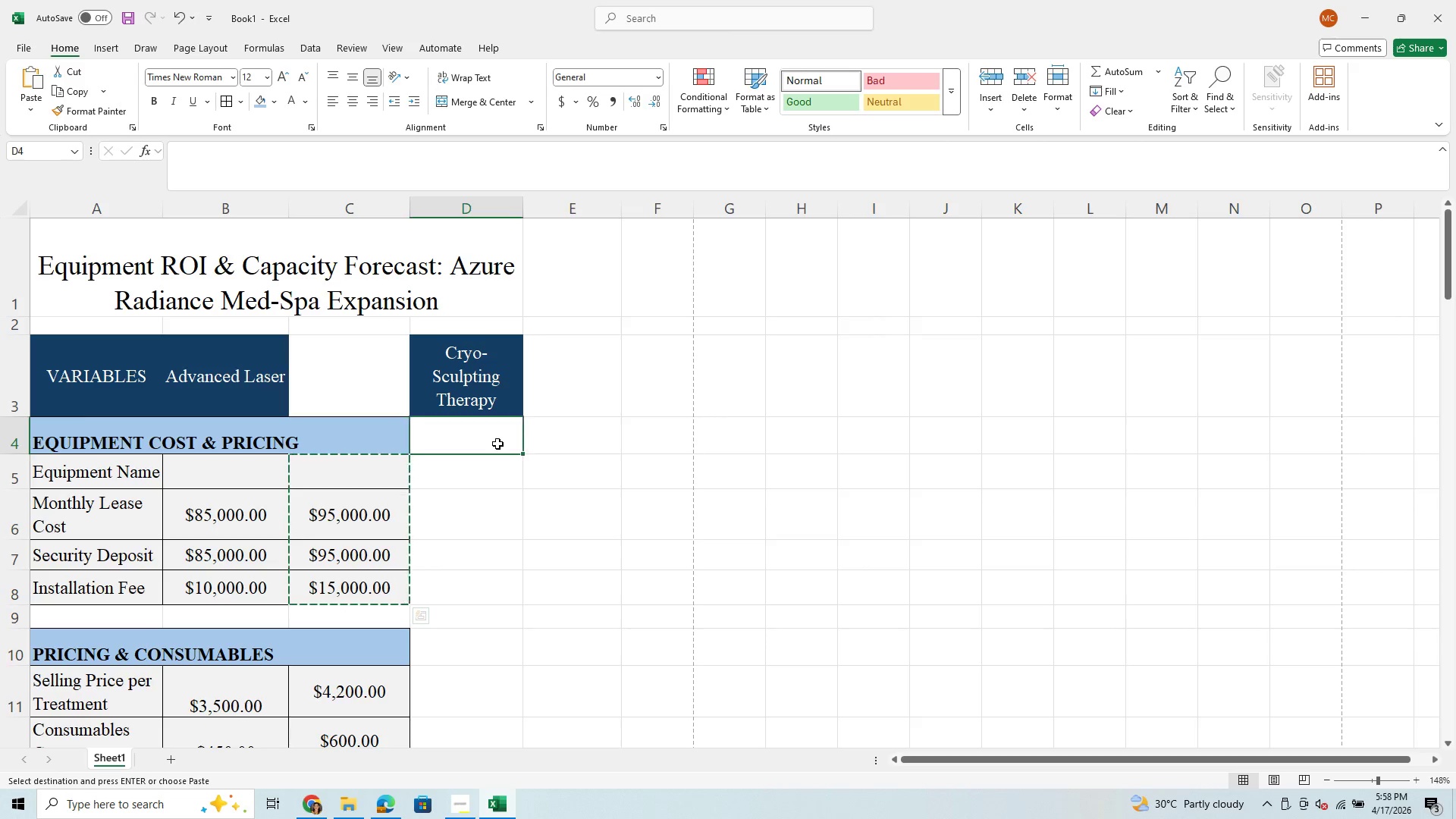 
left_click([497, 444])
 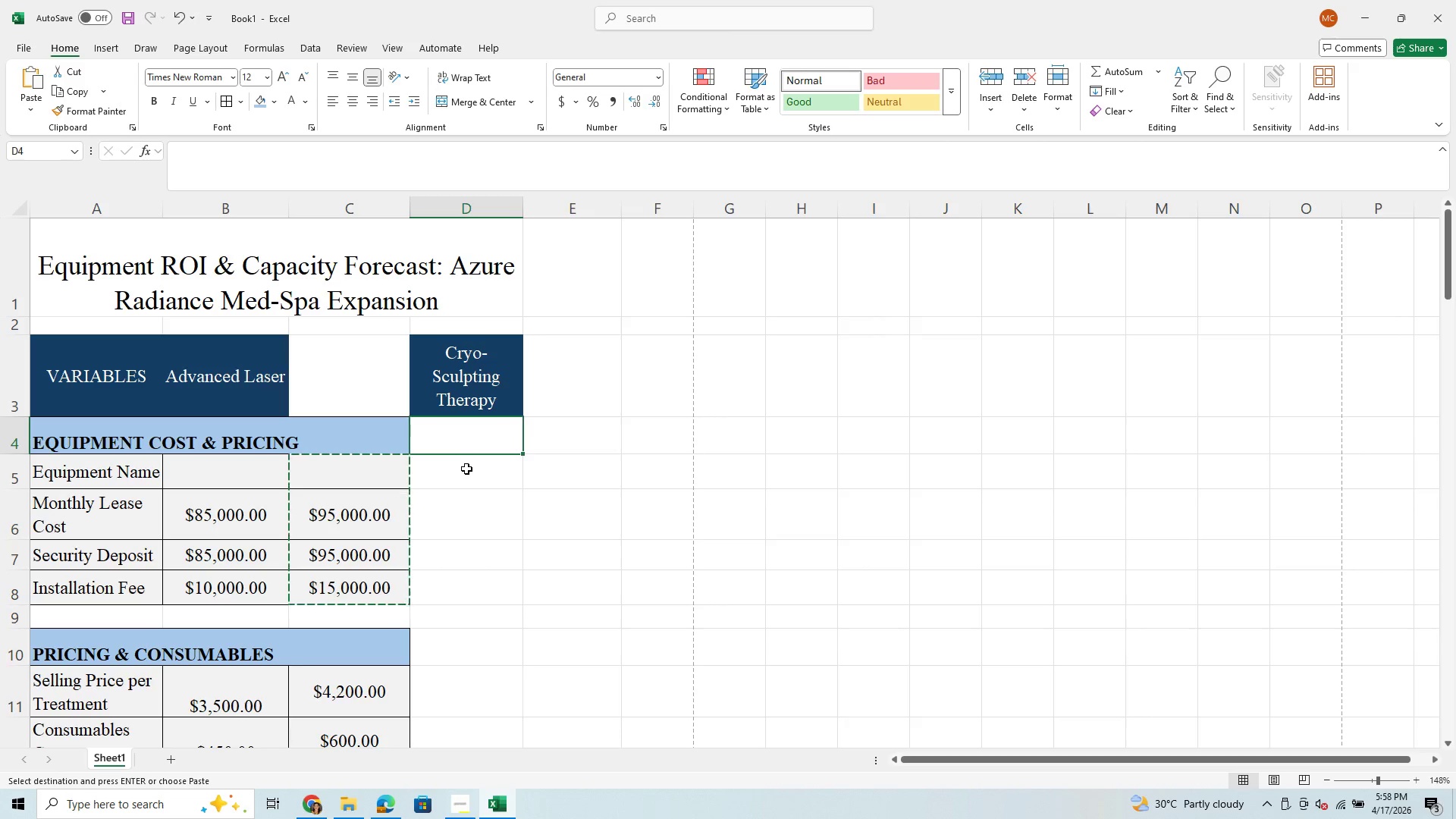 
left_click_drag(start_coordinate=[466, 469], to_coordinate=[472, 580])
 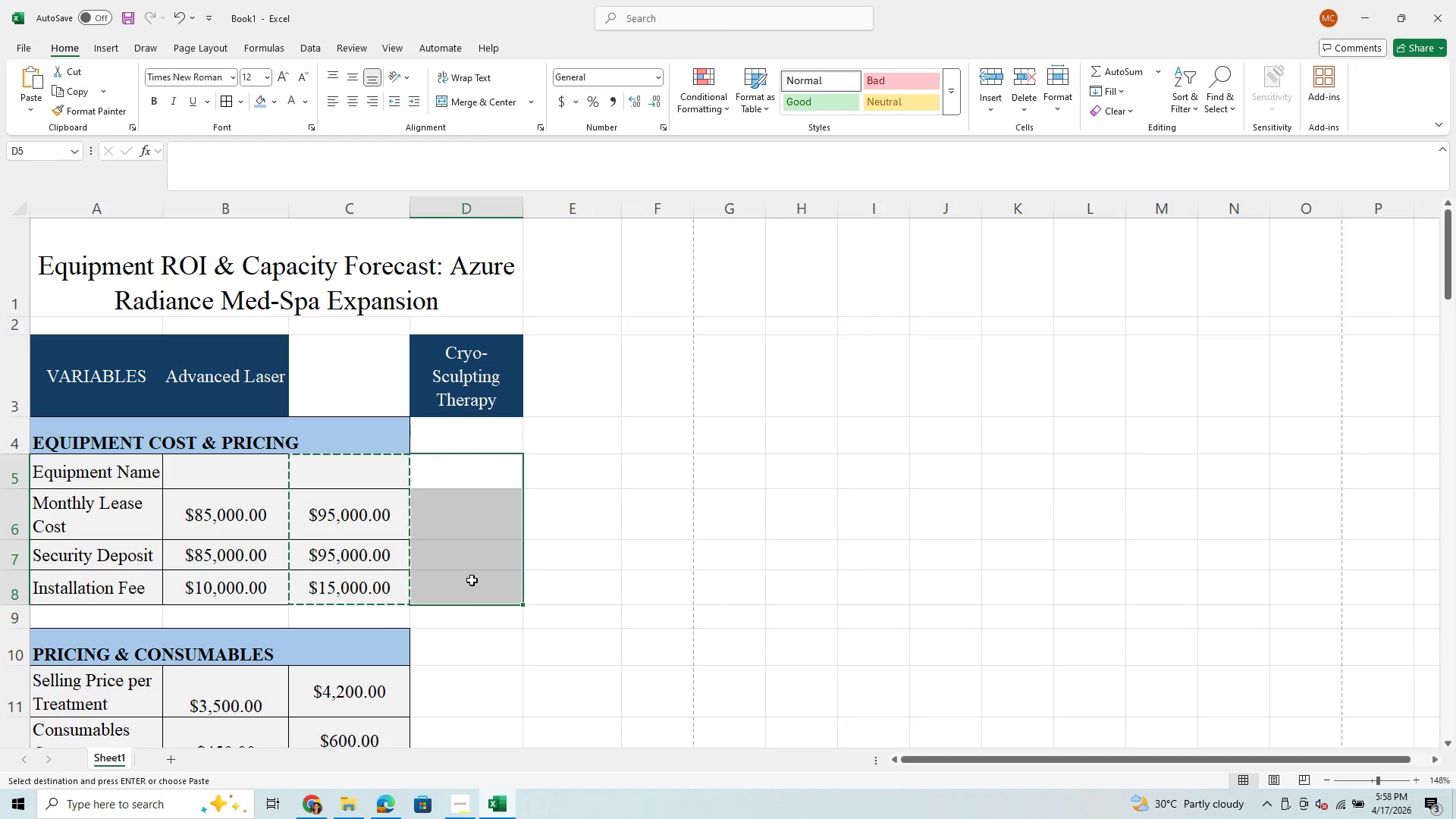 
hold_key(key=ControlLeft, duration=0.61)
 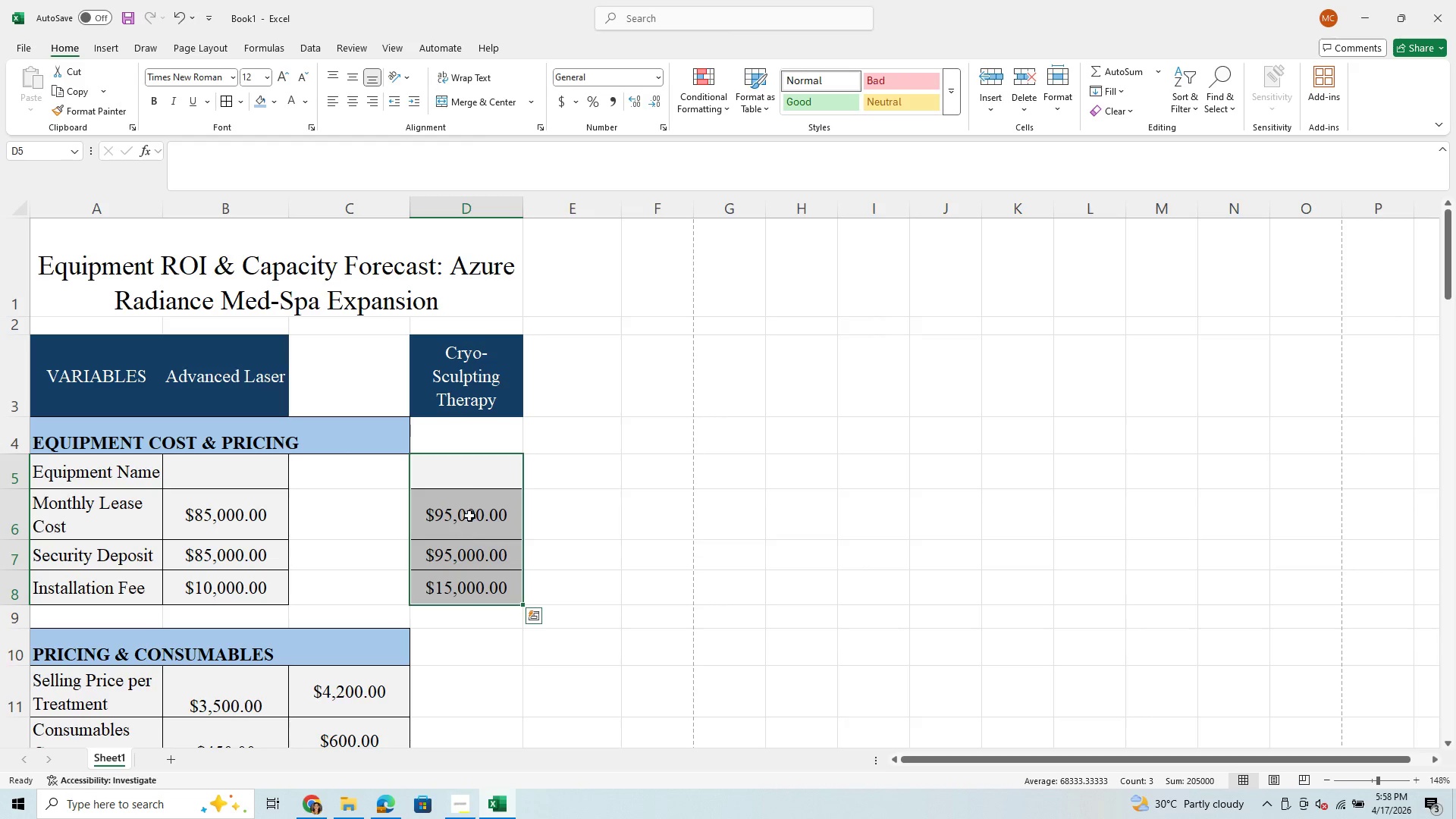 
hold_key(key=V, duration=0.39)
 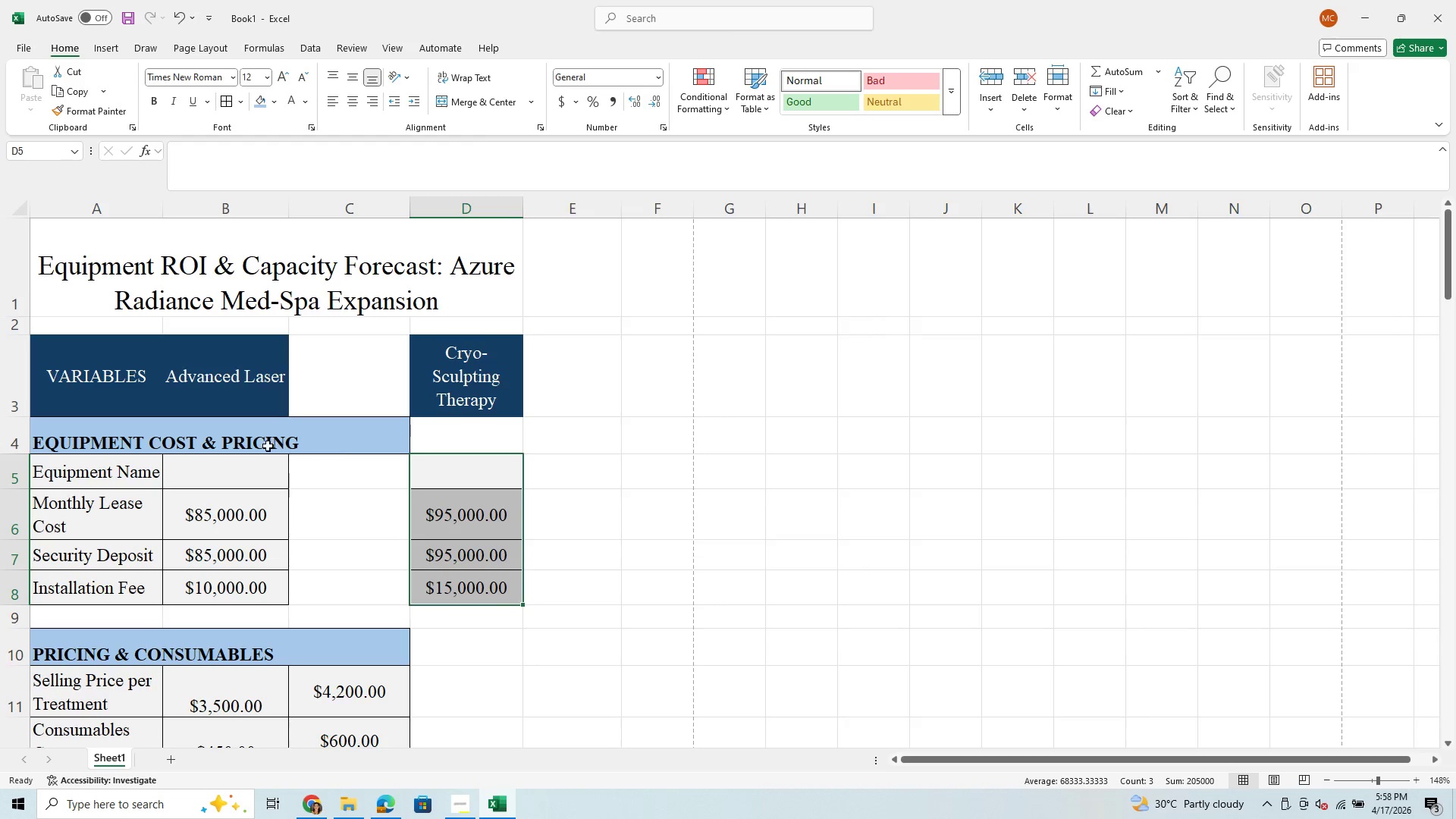 
left_click_drag(start_coordinate=[249, 358], to_coordinate=[257, 371])
 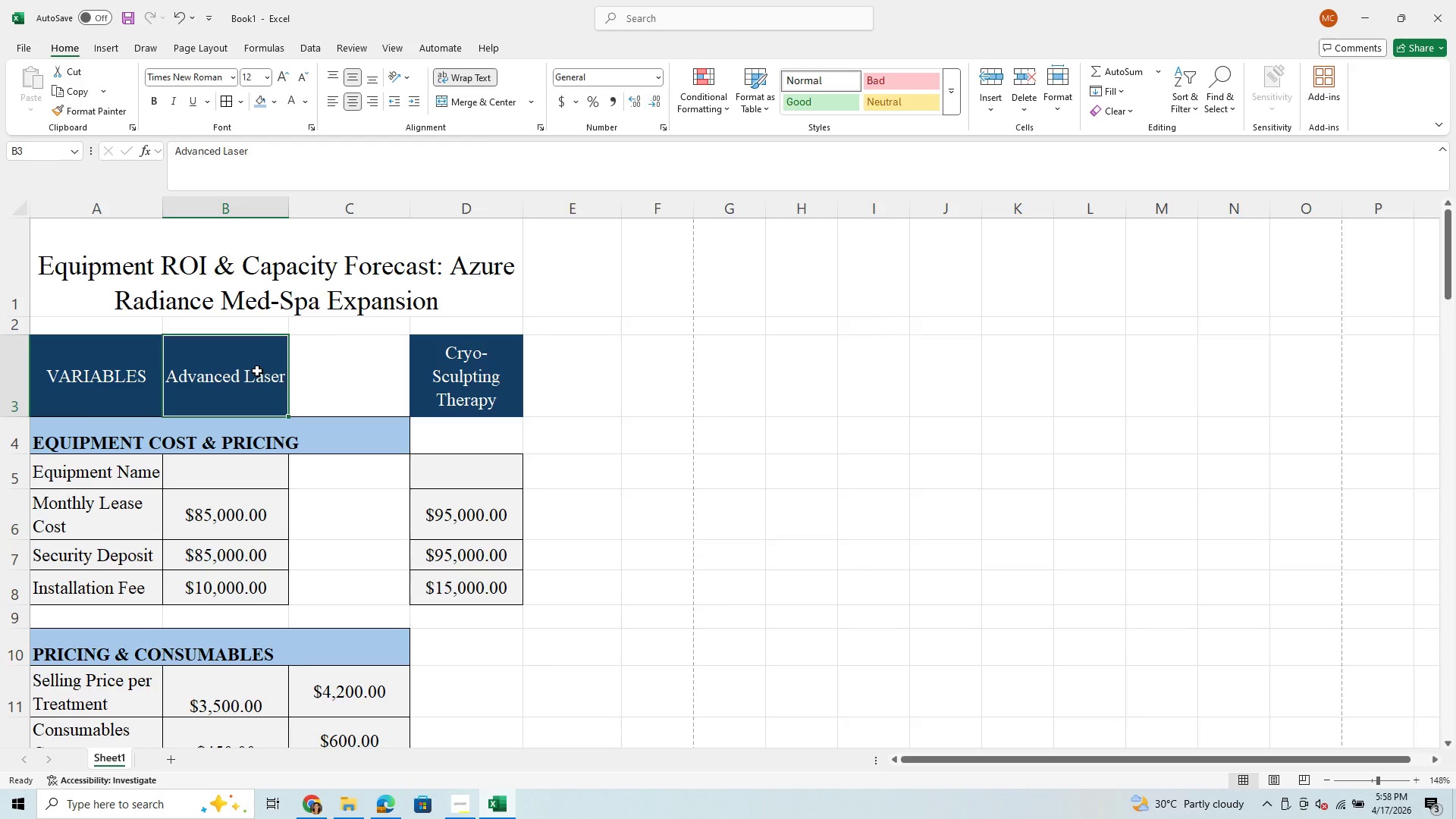 
hold_key(key=ControlLeft, duration=1.34)
 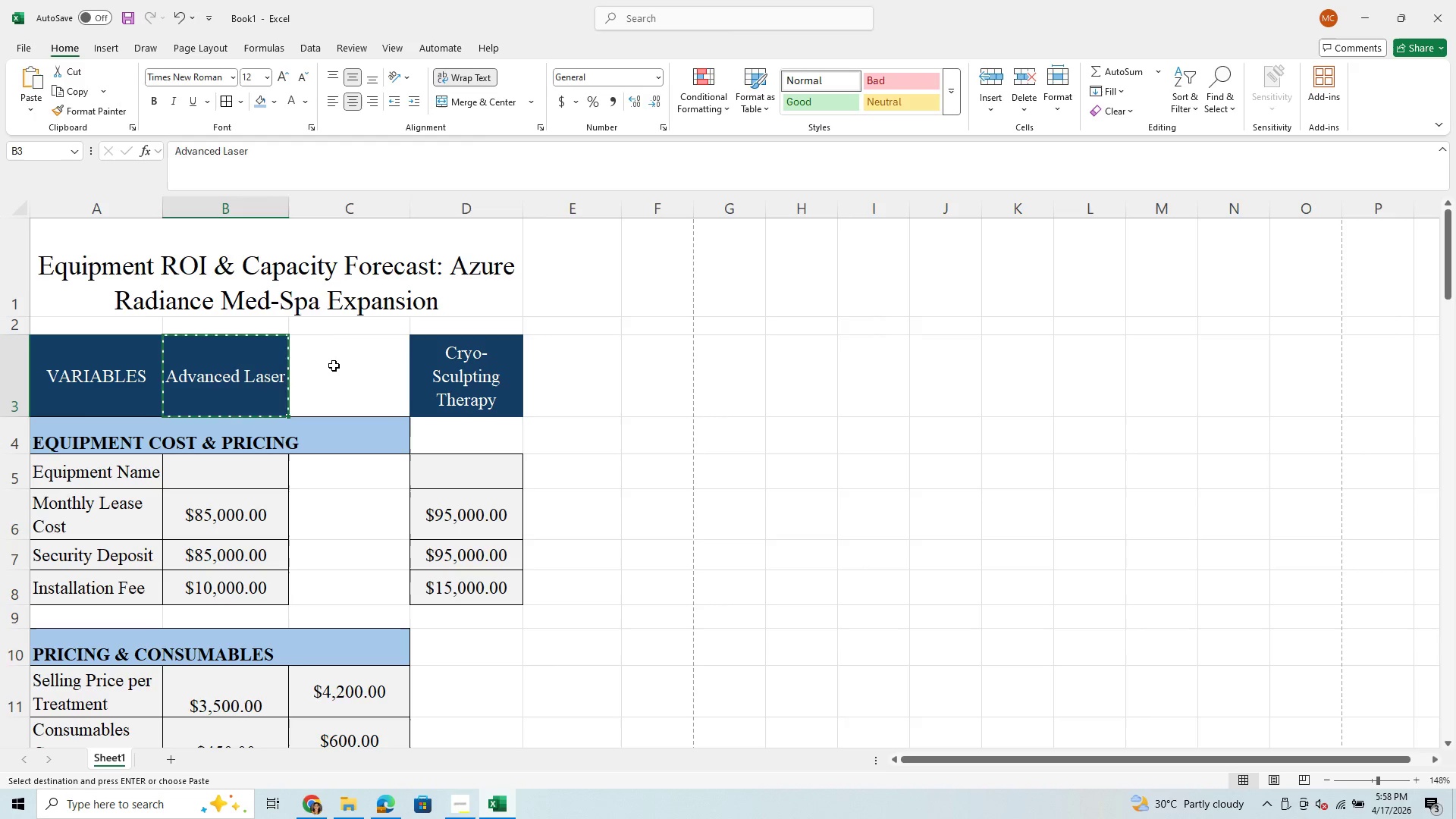 
hold_key(key=X, duration=0.31)
 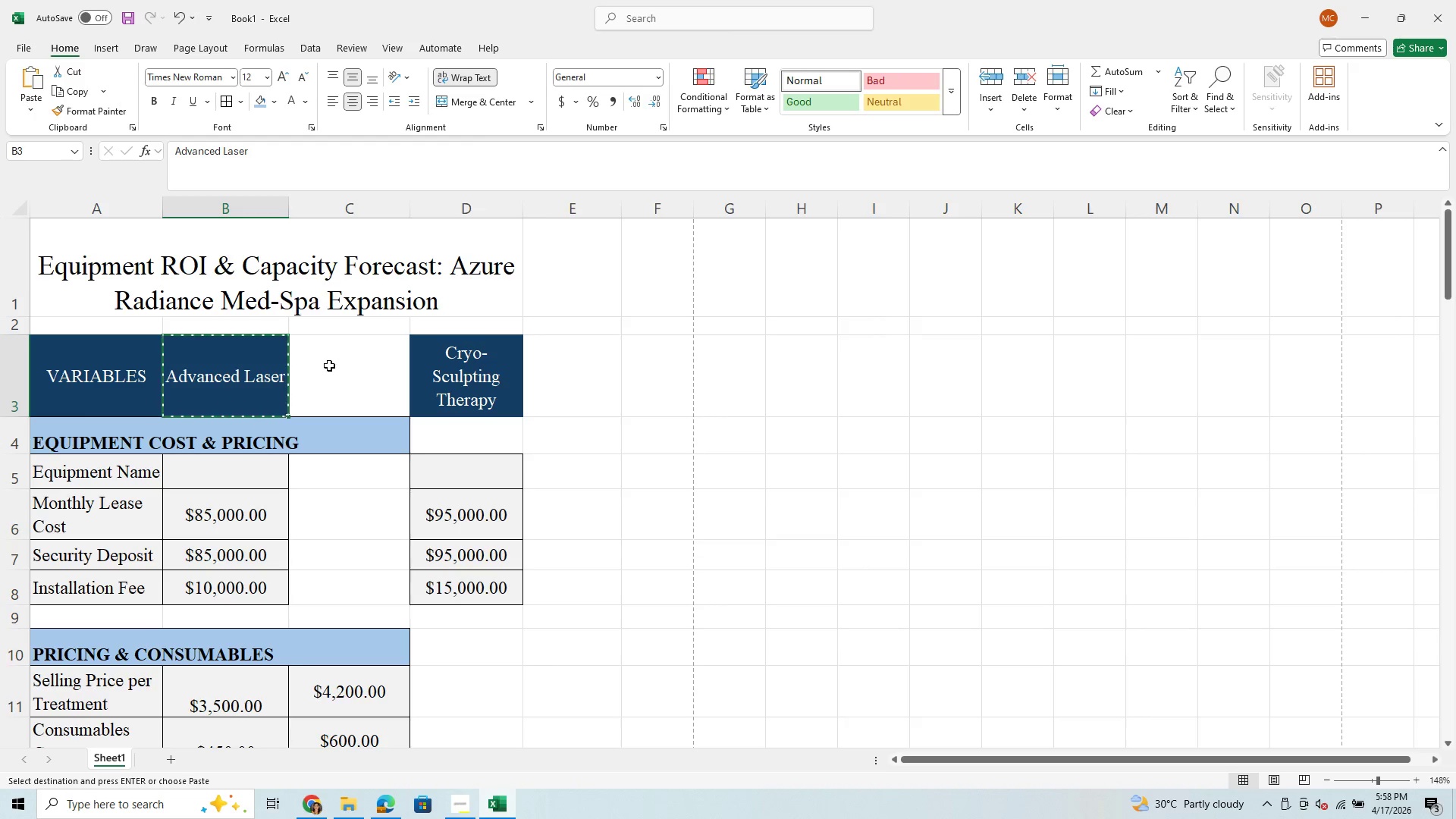 
left_click([334, 366])
 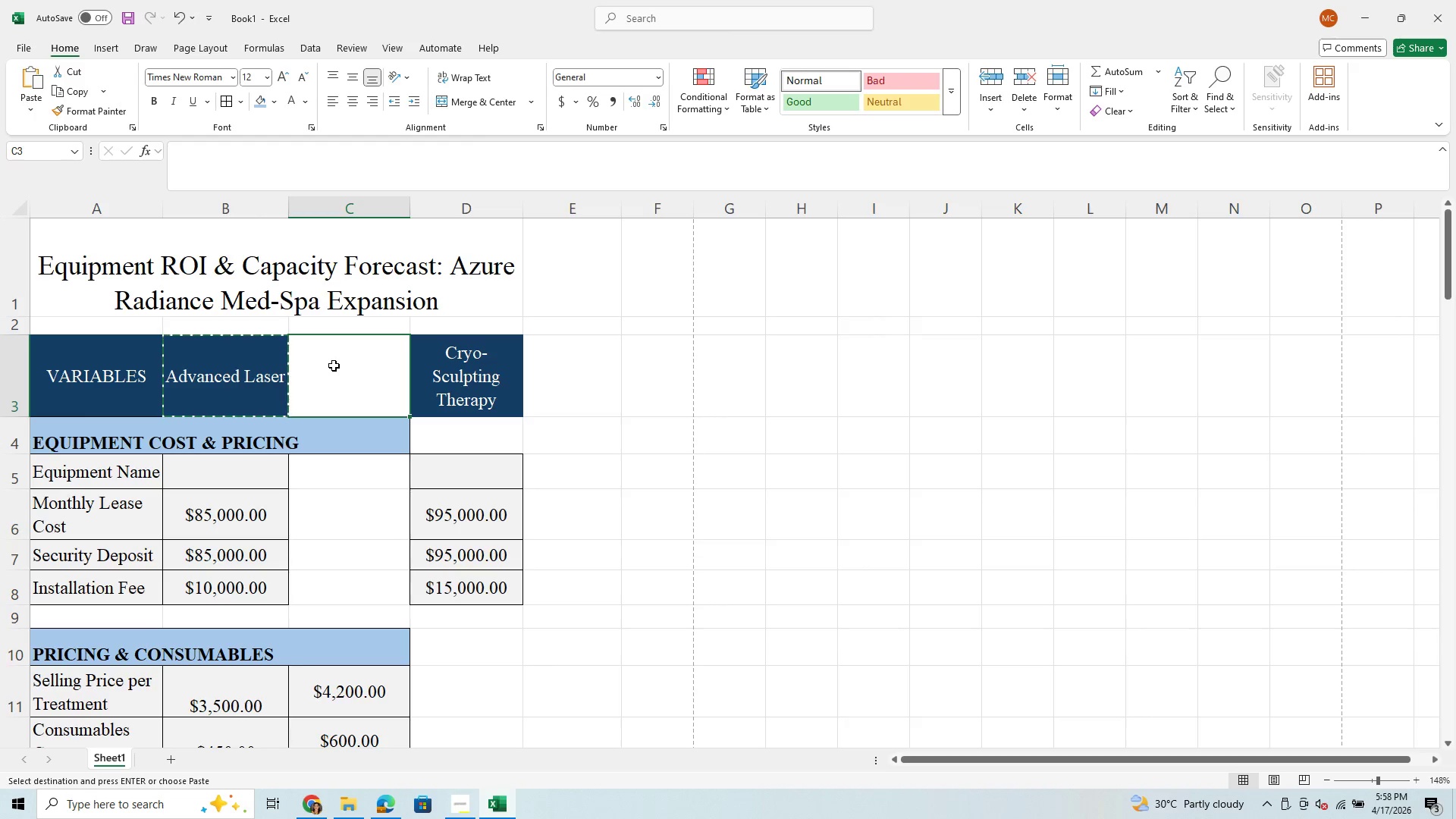 
key(Control+V)
 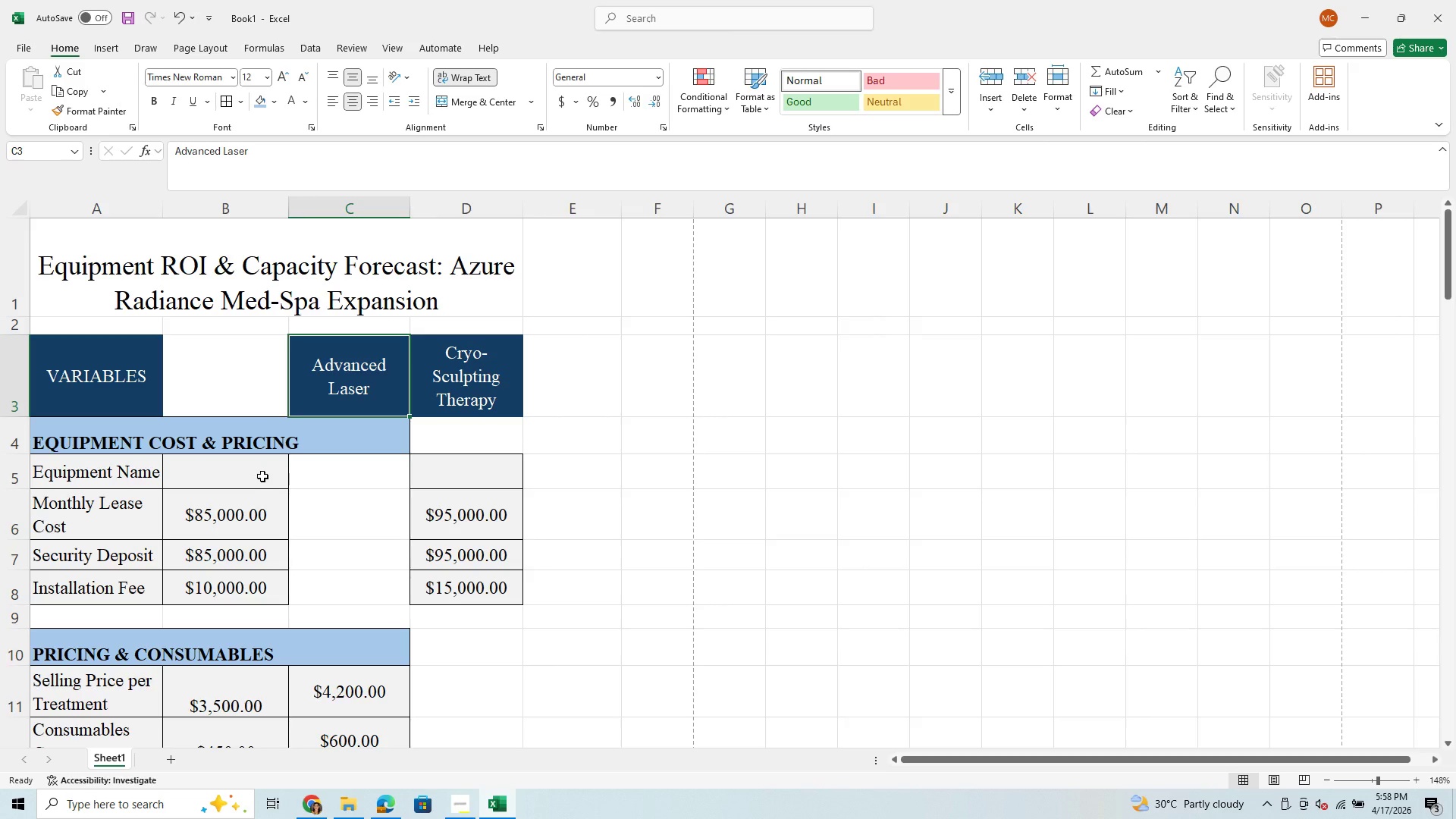 
left_click_drag(start_coordinate=[262, 474], to_coordinate=[278, 583])
 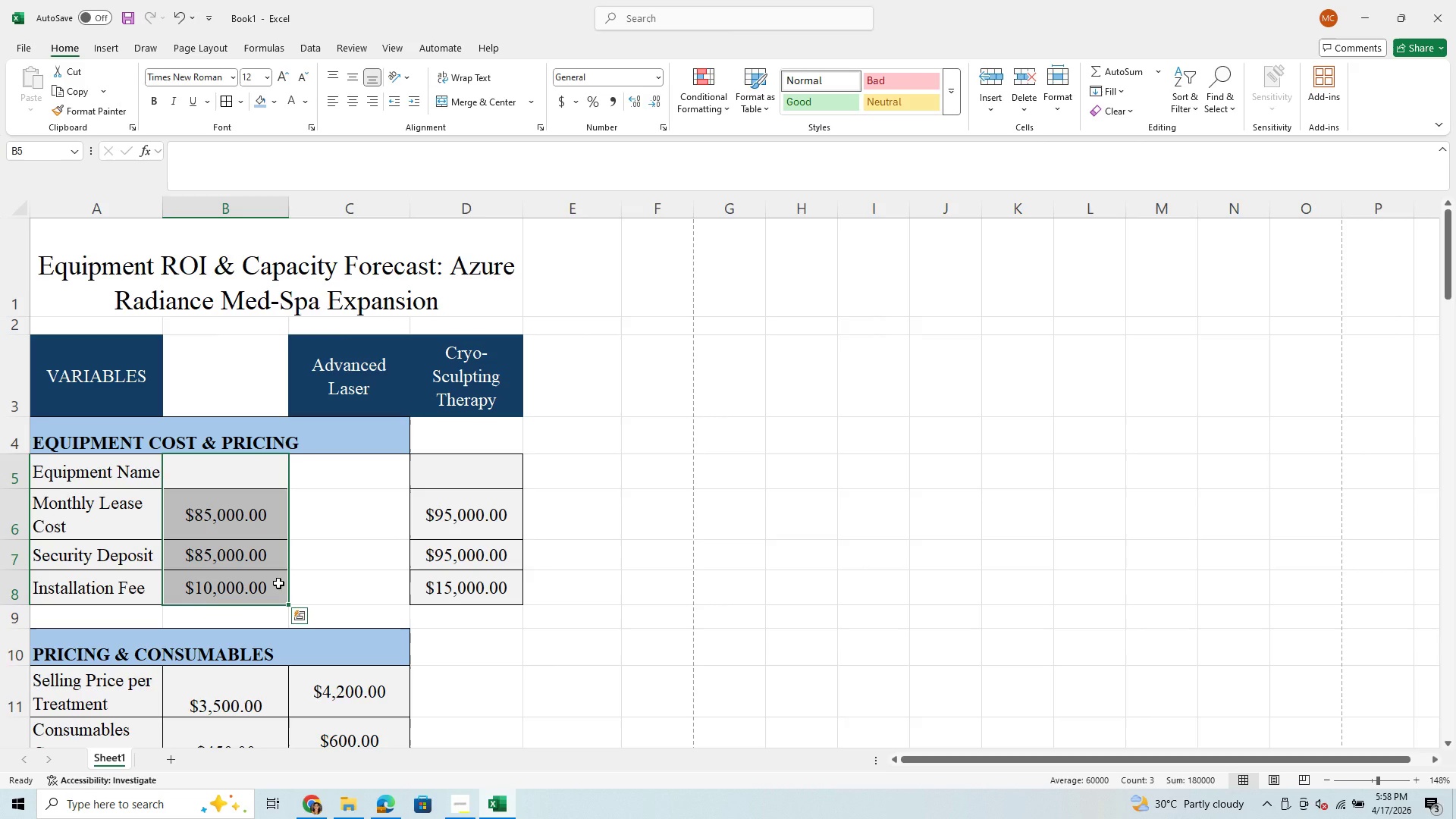 
key(Control+X)
 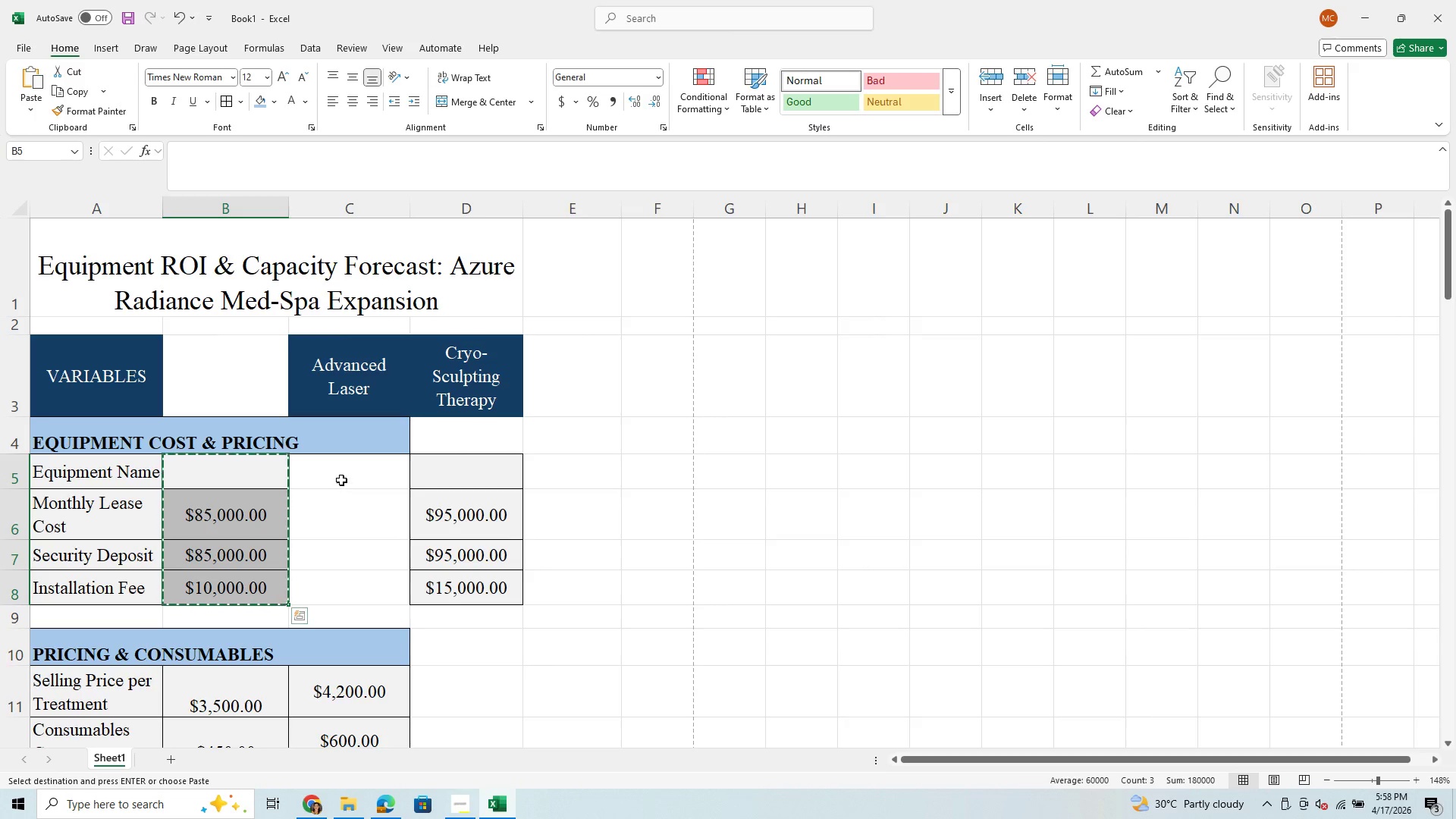 
left_click_drag(start_coordinate=[341, 480], to_coordinate=[347, 577])
 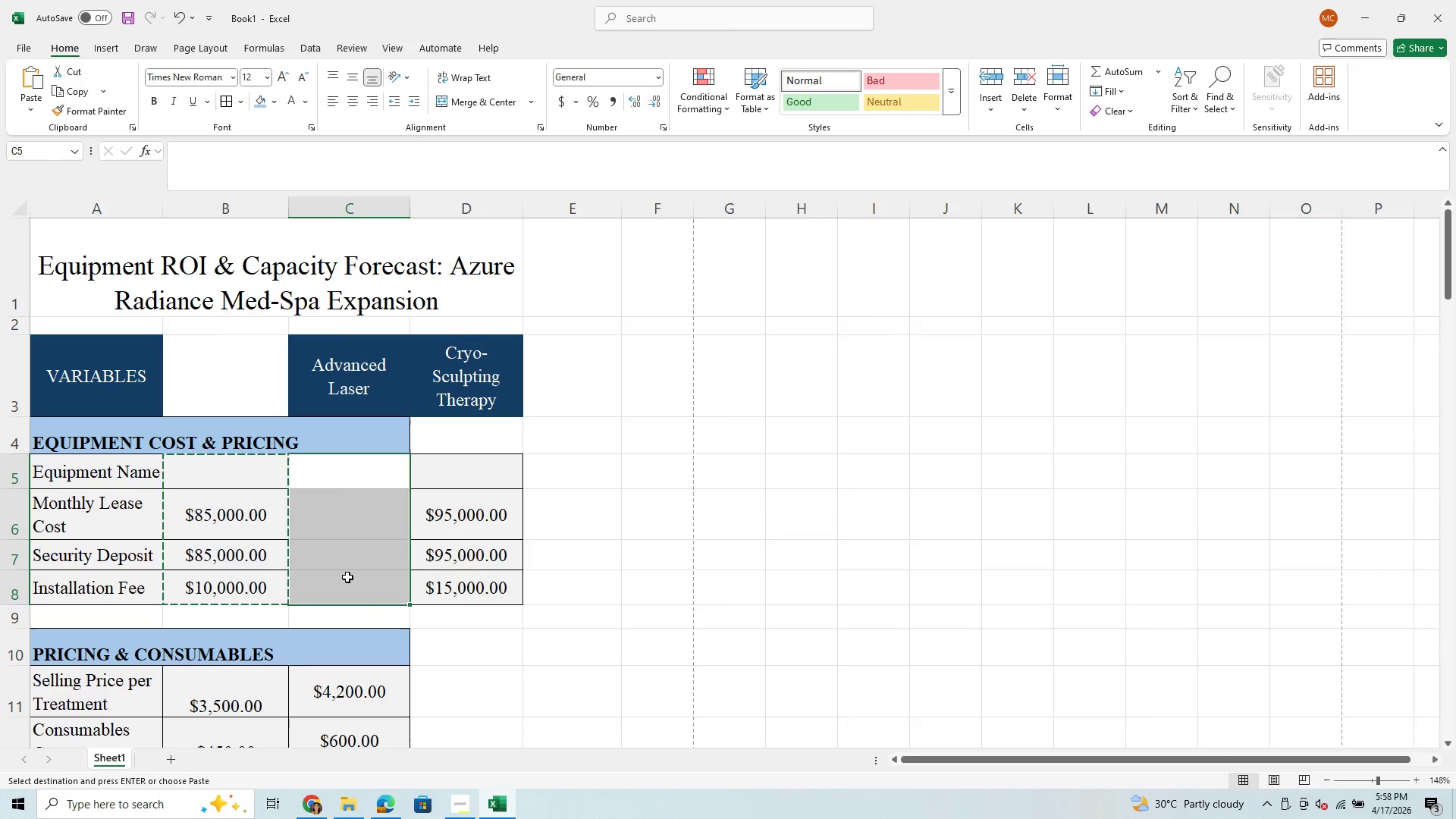 
key(Control+V)
 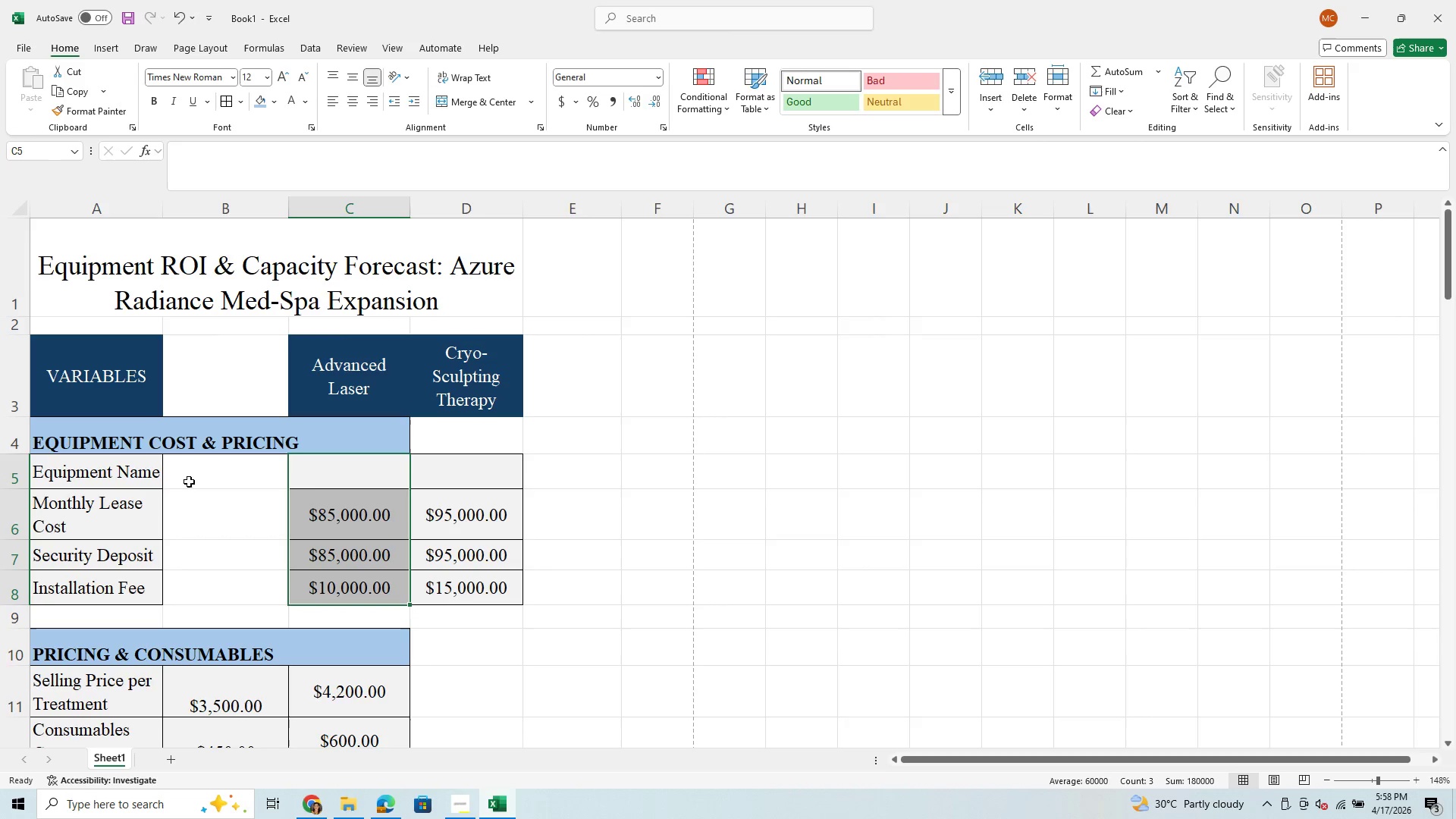 
left_click_drag(start_coordinate=[138, 475], to_coordinate=[246, 593])
 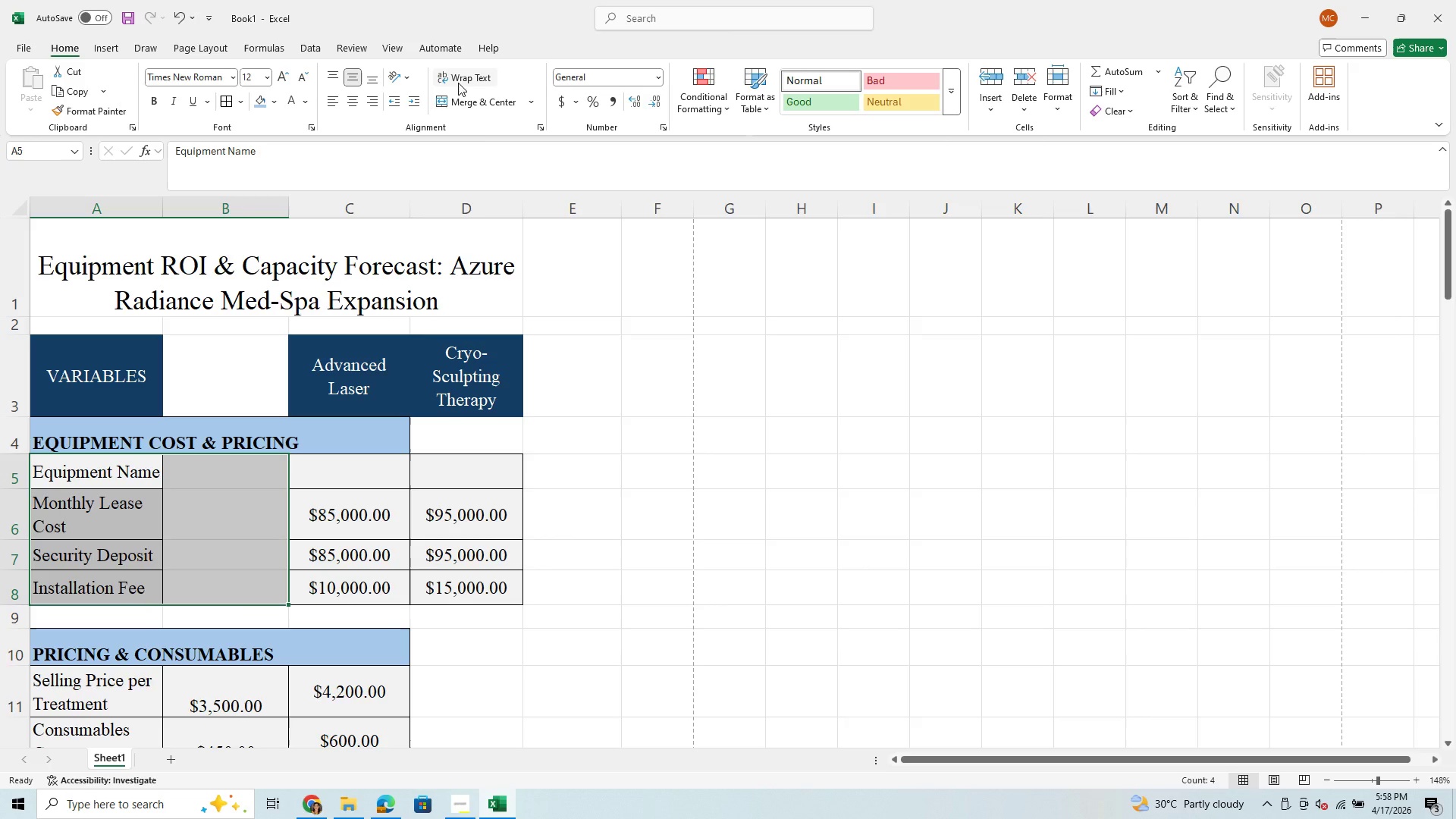 
left_click([465, 99])
 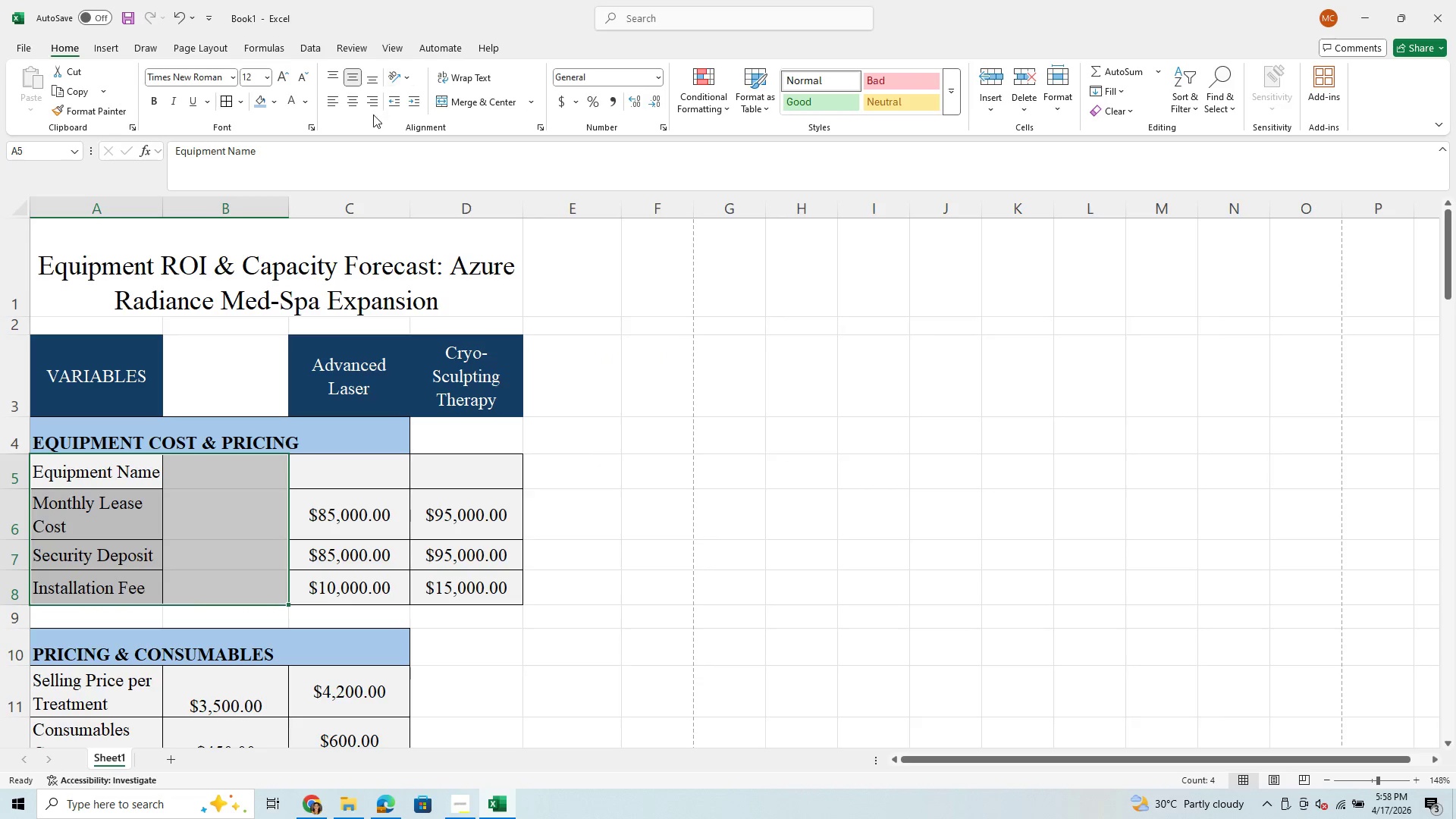 
wait(5.56)
 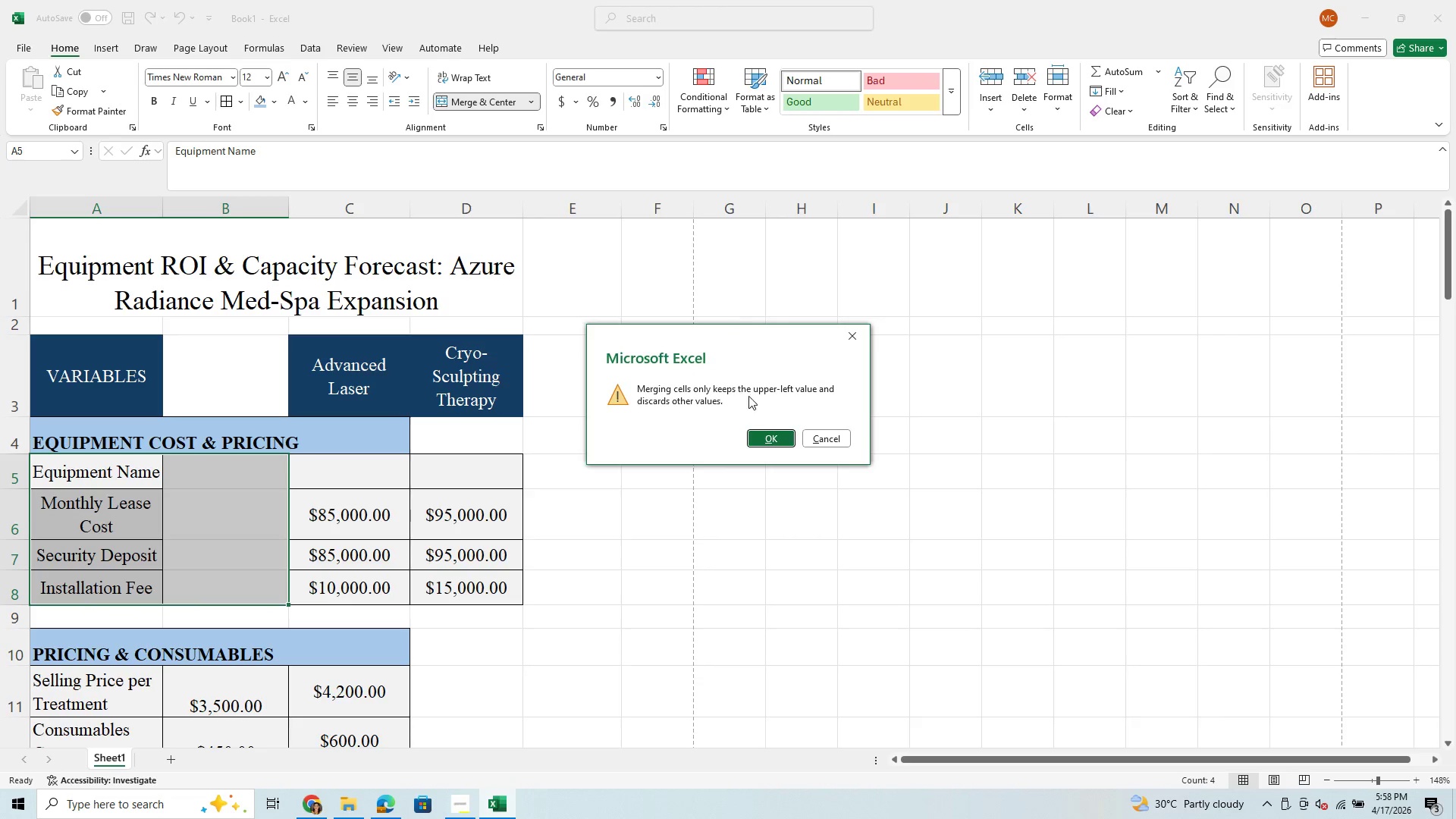 
left_click([535, 100])
 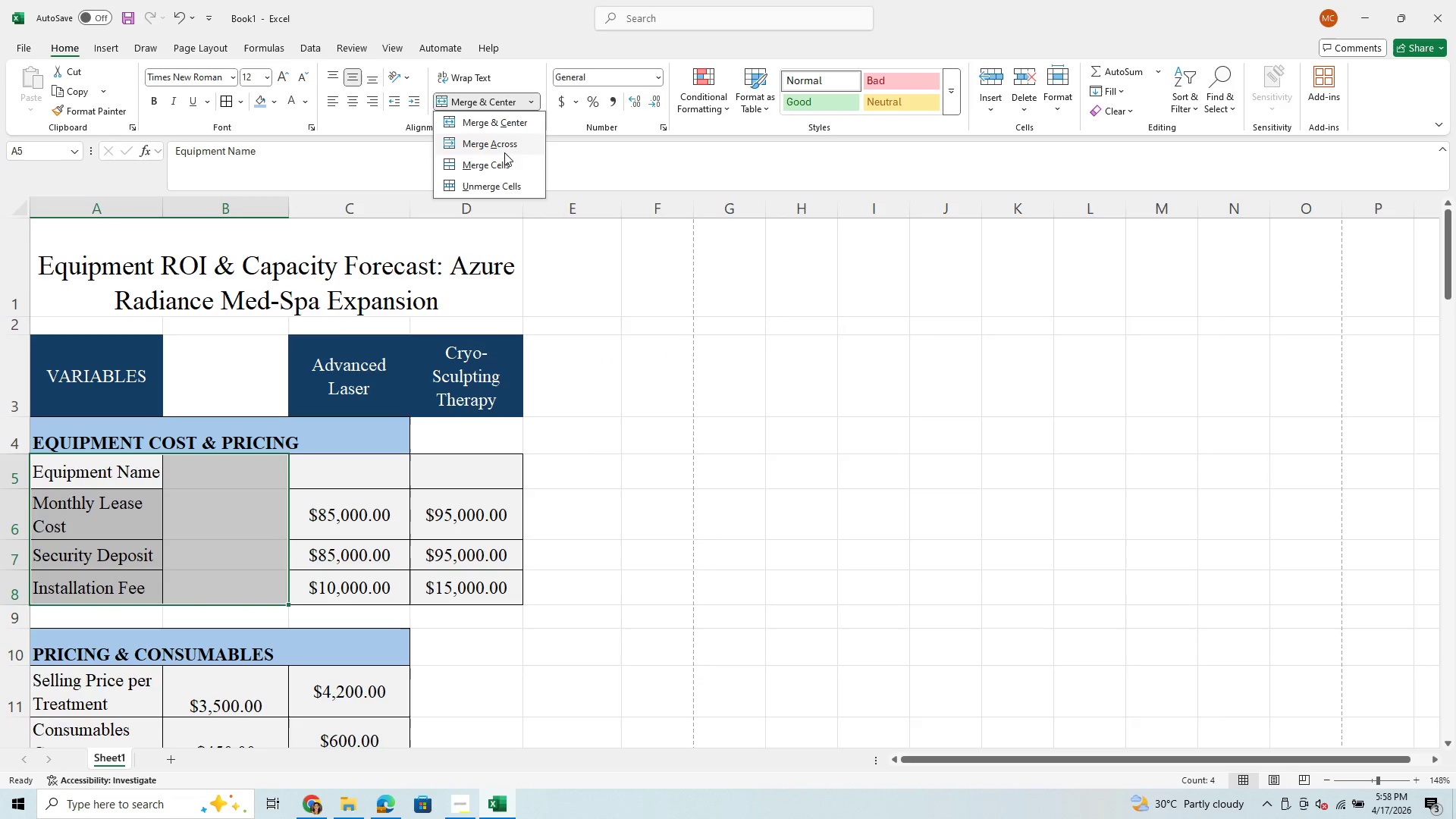 
left_click([508, 143])
 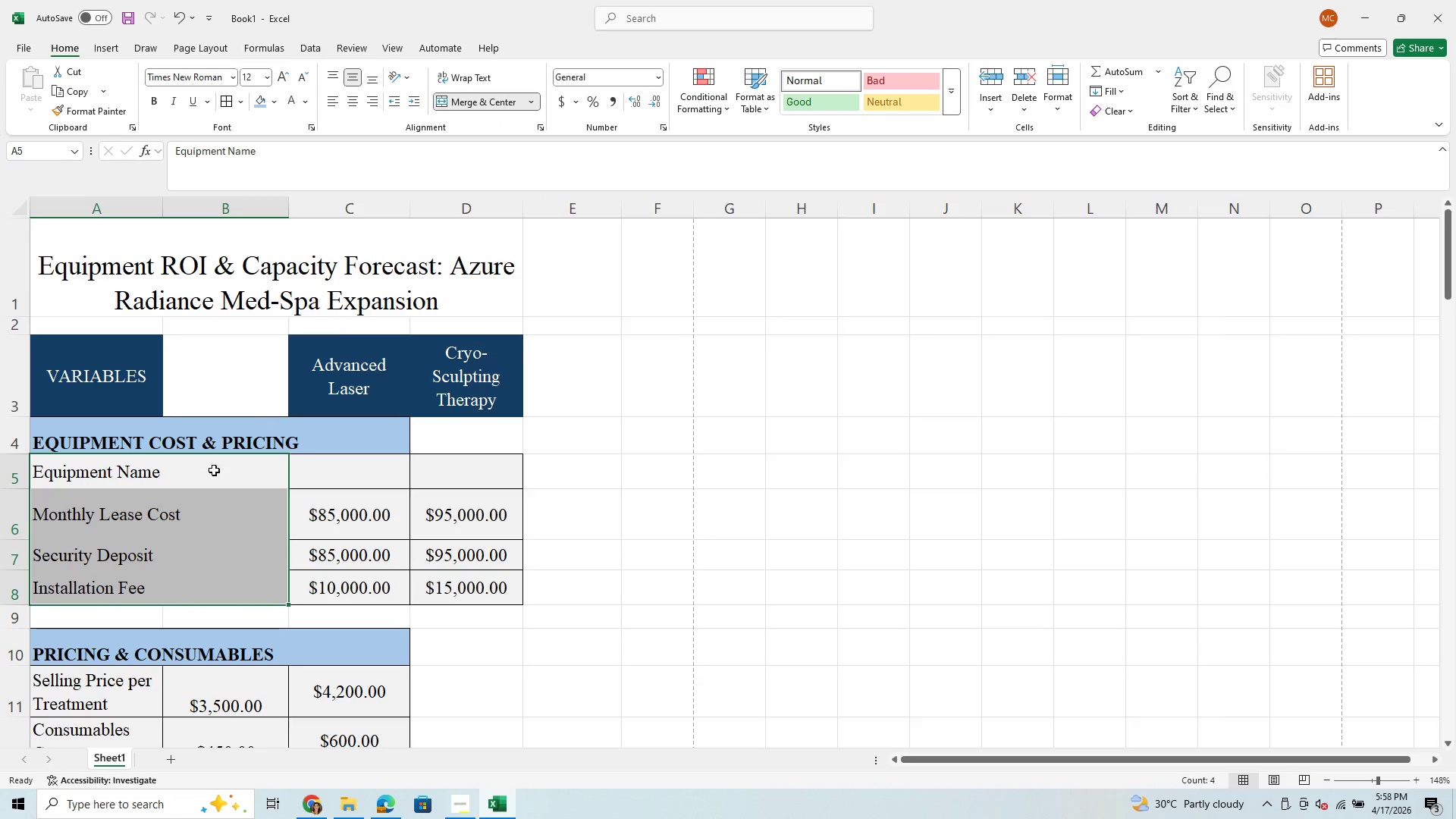 
left_click([195, 507])
 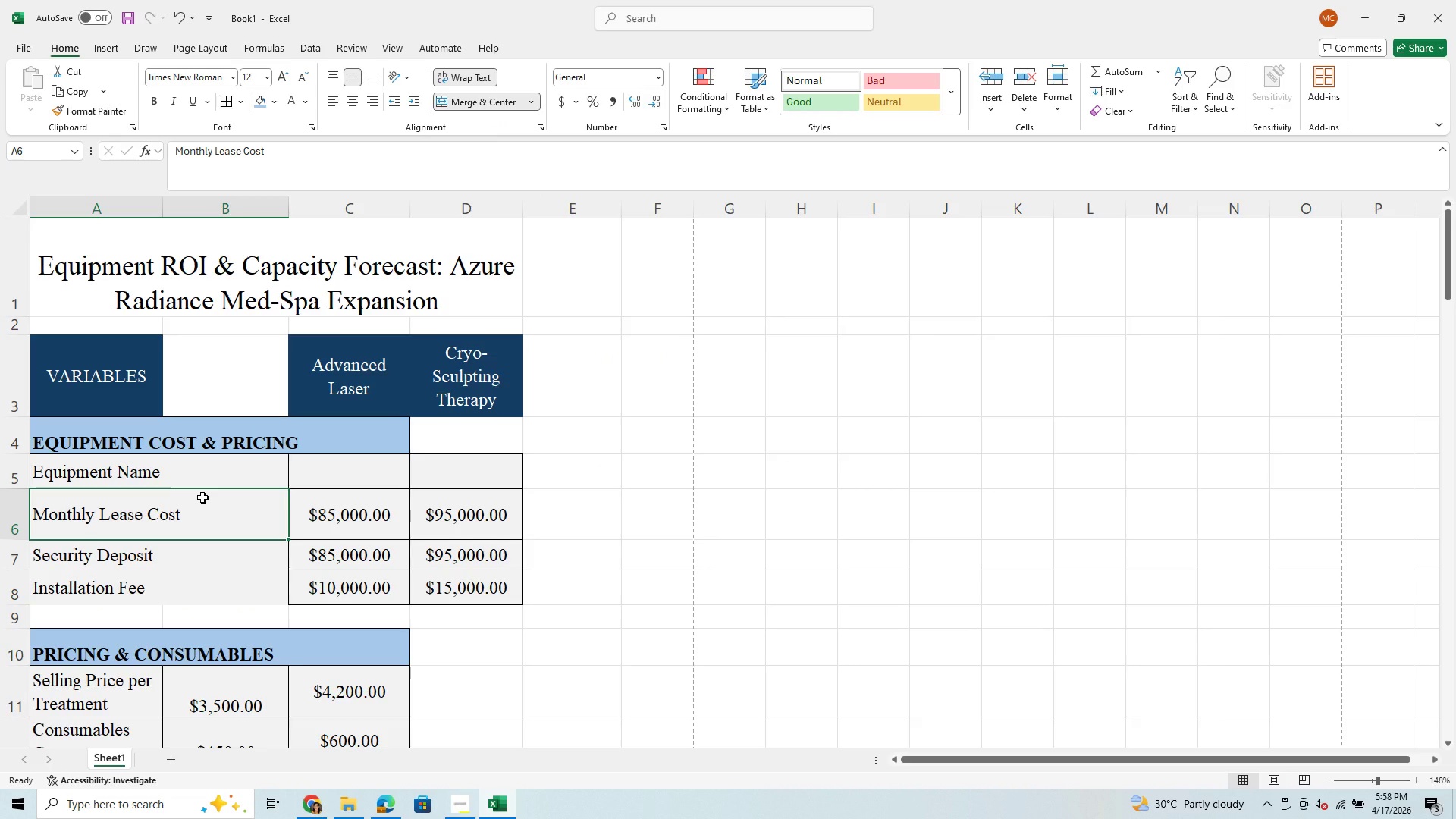 
wait(5.44)
 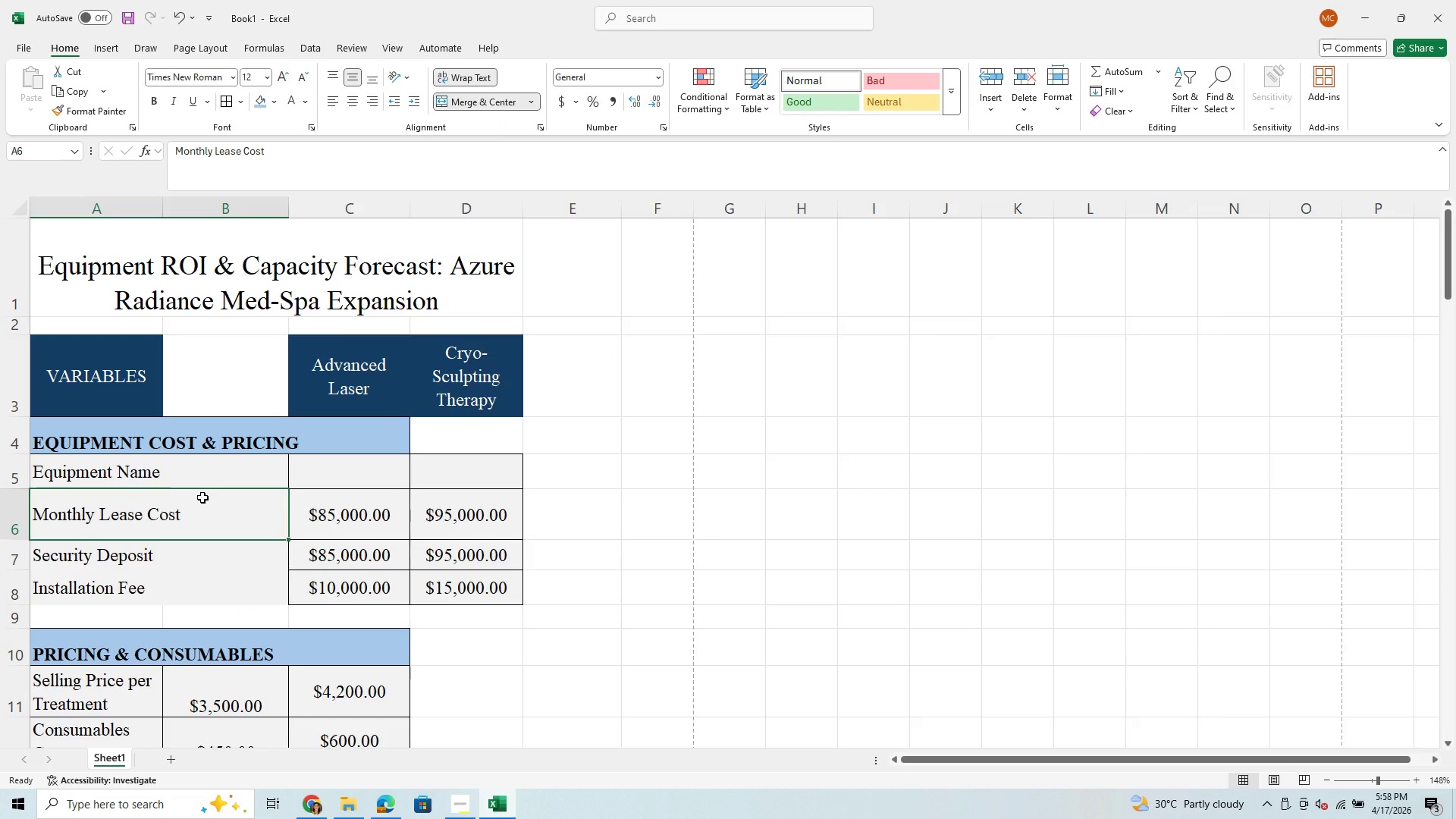 
left_click([228, 537])
 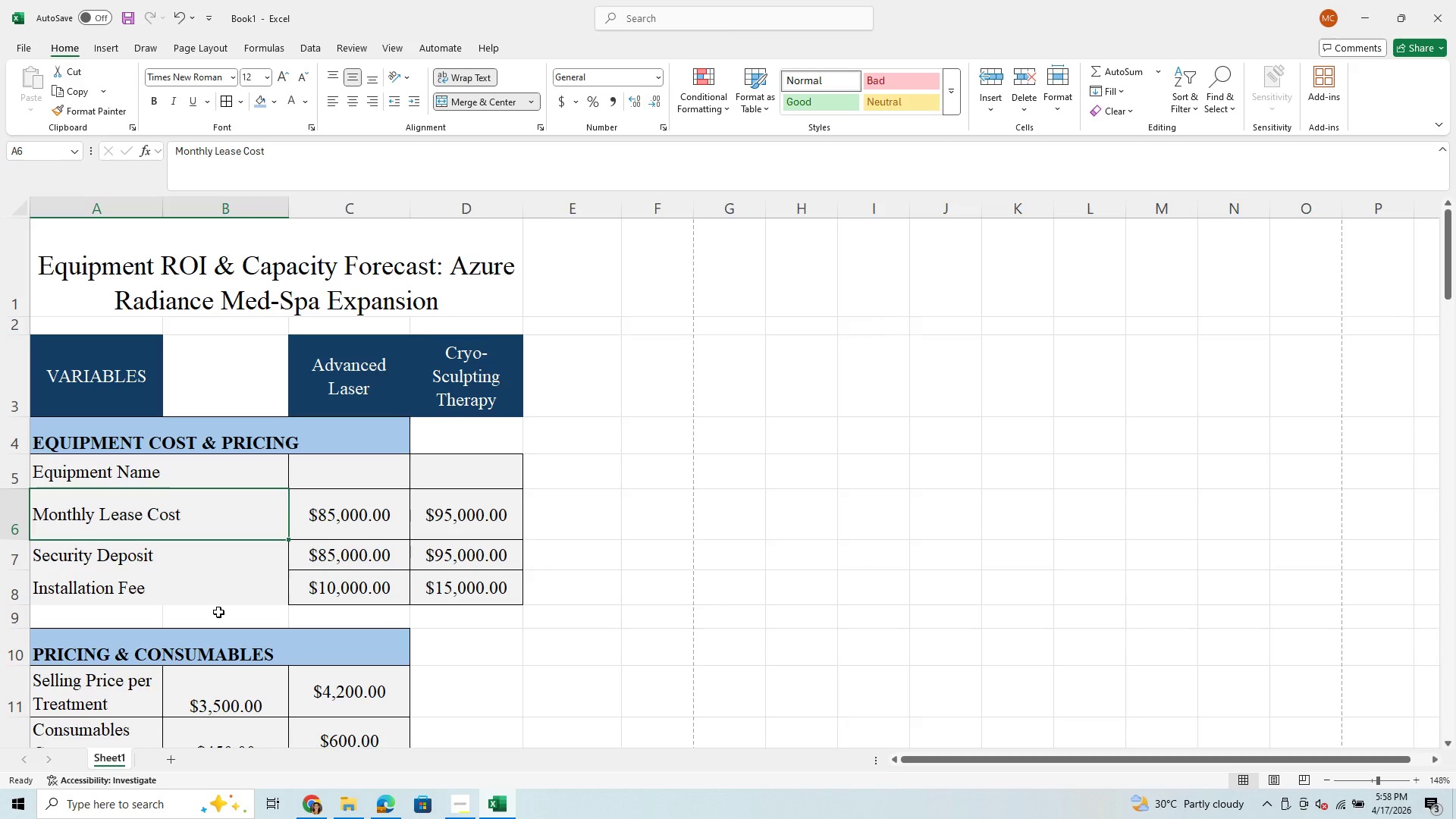 
left_click([220, 601])
 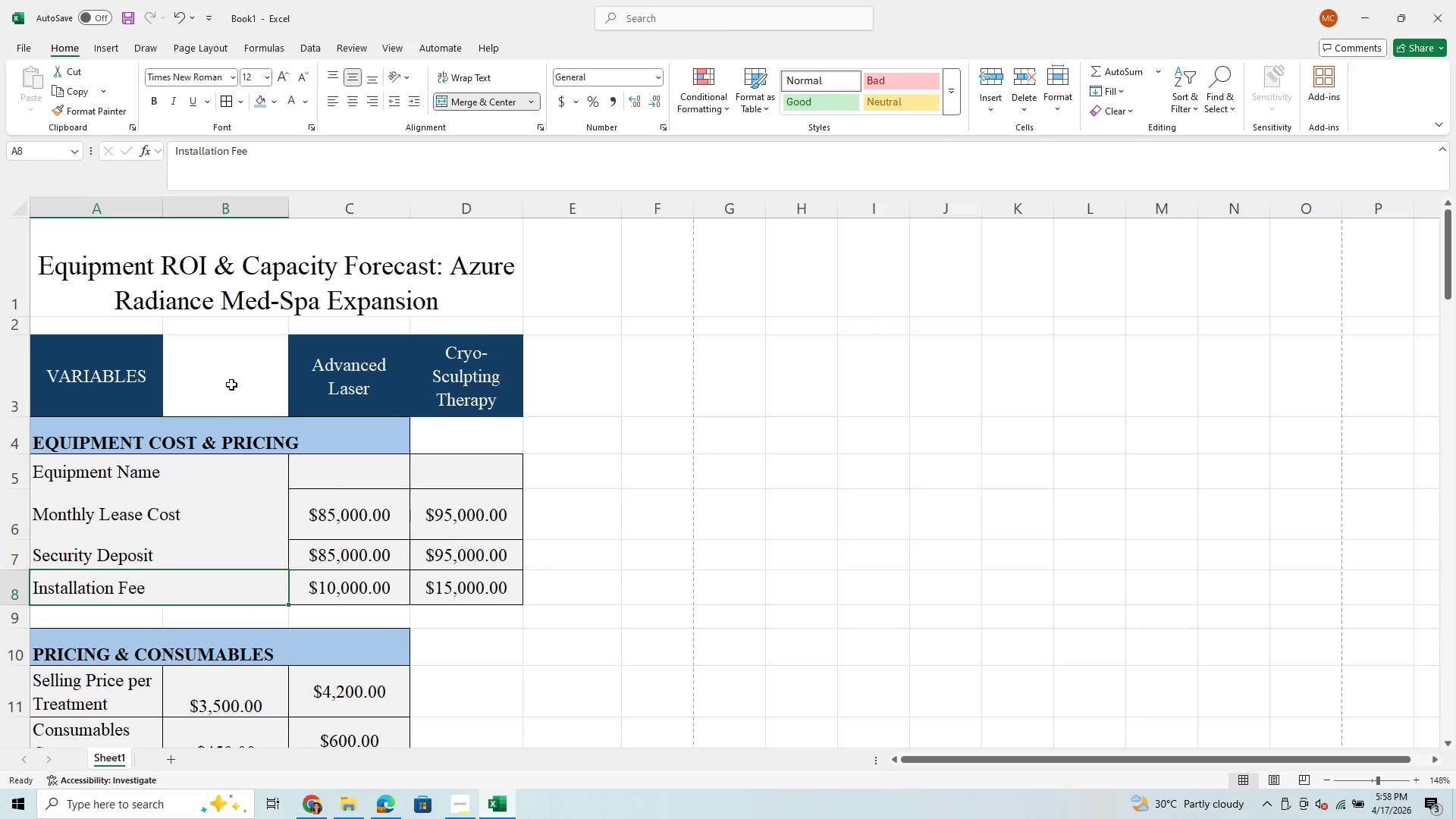 
left_click_drag(start_coordinate=[96, 372], to_coordinate=[450, 381])
 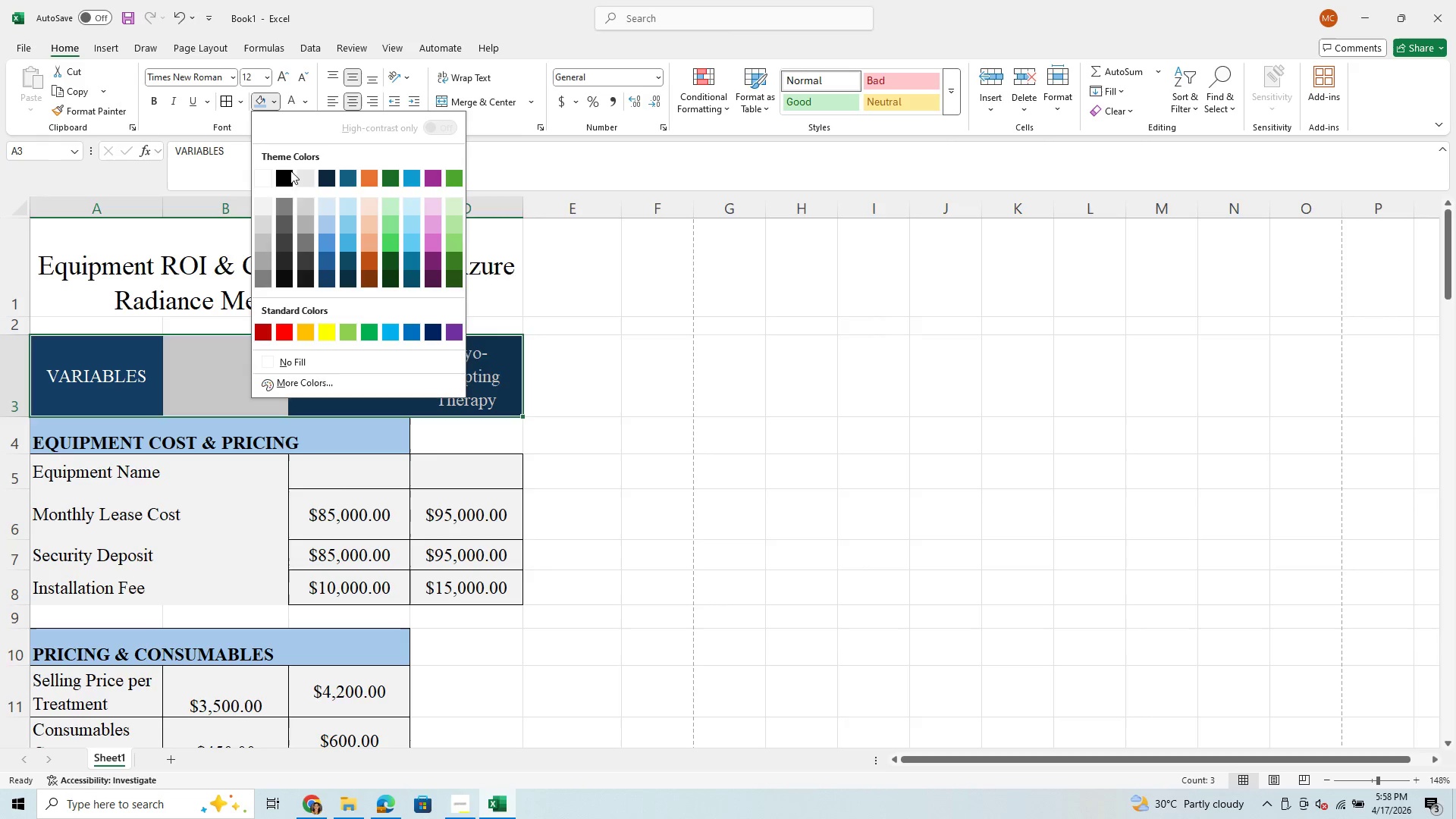 
left_click([320, 276])
 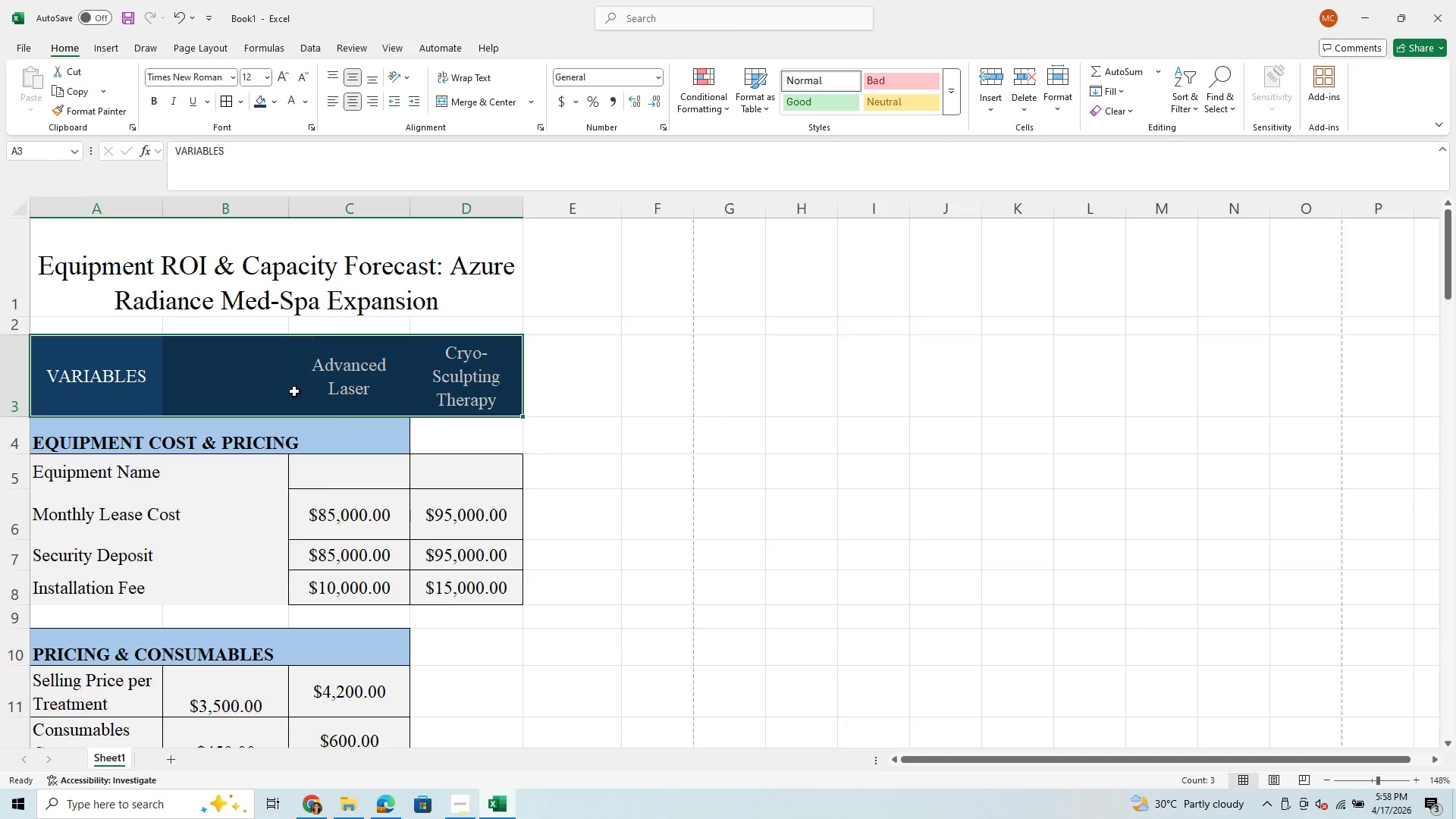 
left_click([290, 400])
 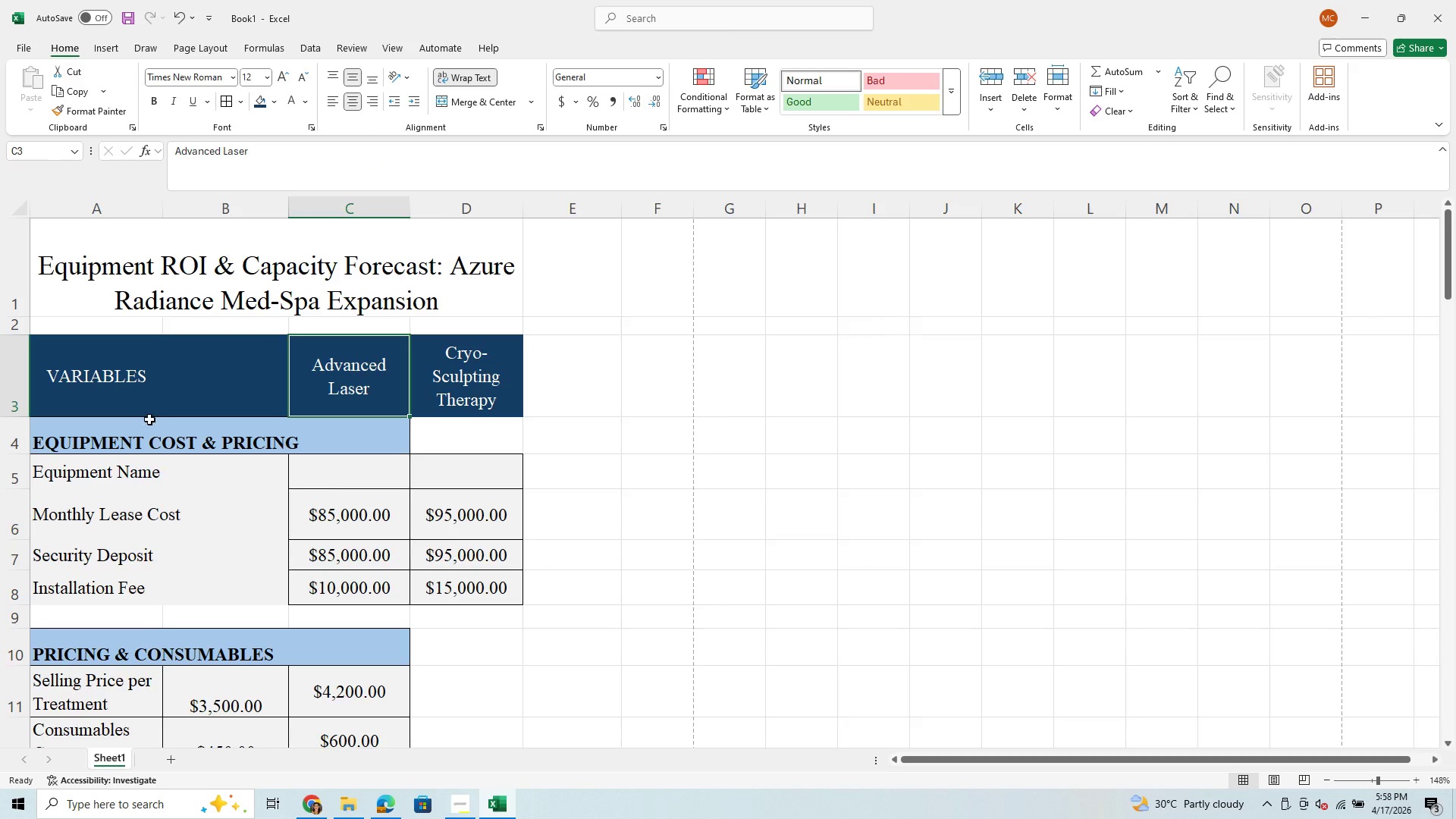 
left_click_drag(start_coordinate=[99, 372], to_coordinate=[419, 364])
 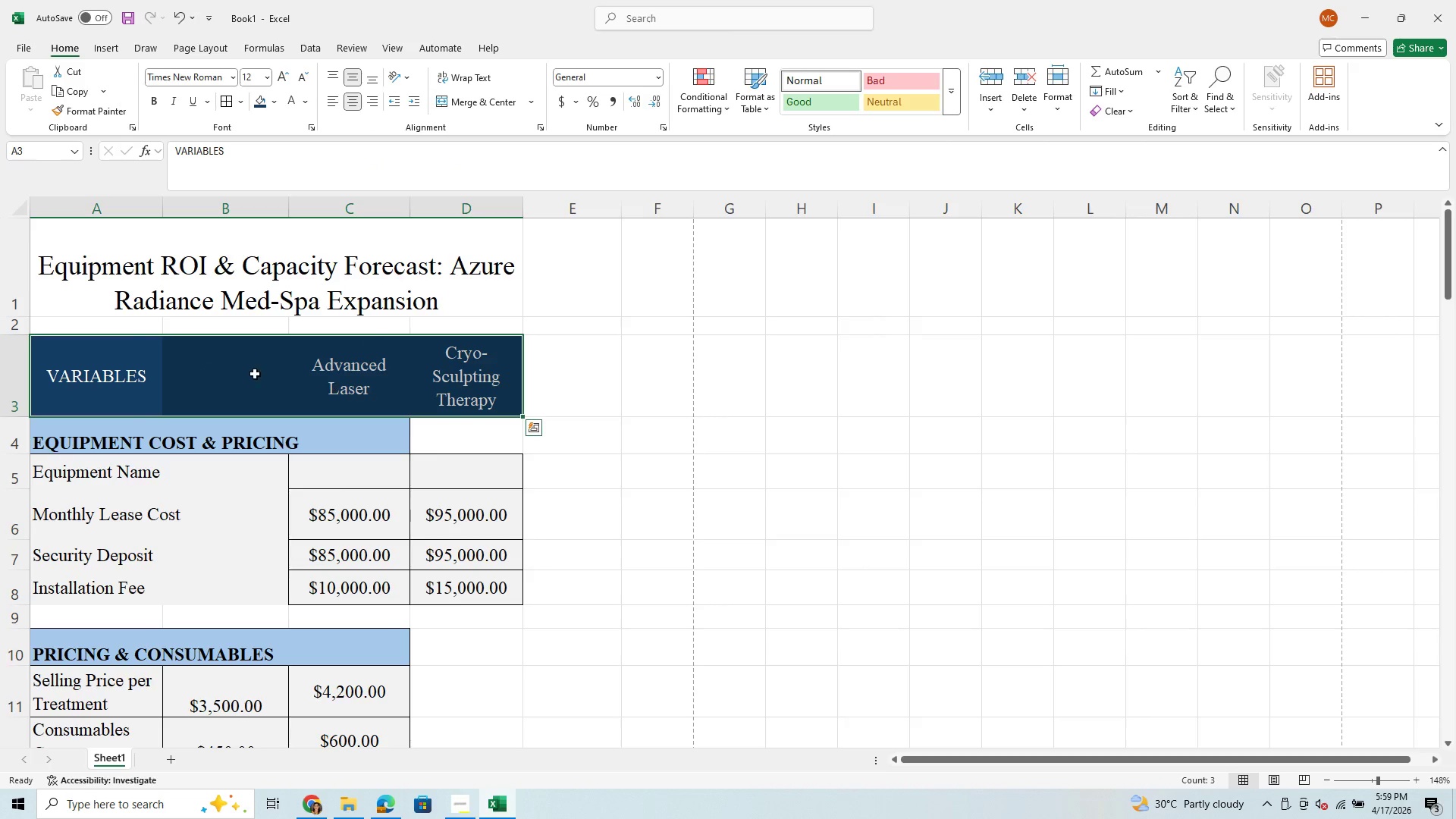 
left_click([255, 374])
 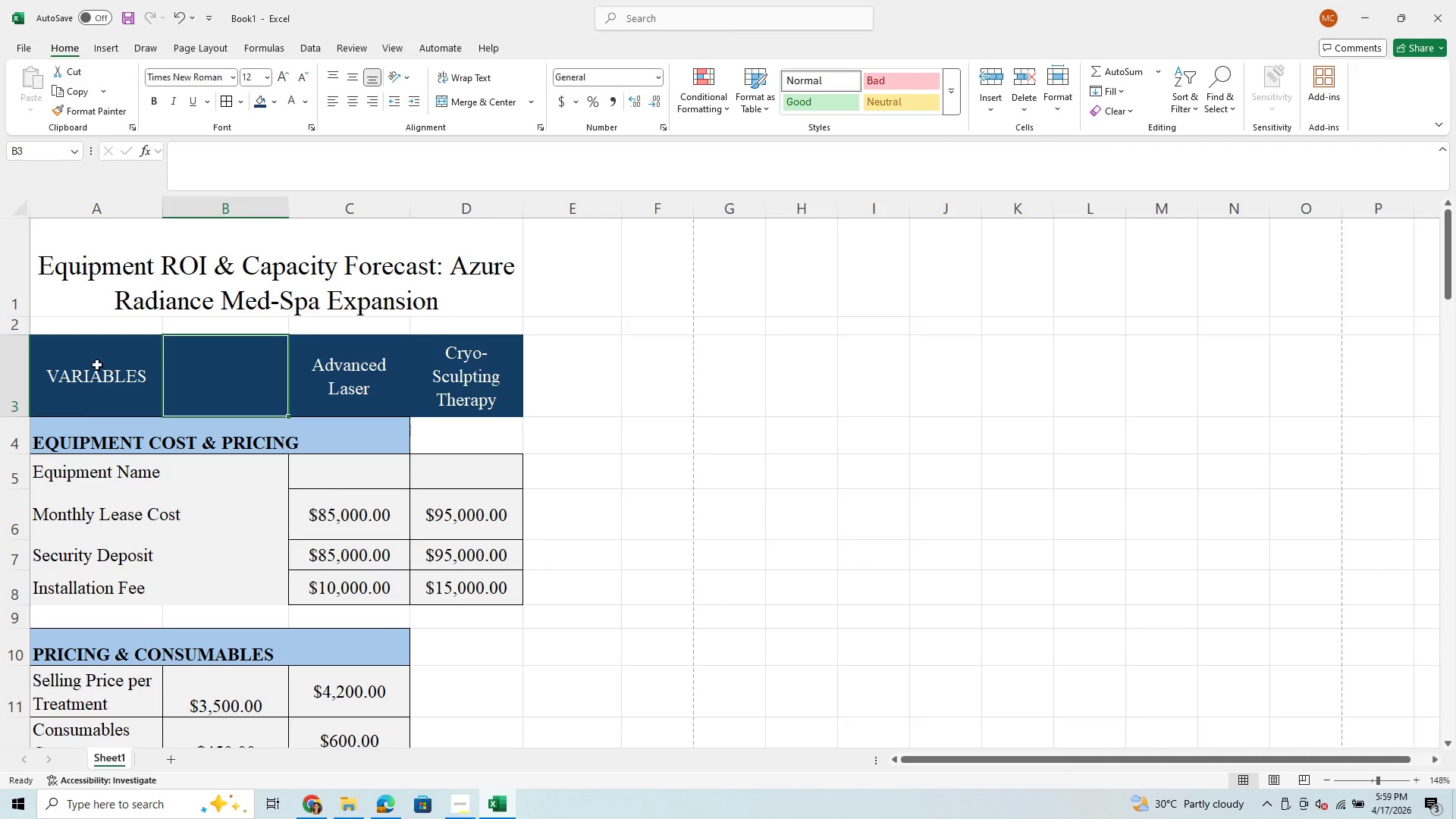 
left_click_drag(start_coordinate=[96, 365], to_coordinate=[237, 375])
 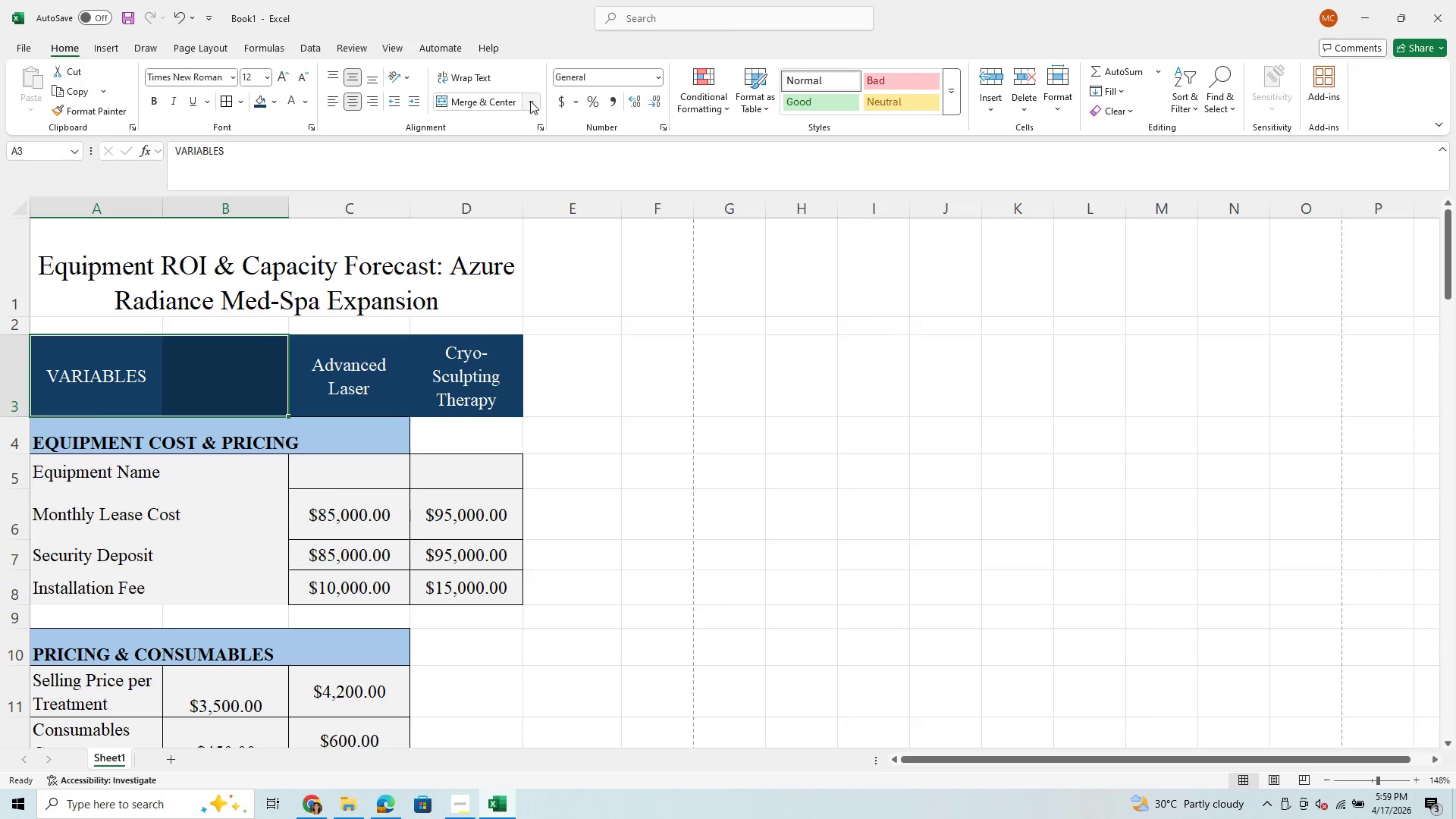 
left_click([533, 103])
 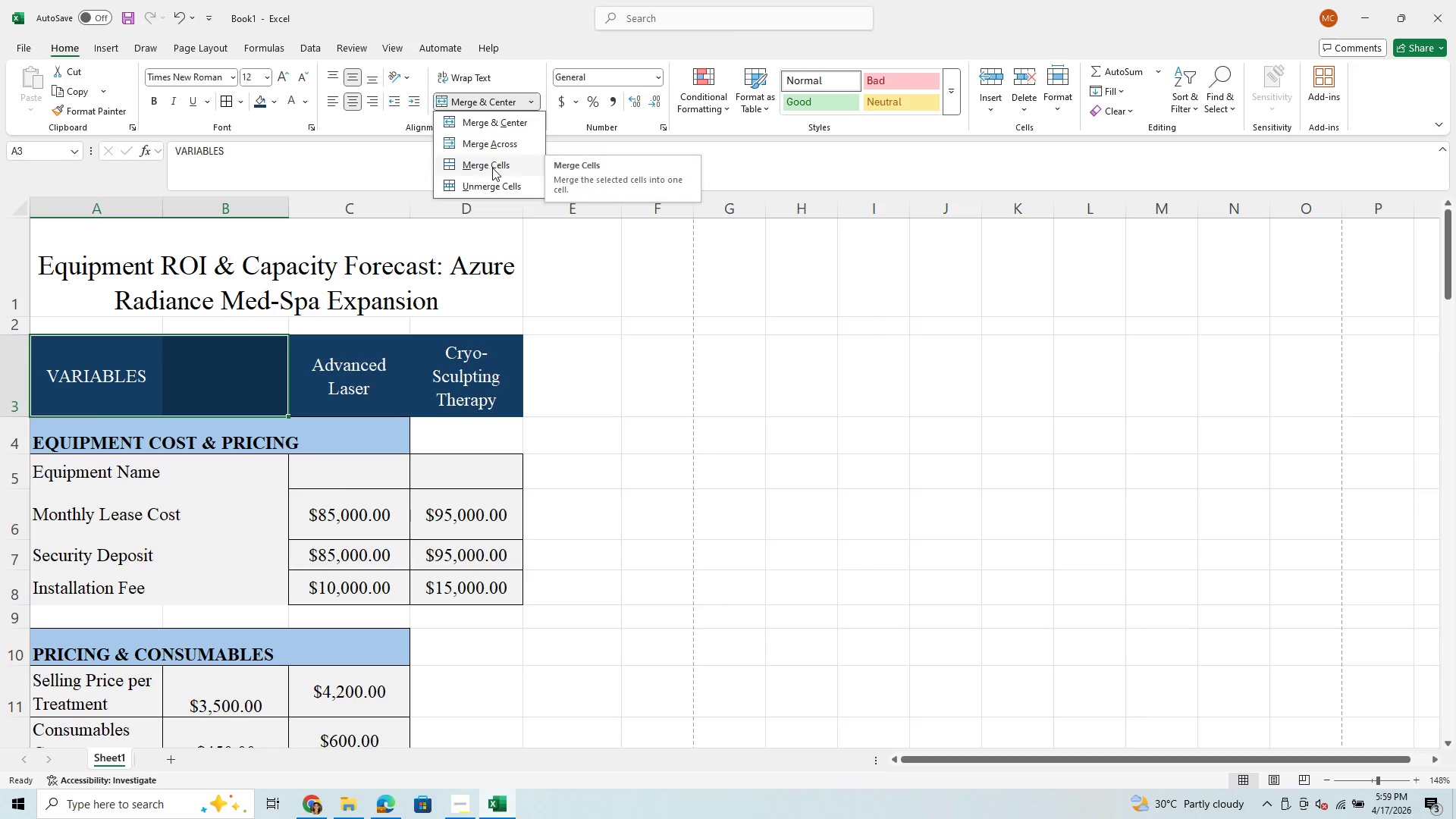 
left_click([492, 168])
 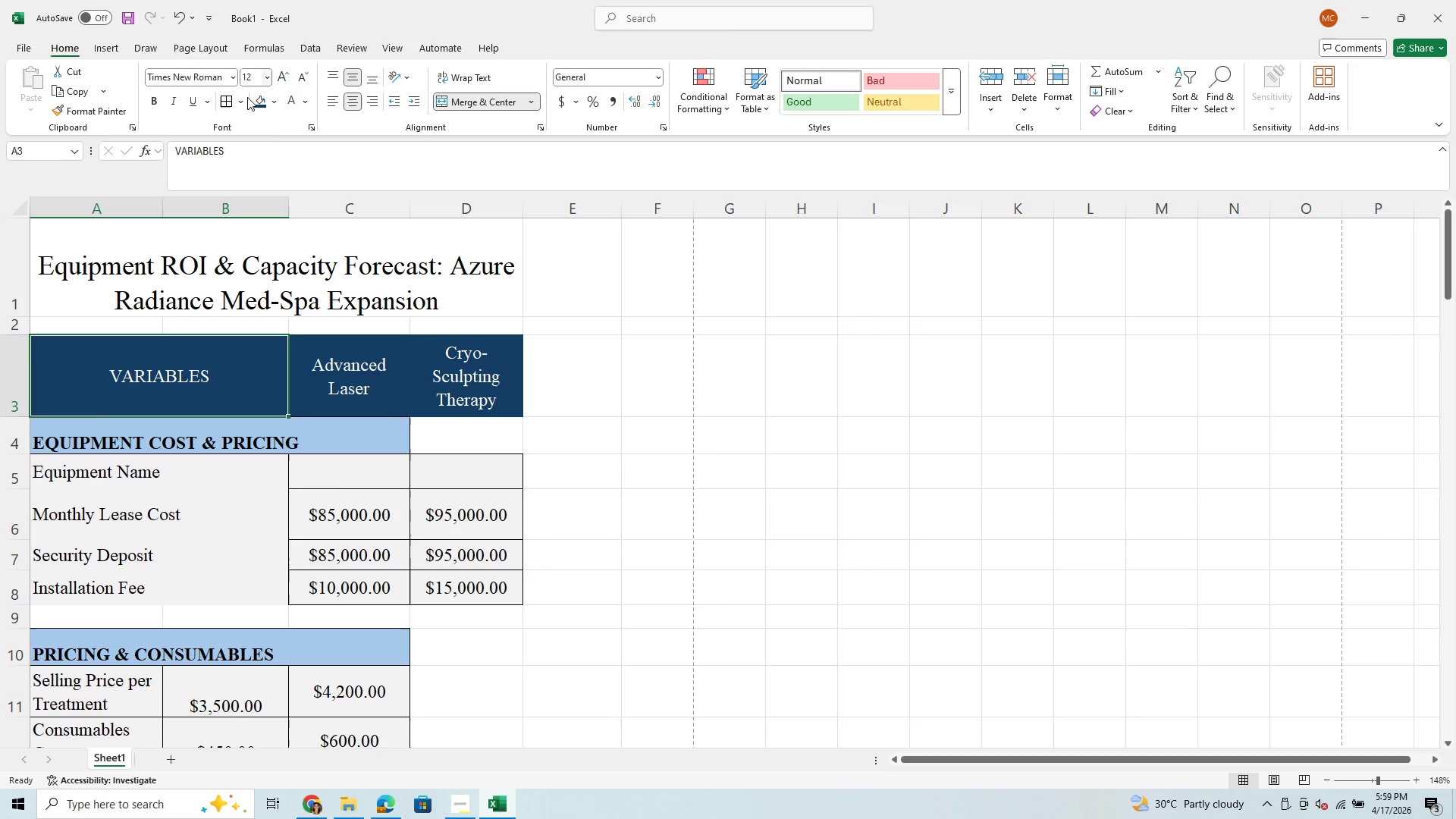 
left_click([328, 109])
 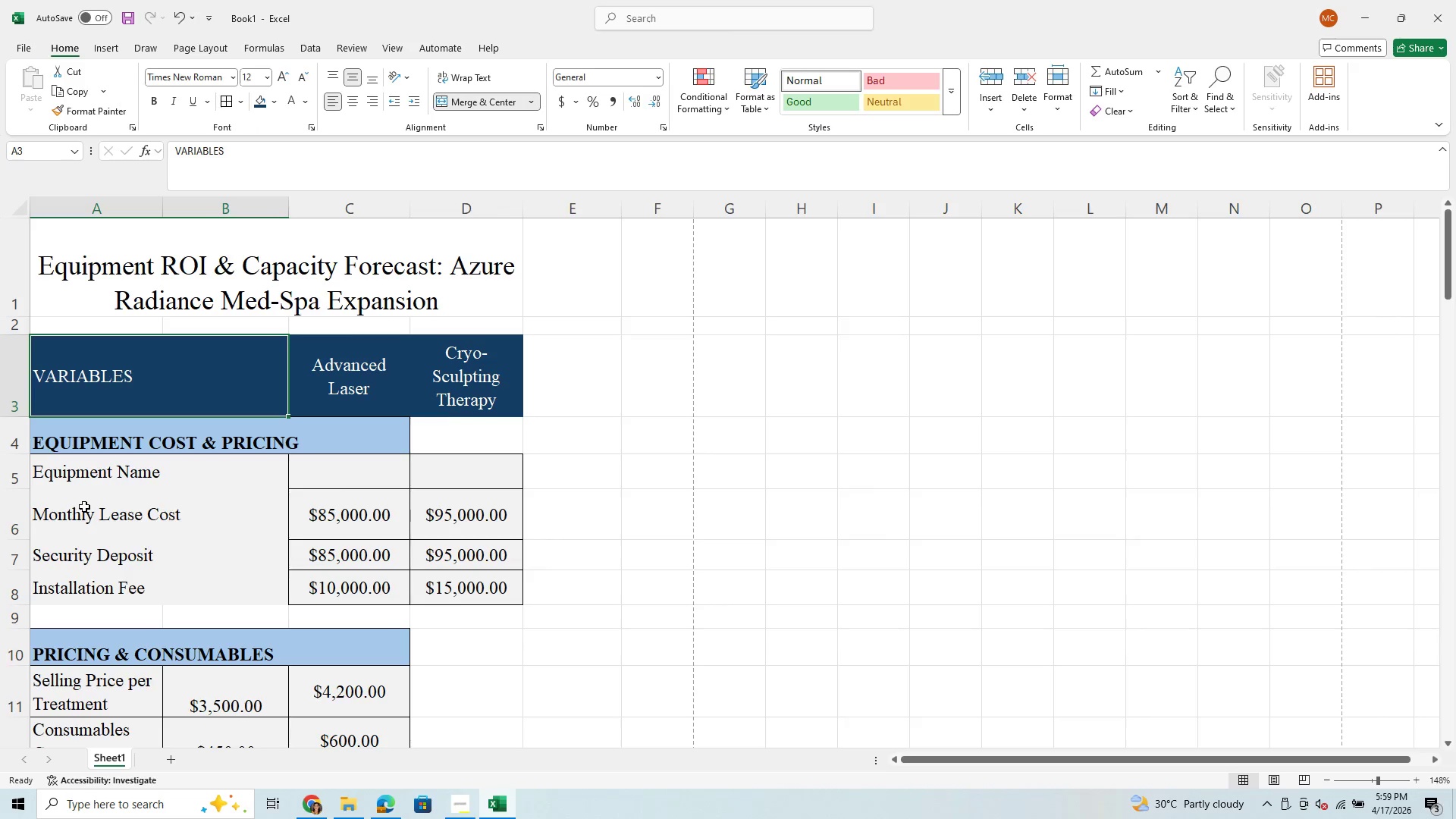 
left_click([132, 483])
 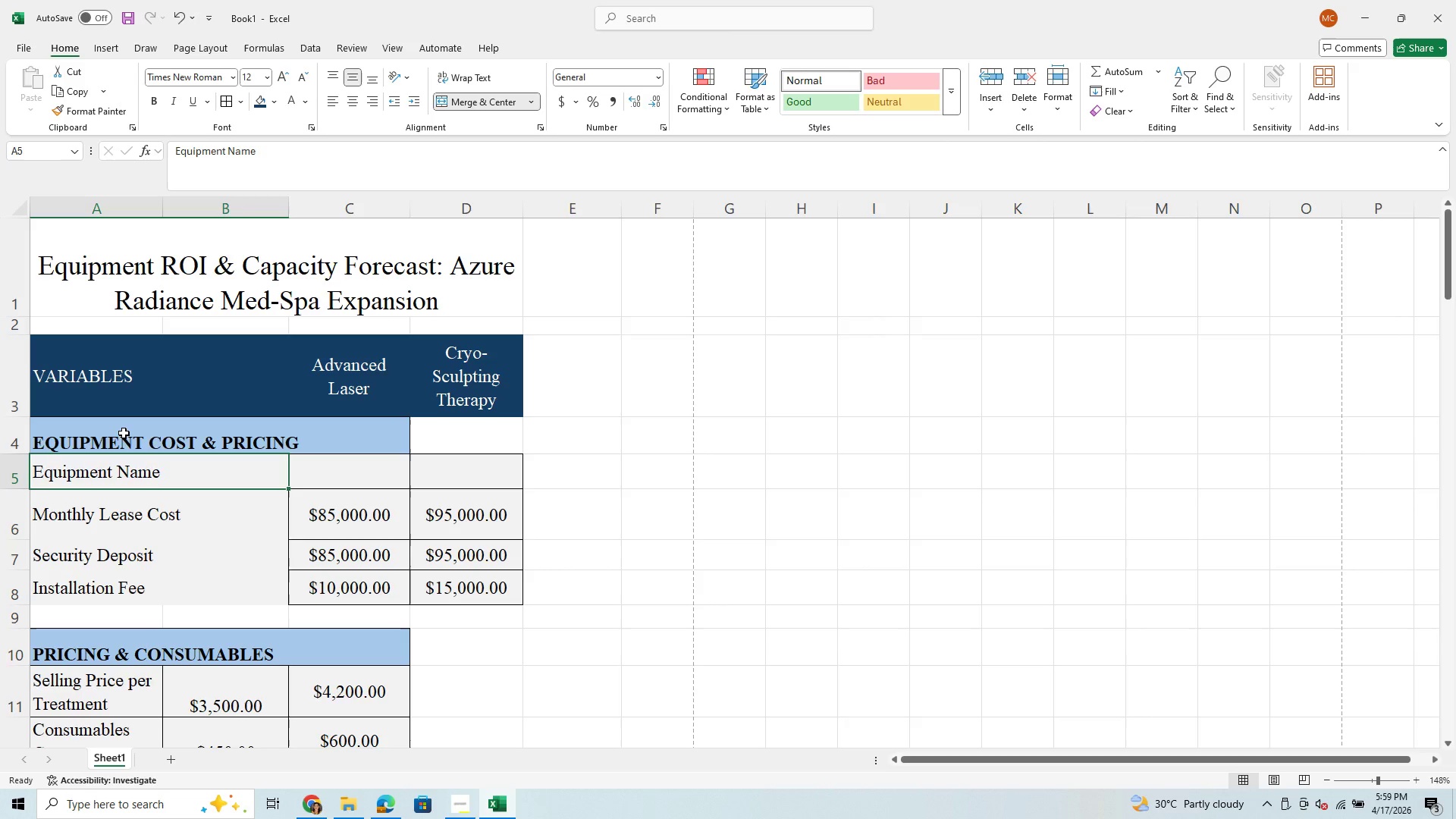 
left_click_drag(start_coordinate=[124, 433], to_coordinate=[412, 442])
 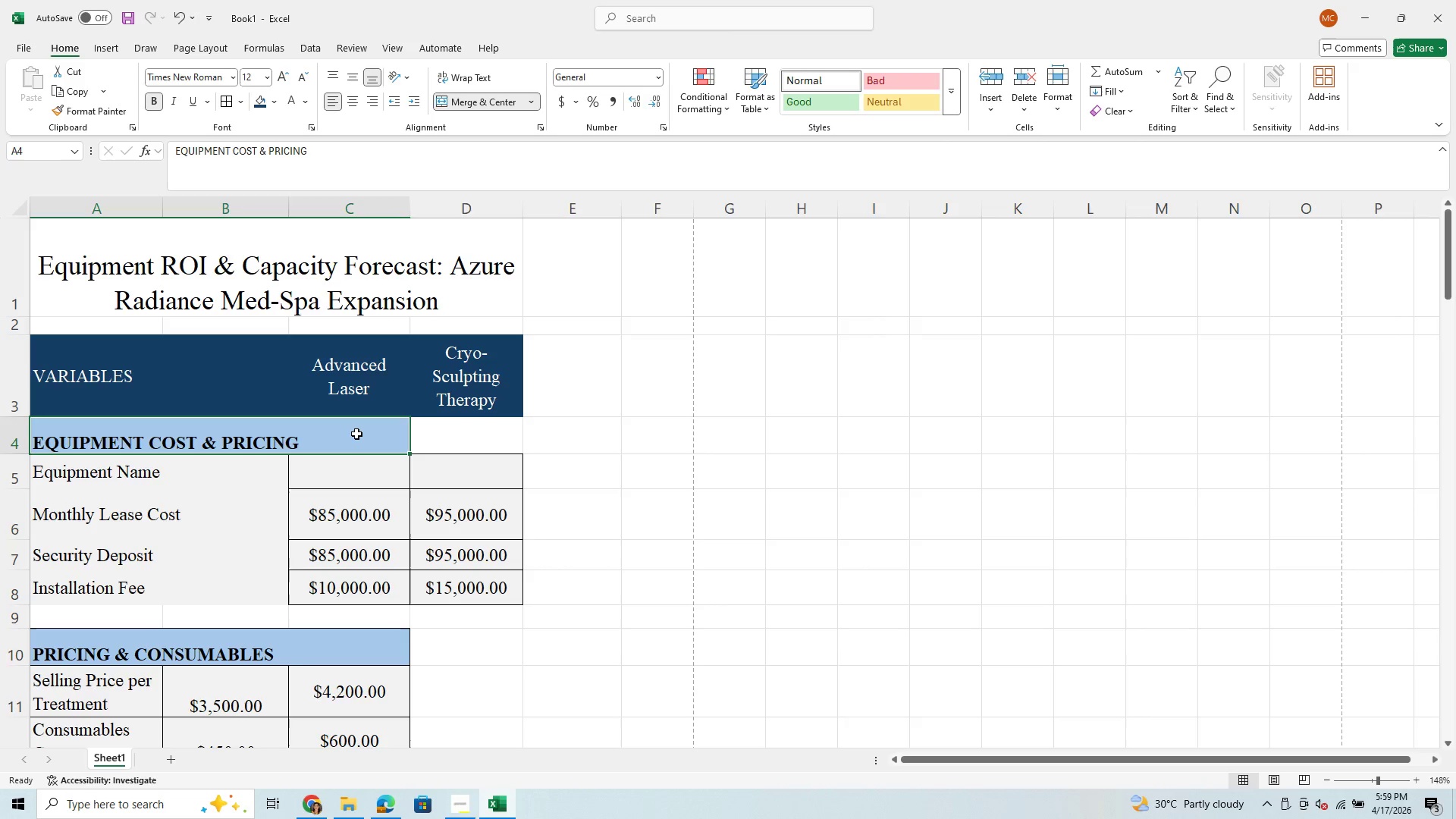 
left_click([356, 434])
 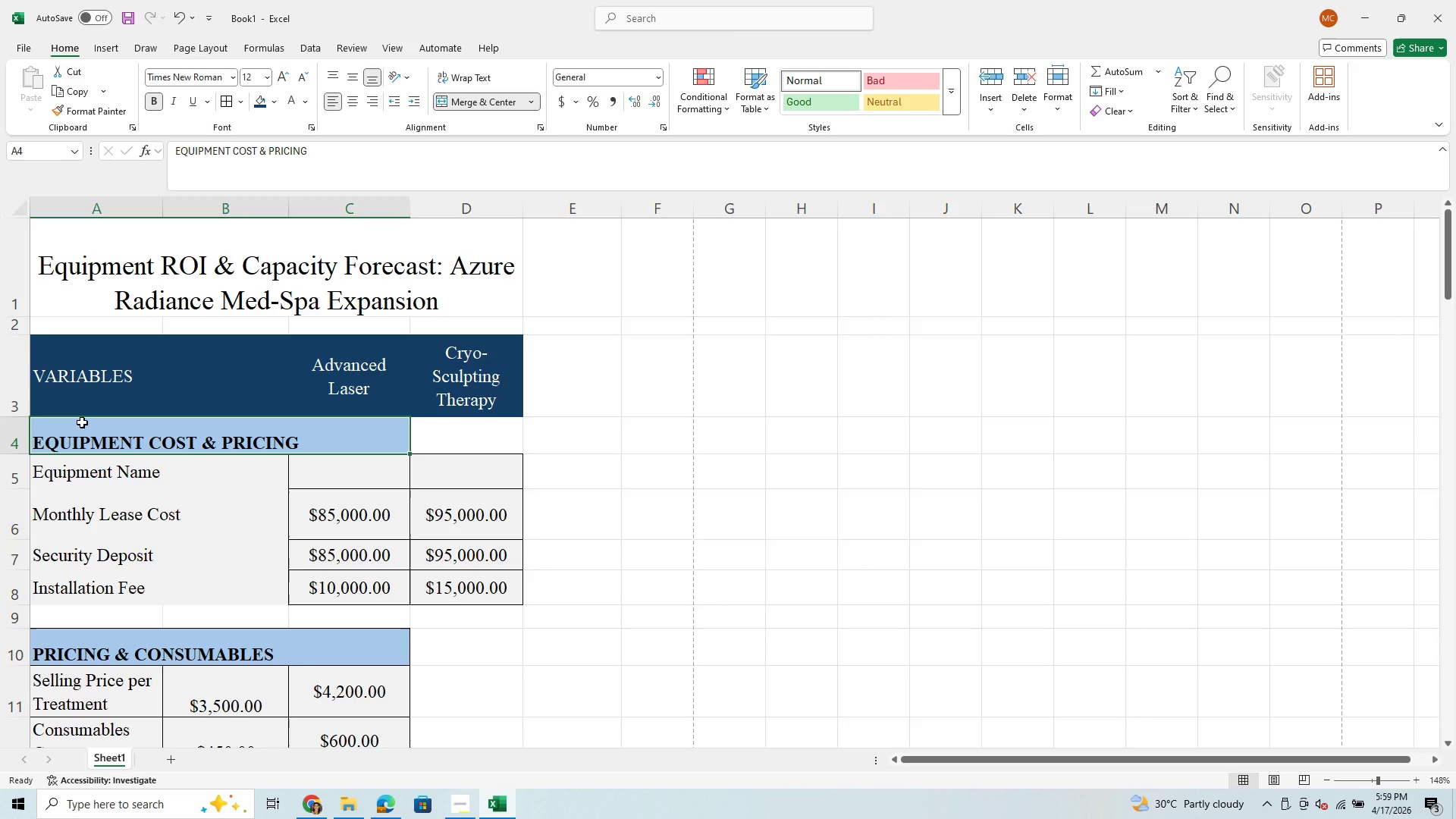 
left_click([82, 422])
 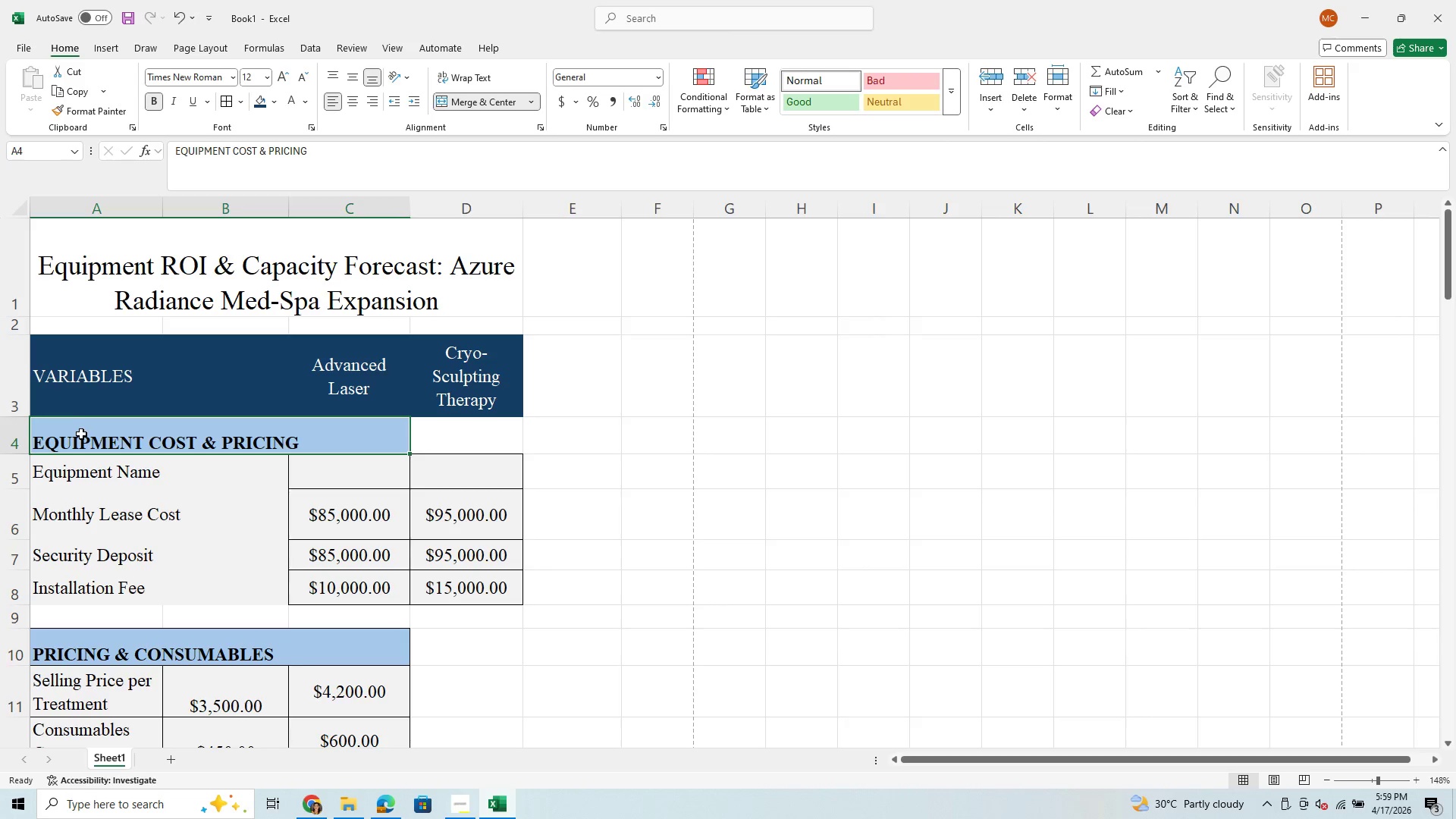 
left_click_drag(start_coordinate=[81, 434], to_coordinate=[447, 439])
 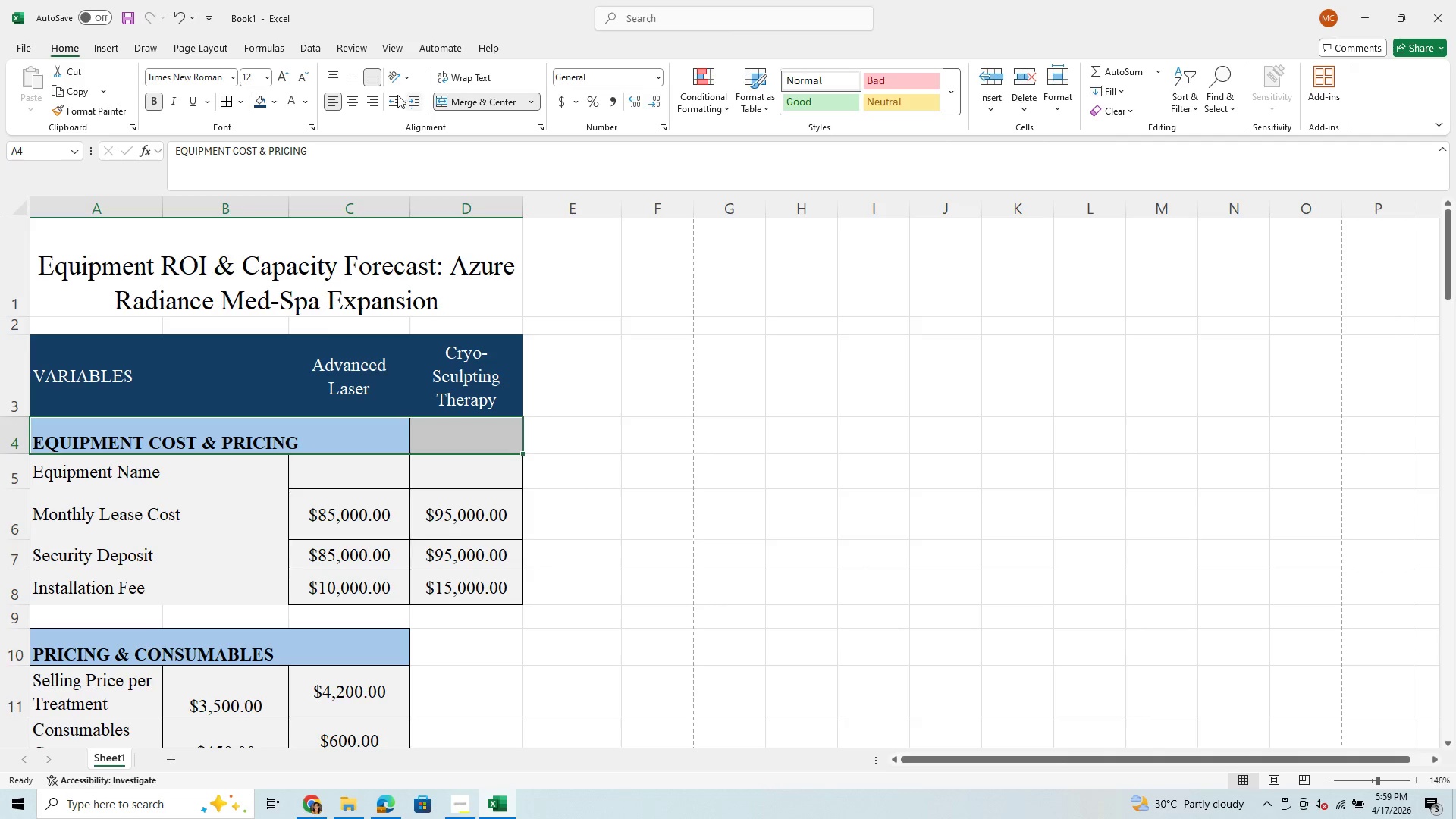 
wait(5.72)
 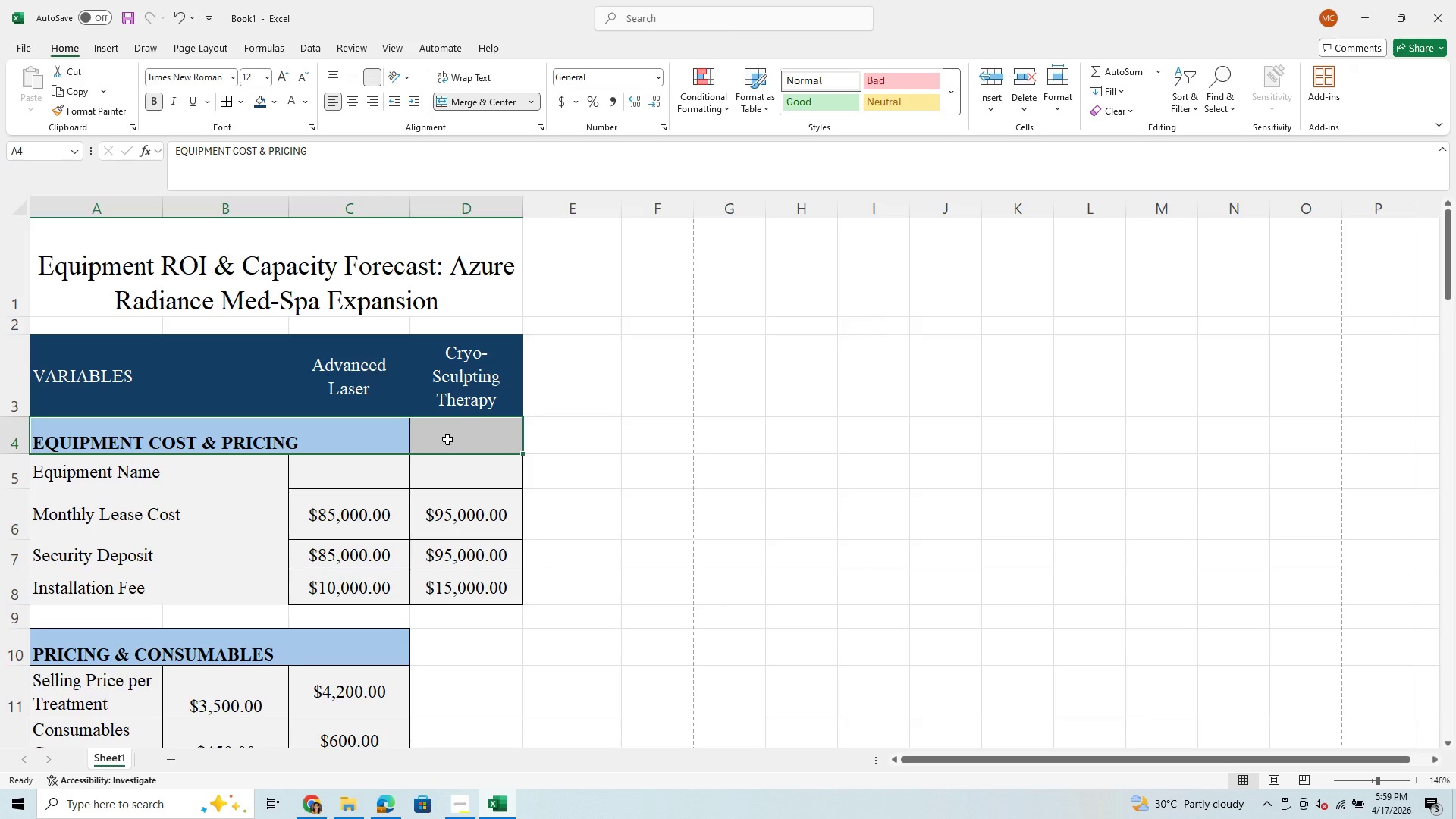 
left_click([531, 105])
 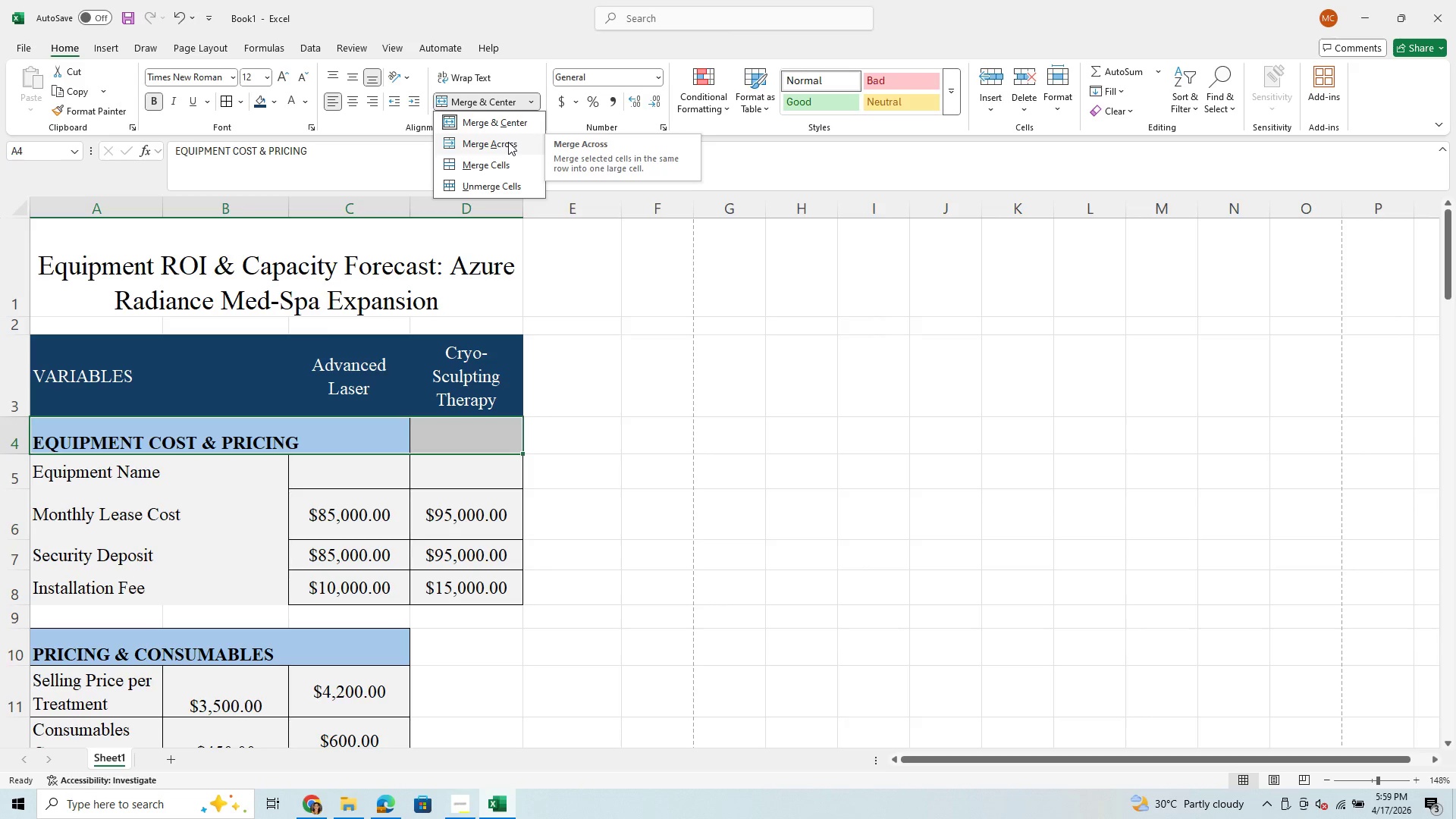 
left_click([508, 142])
 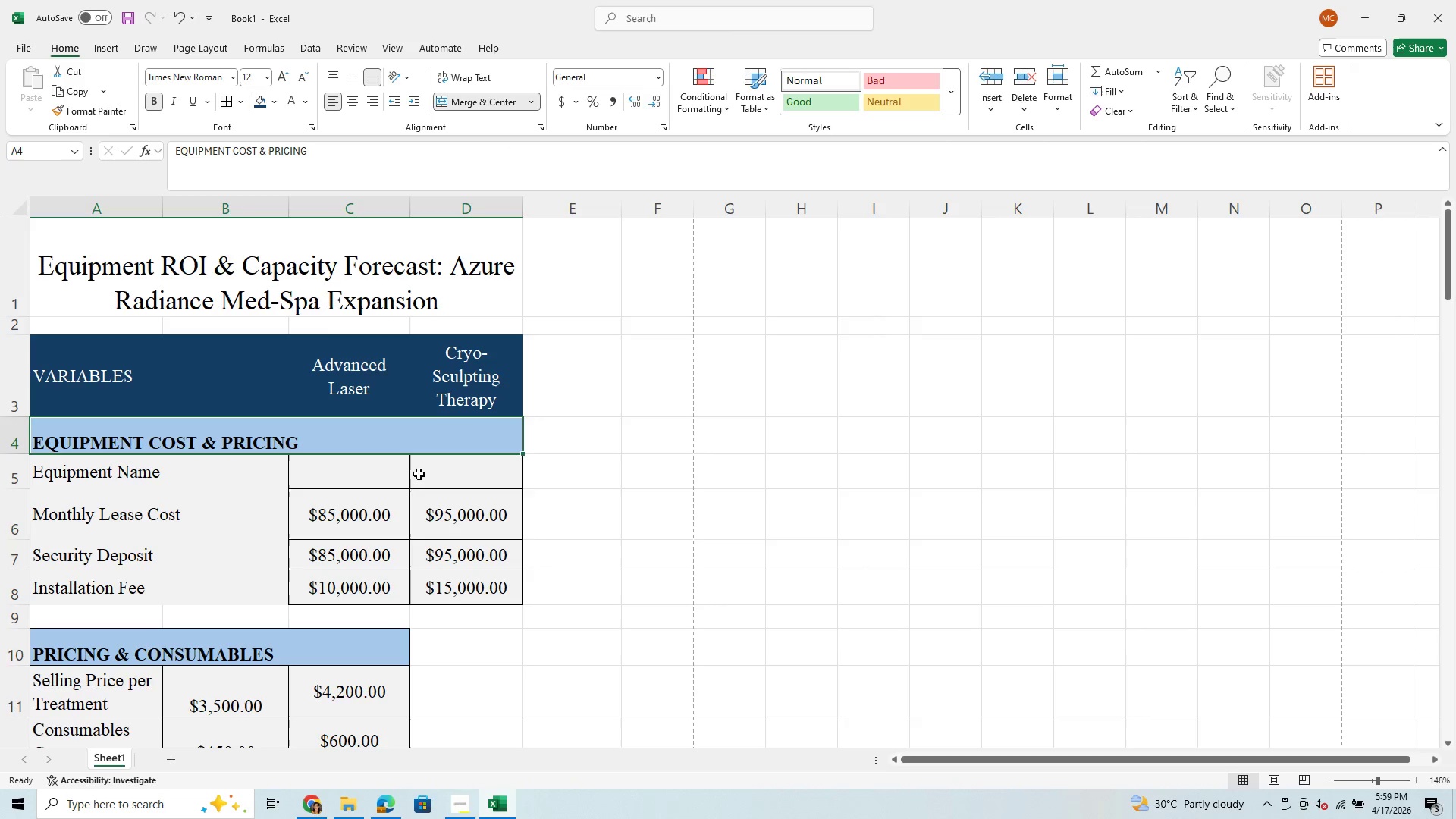 
left_click([388, 519])
 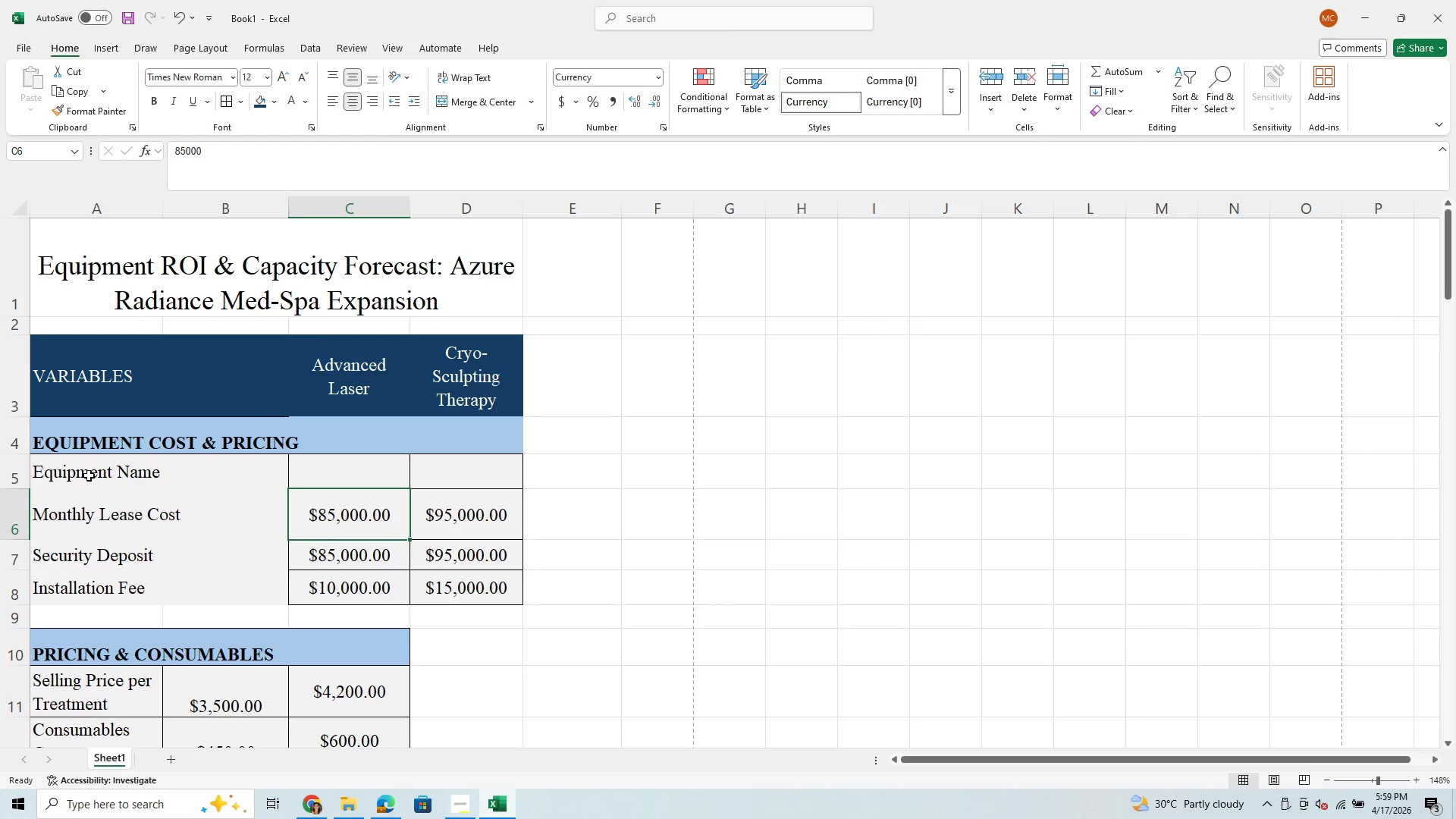 
left_click_drag(start_coordinate=[89, 475], to_coordinate=[450, 574])
 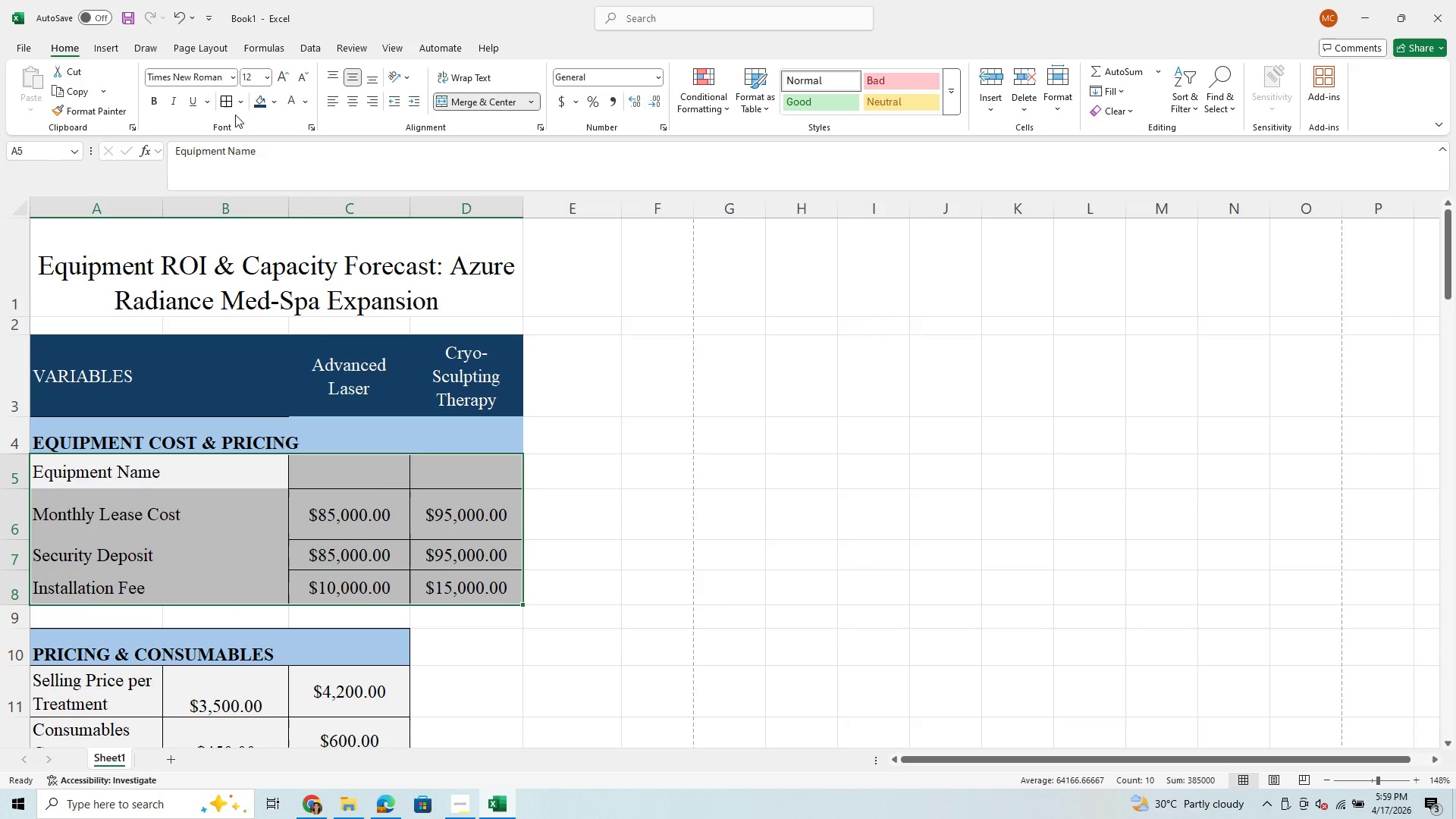 
left_click([228, 104])
 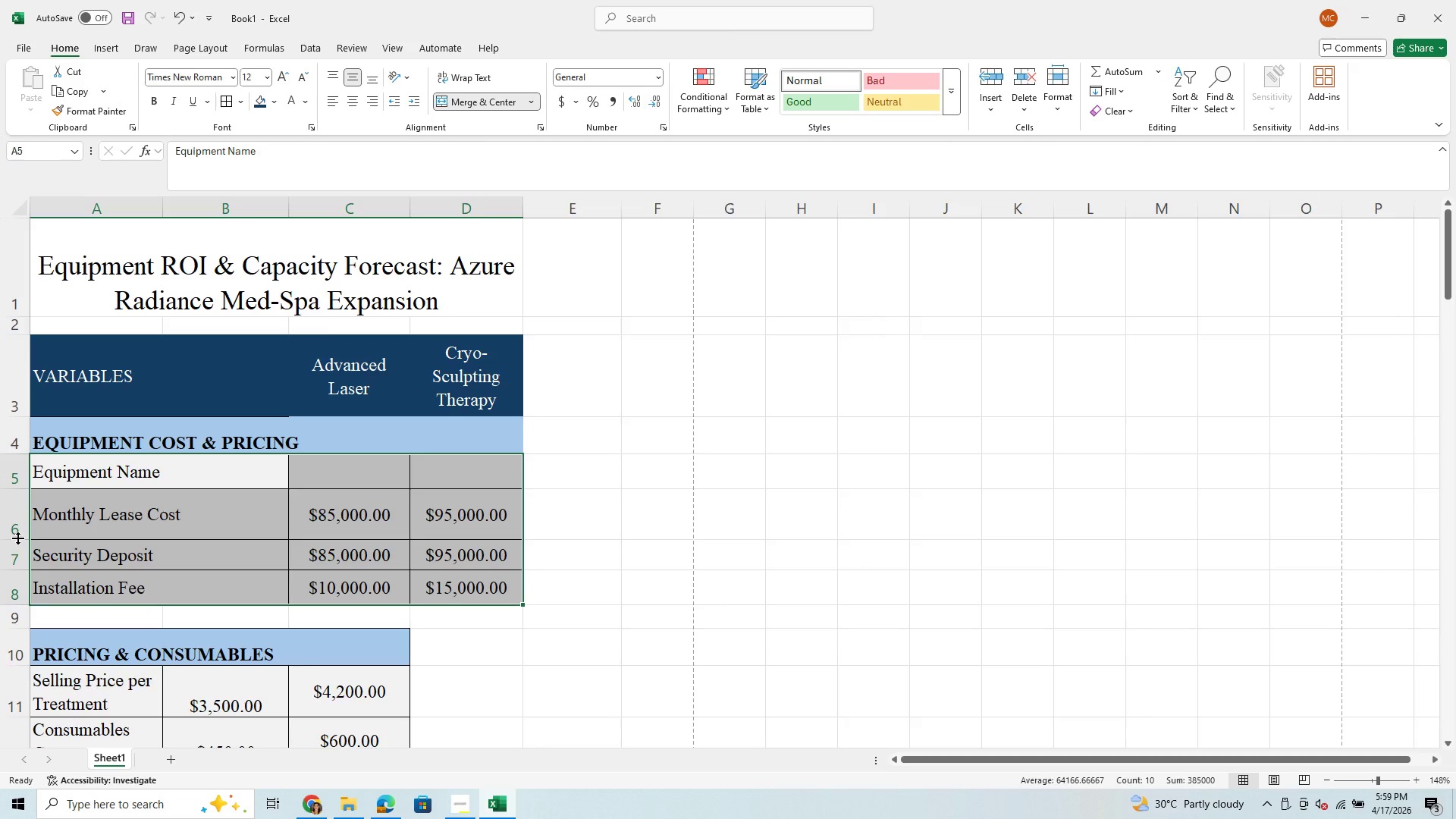 
left_click_drag(start_coordinate=[17, 538], to_coordinate=[33, 514])
 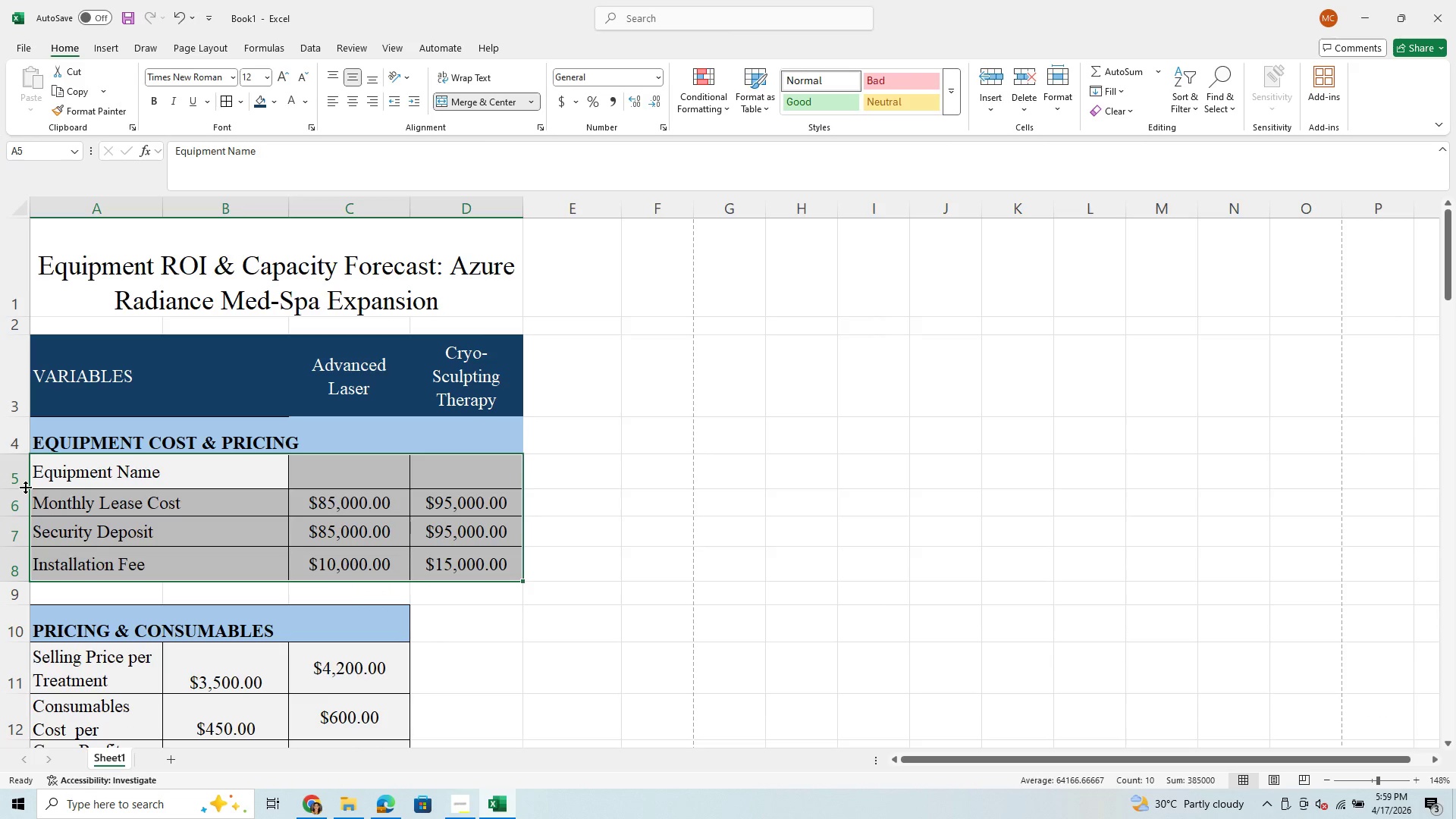 
left_click_drag(start_coordinate=[20, 487], to_coordinate=[24, 485])
 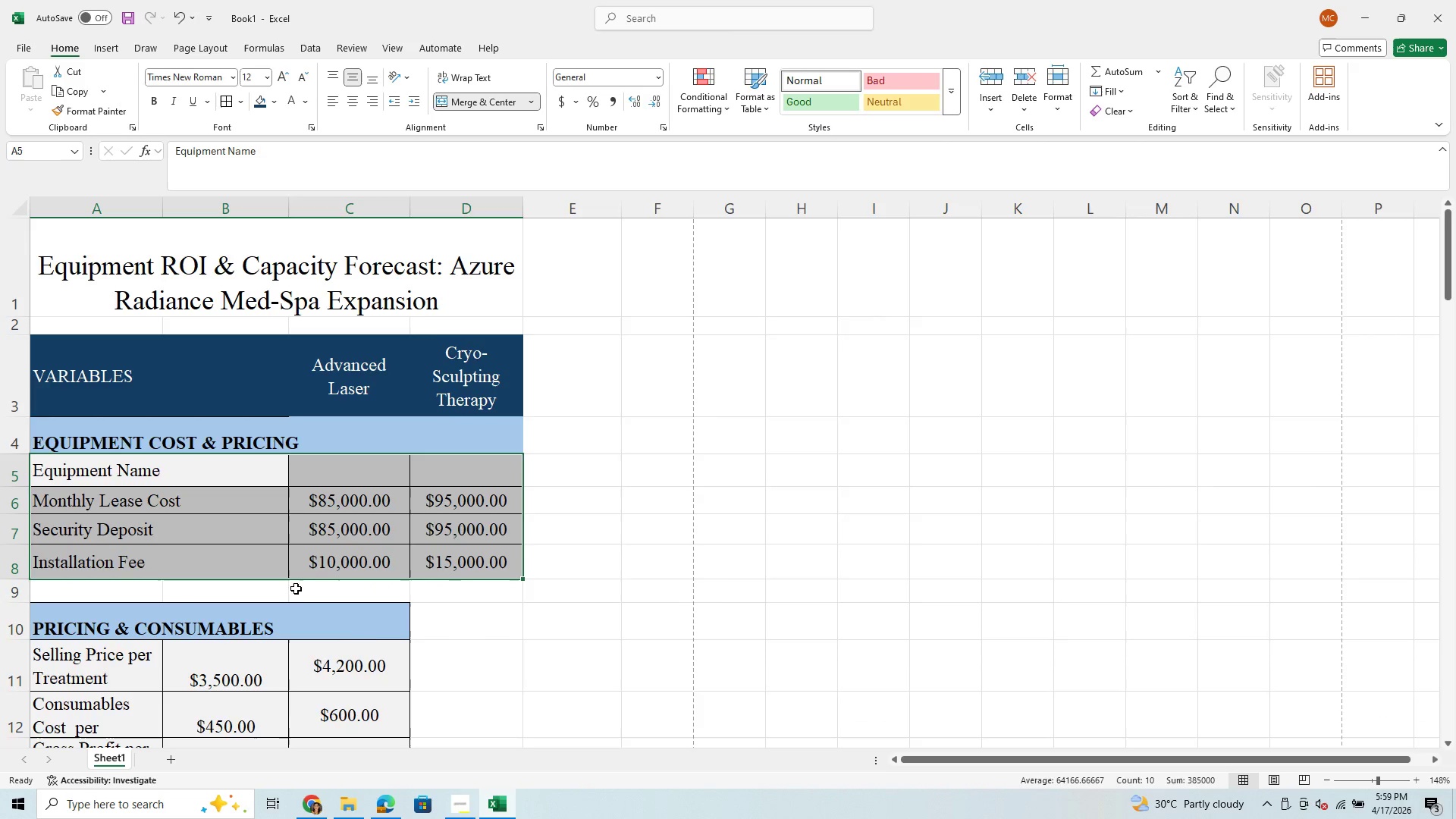 
scroll: coordinate [306, 594], scroll_direction: down, amount: 3.0
 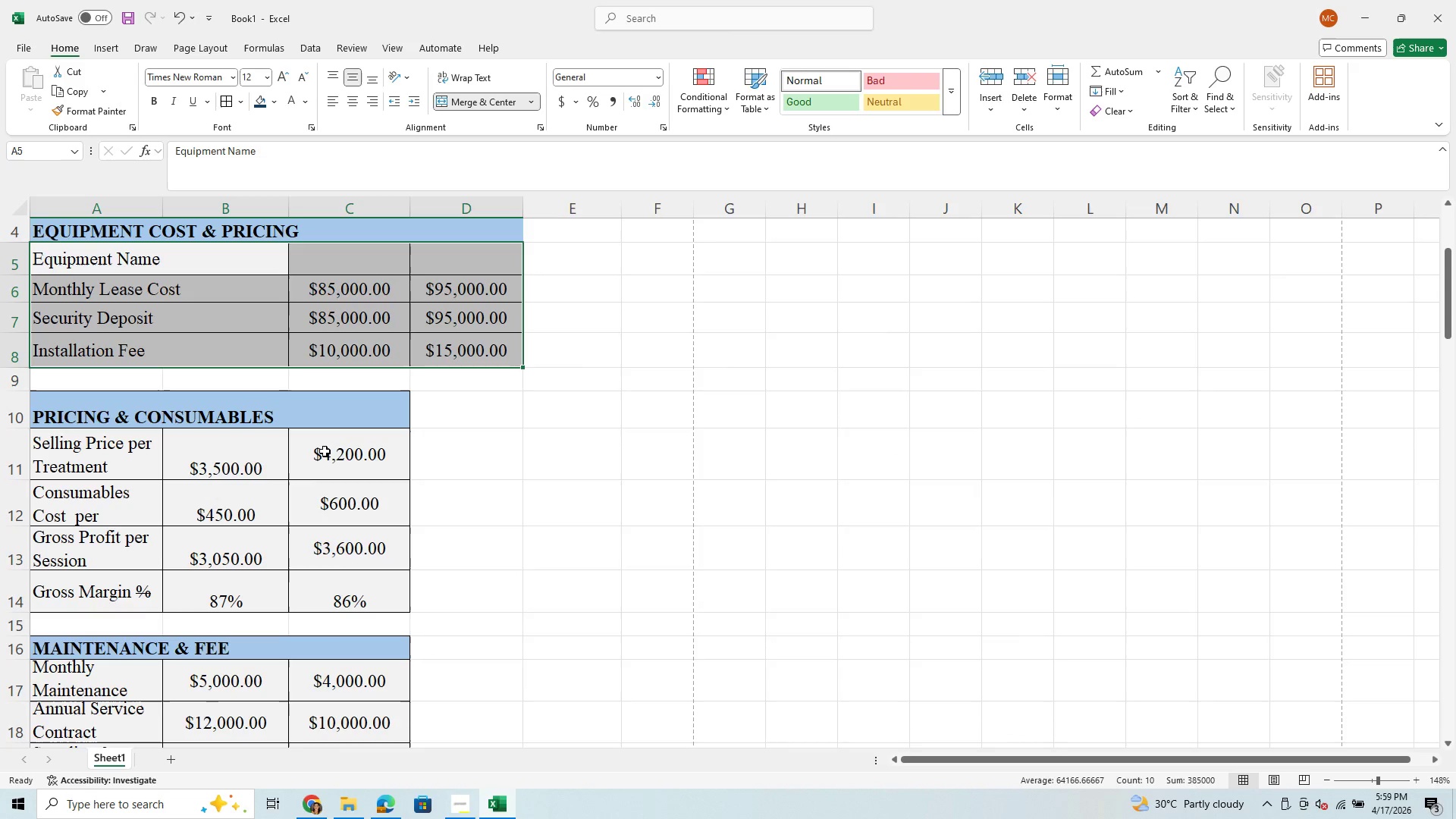 
left_click_drag(start_coordinate=[253, 455], to_coordinate=[332, 598])
 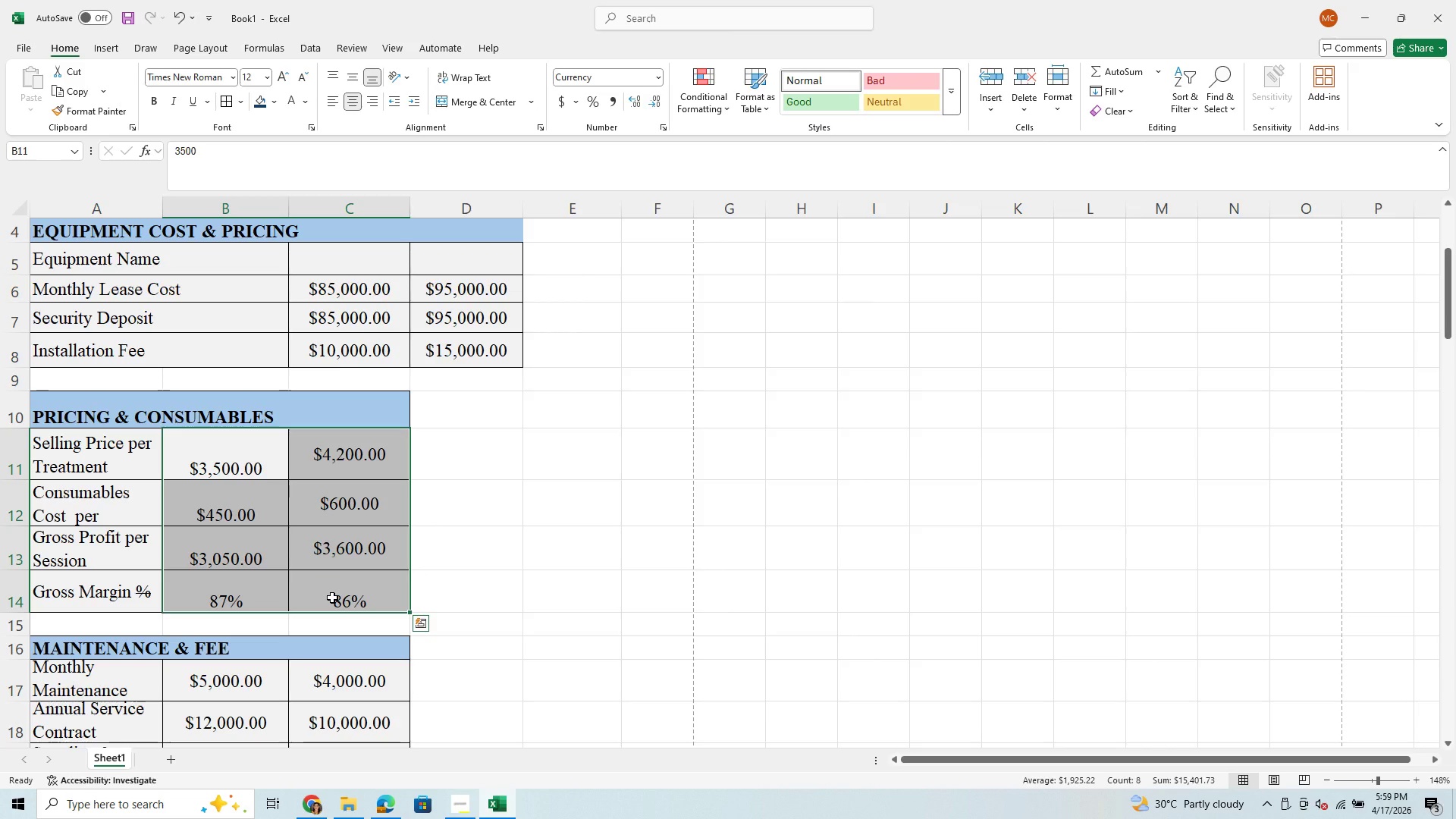 
hold_key(key=ControlLeft, duration=0.64)
 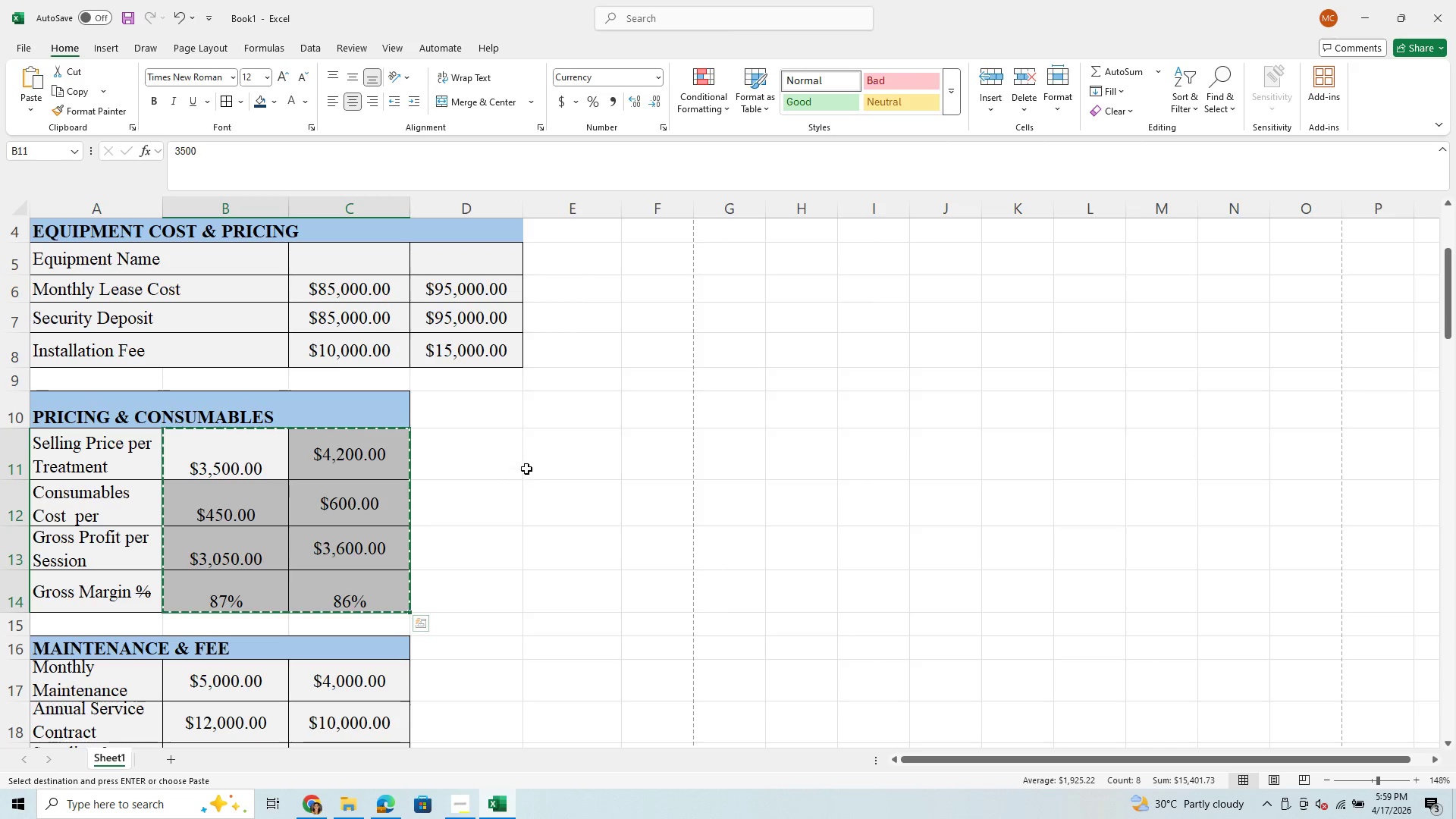 
hold_key(key=X, duration=0.33)
 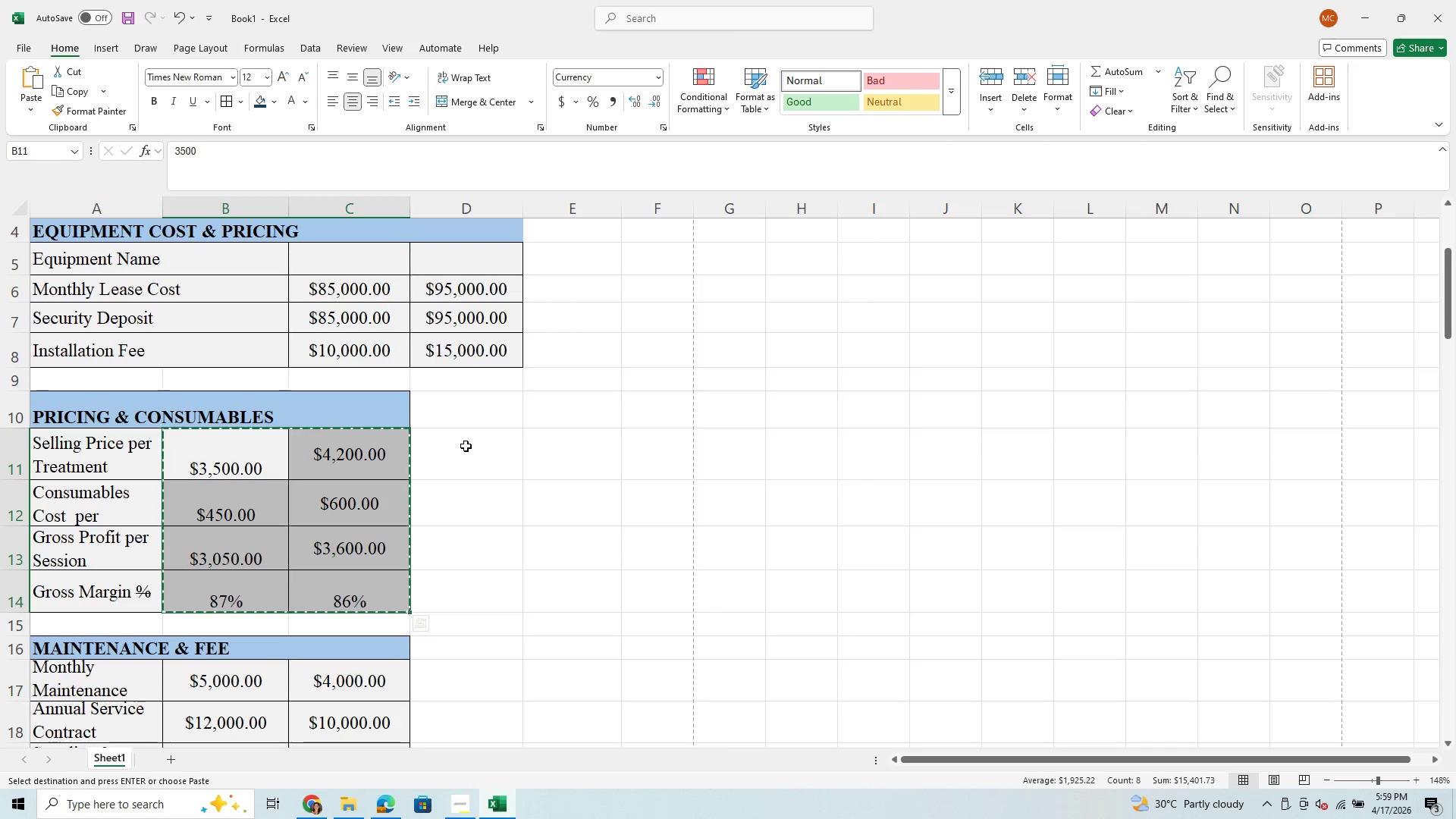 
left_click_drag(start_coordinate=[381, 456], to_coordinate=[461, 574])
 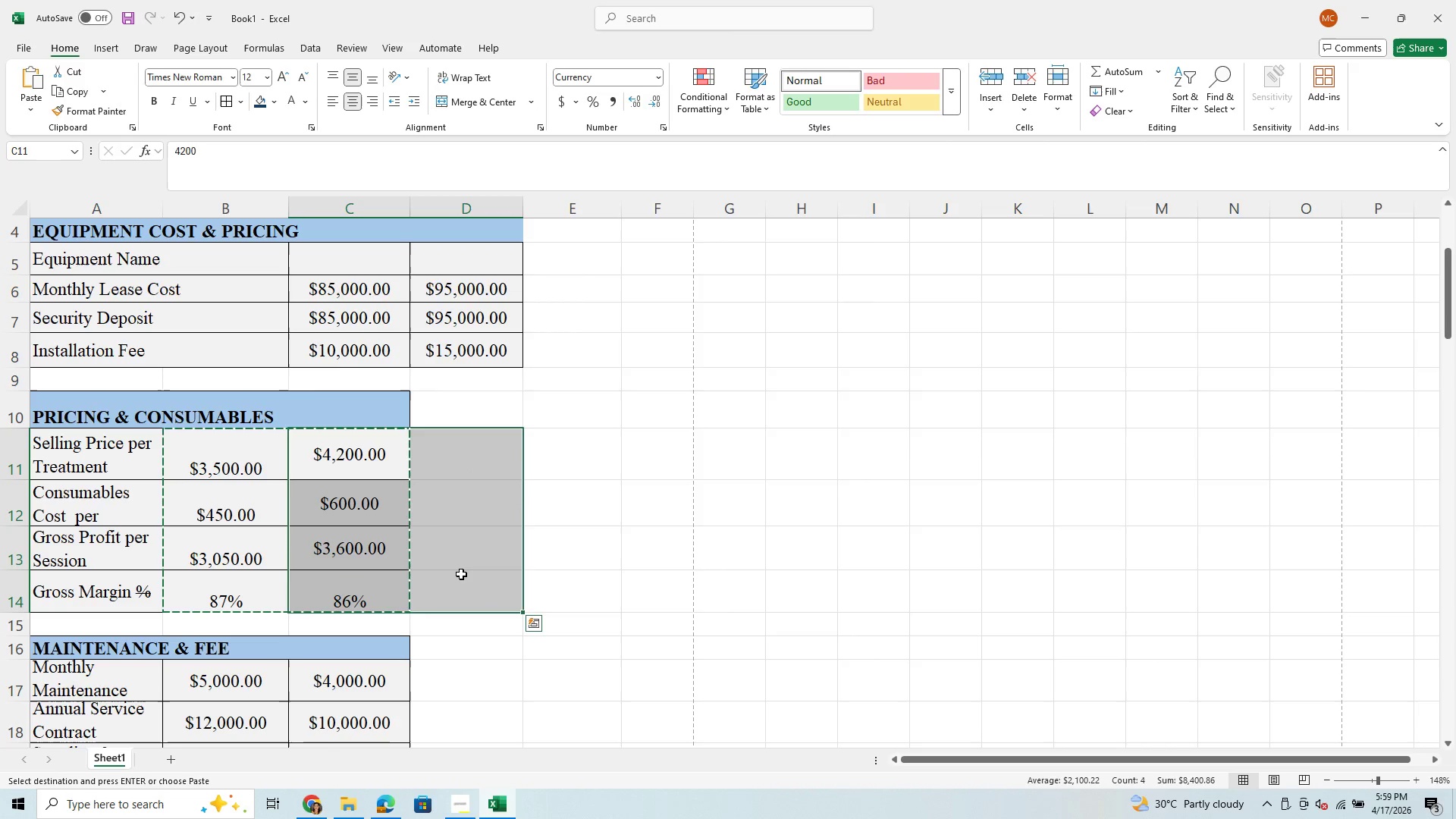 
hold_key(key=ControlLeft, duration=0.72)
 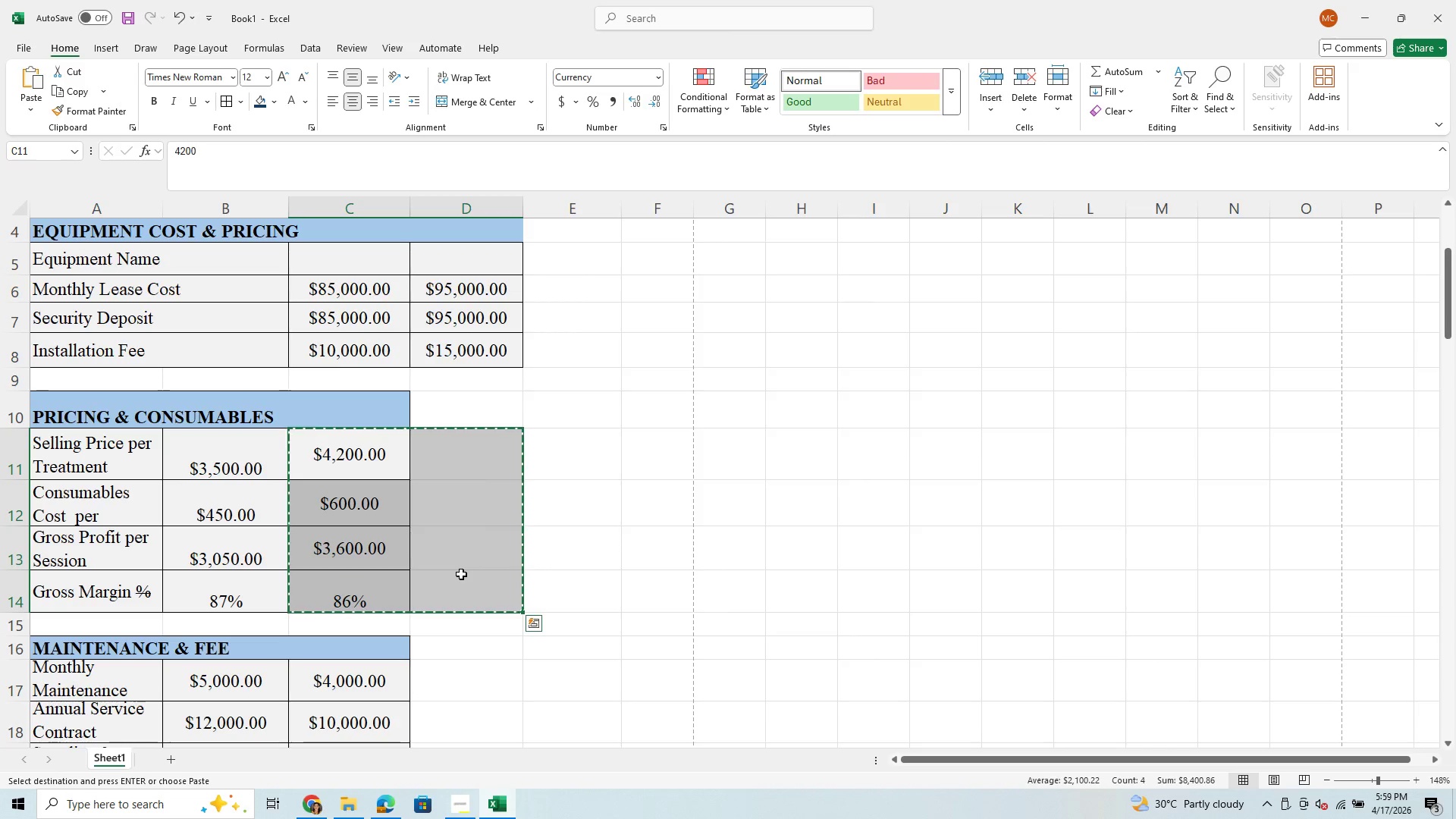 
hold_key(key=C, duration=0.41)
 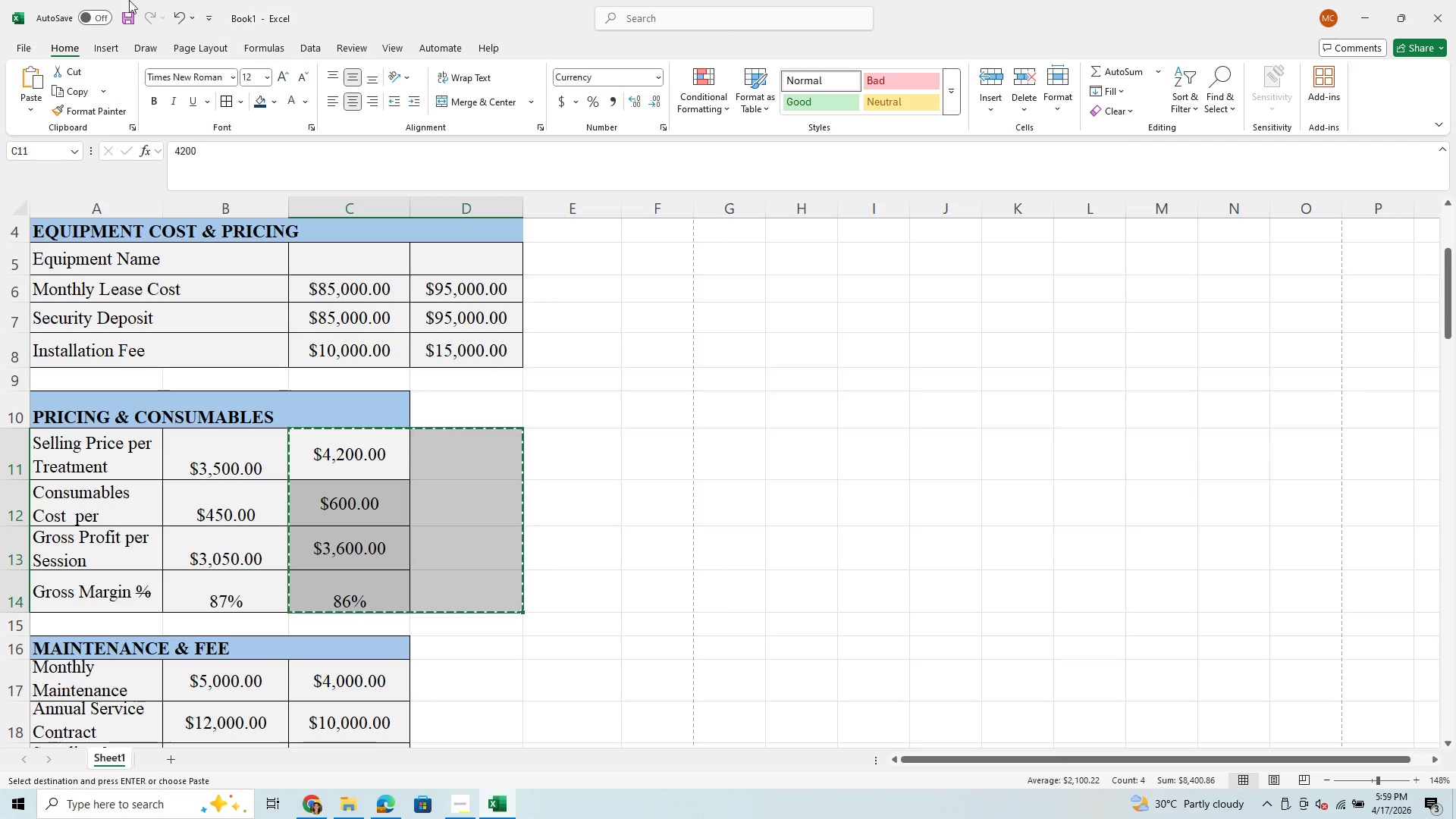 
left_click([173, 7])
 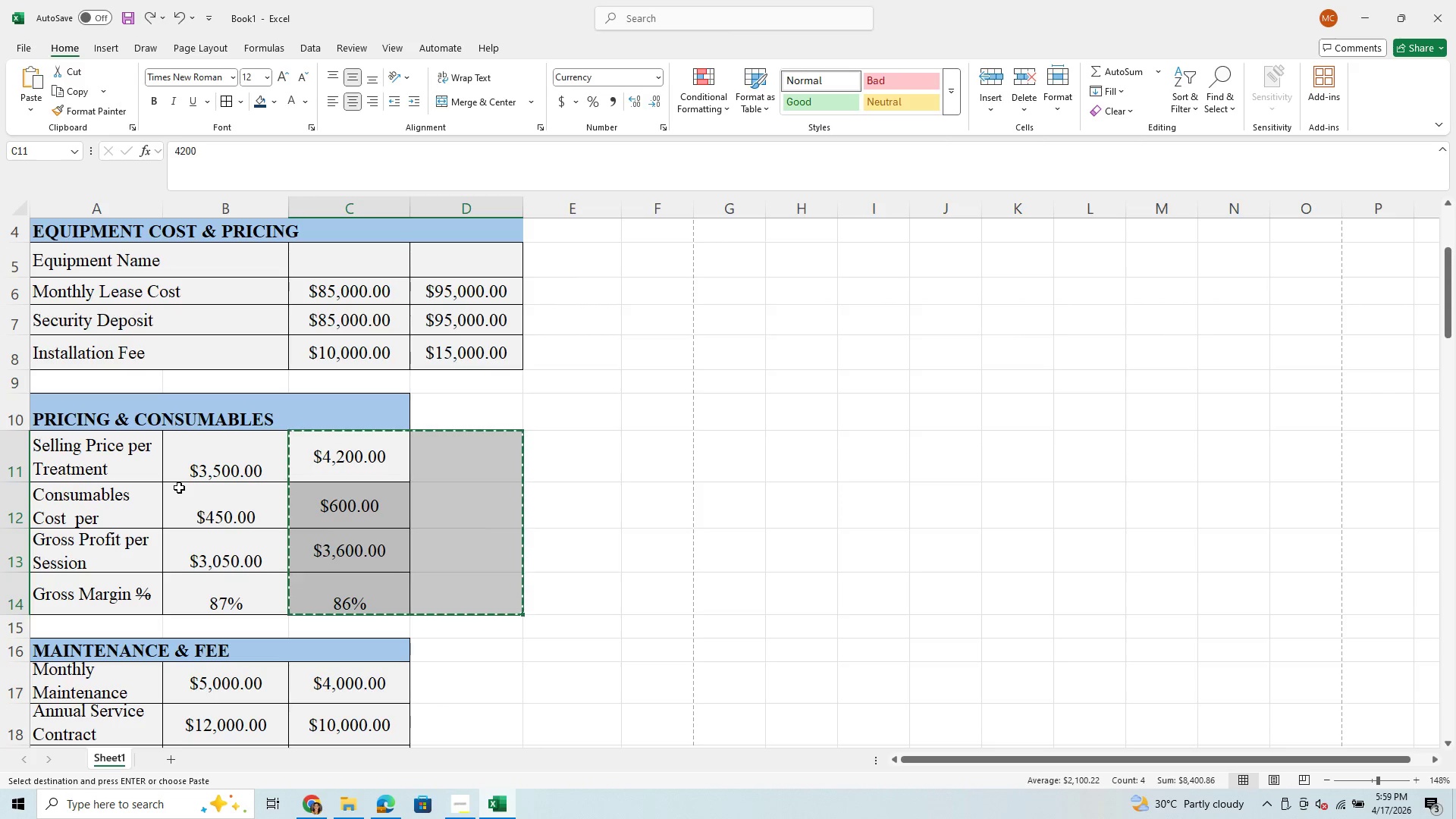 
left_click([184, 487])
 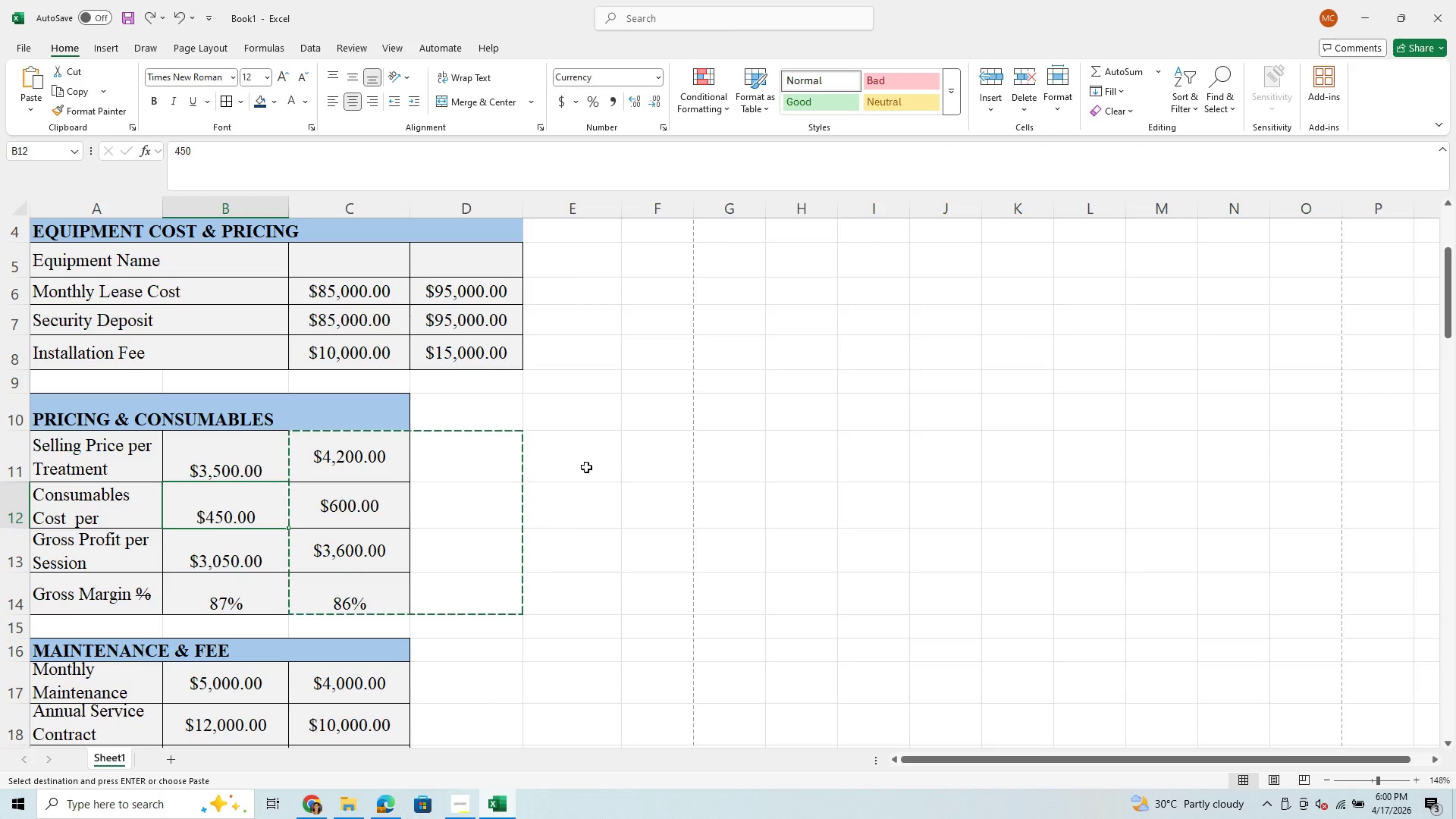 
double_click([586, 467])
 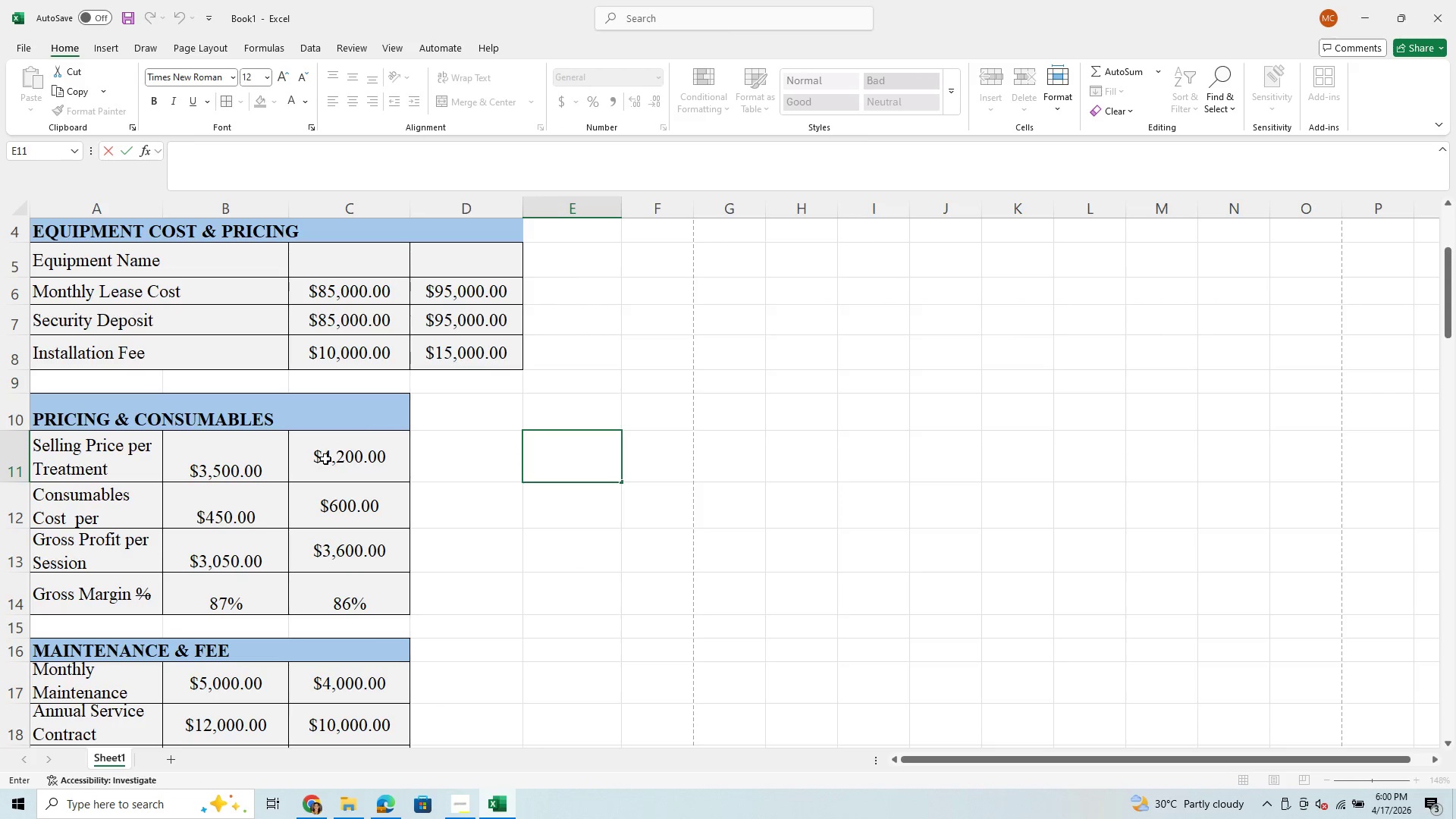 
left_click_drag(start_coordinate=[325, 459], to_coordinate=[337, 586])
 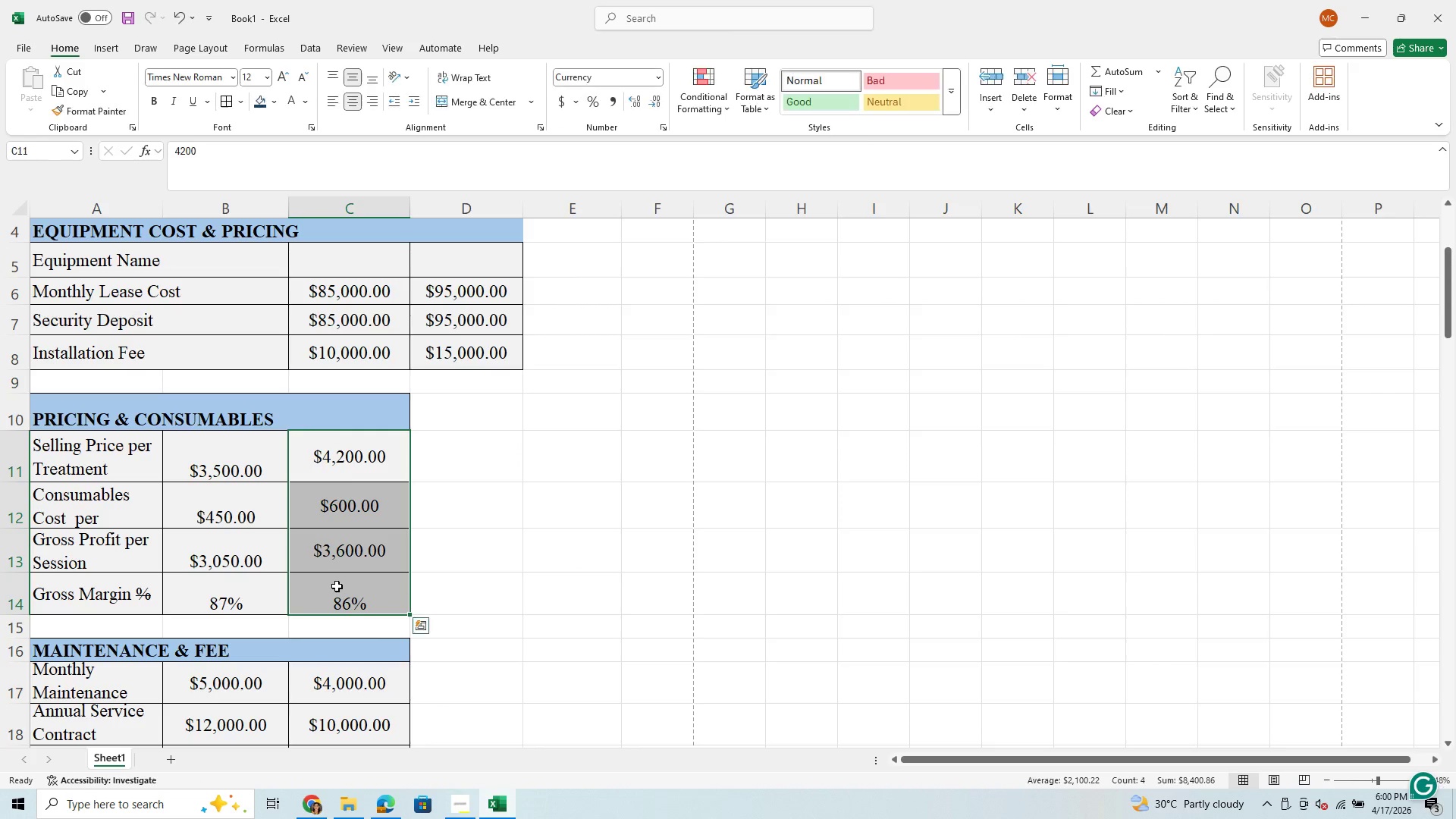 
key(Control+X)
 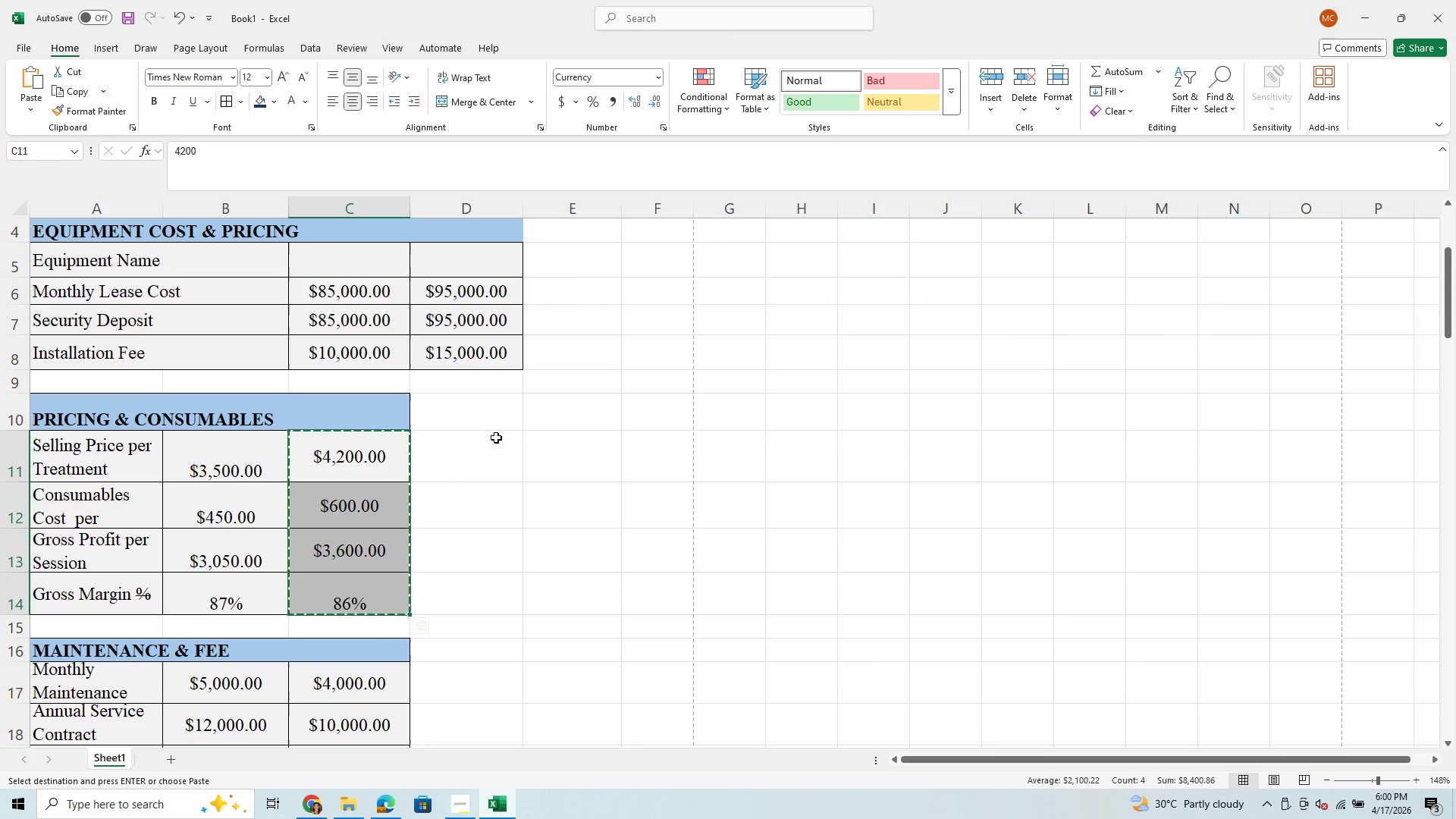 
left_click_drag(start_coordinate=[492, 439], to_coordinate=[488, 614])
 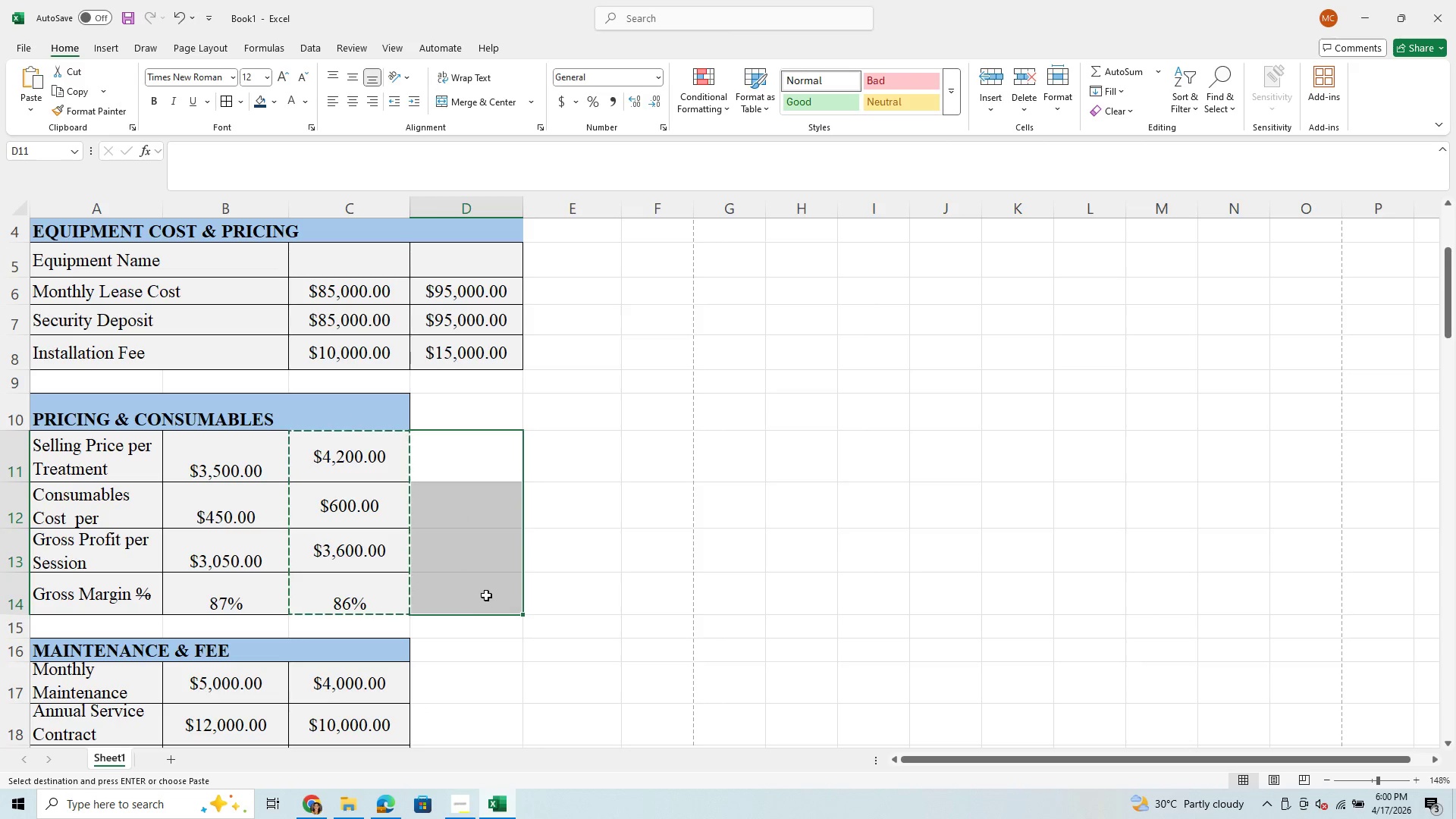 
hold_key(key=ControlLeft, duration=1.16)
 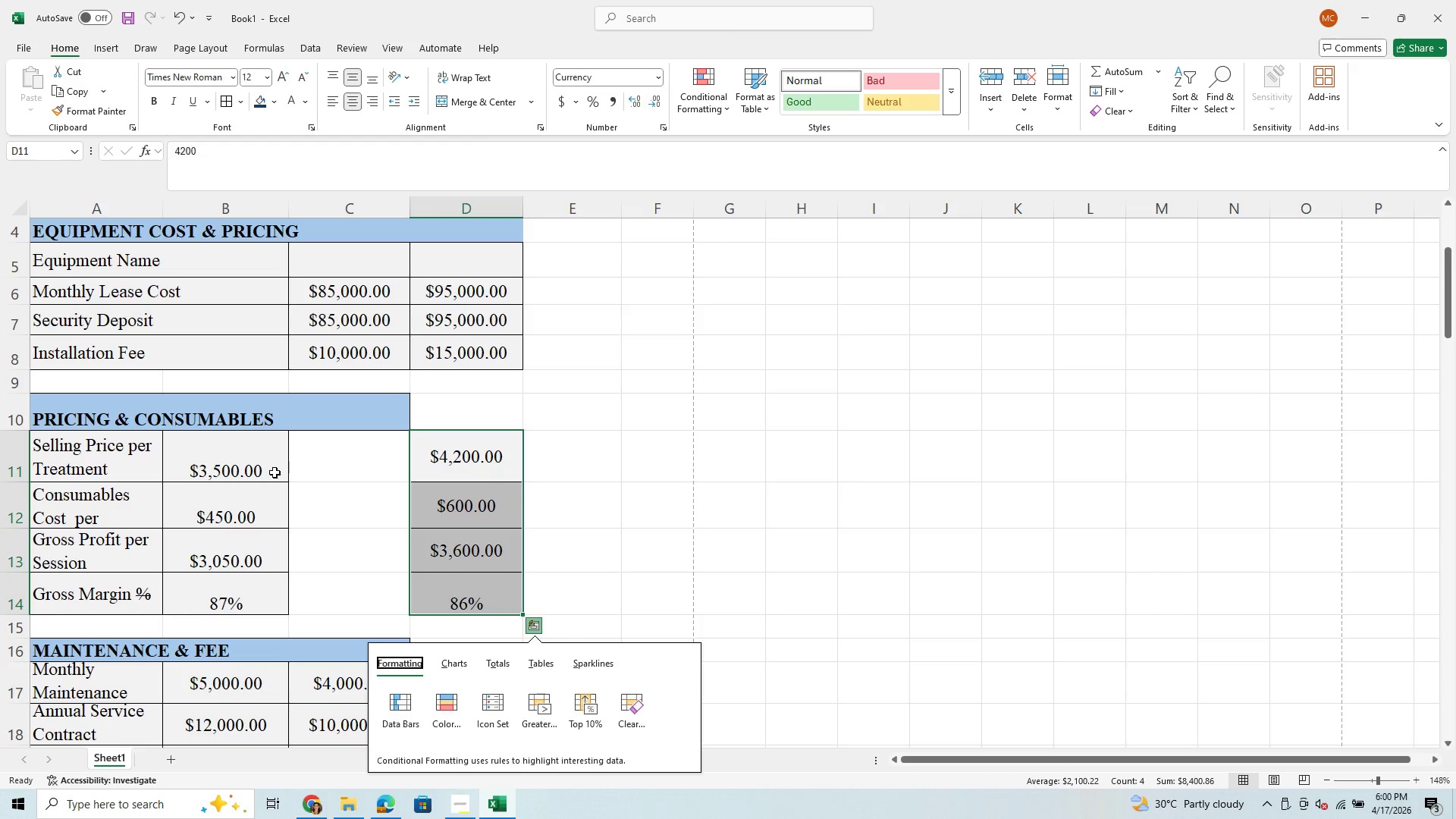 
hold_key(key=V, duration=0.42)
 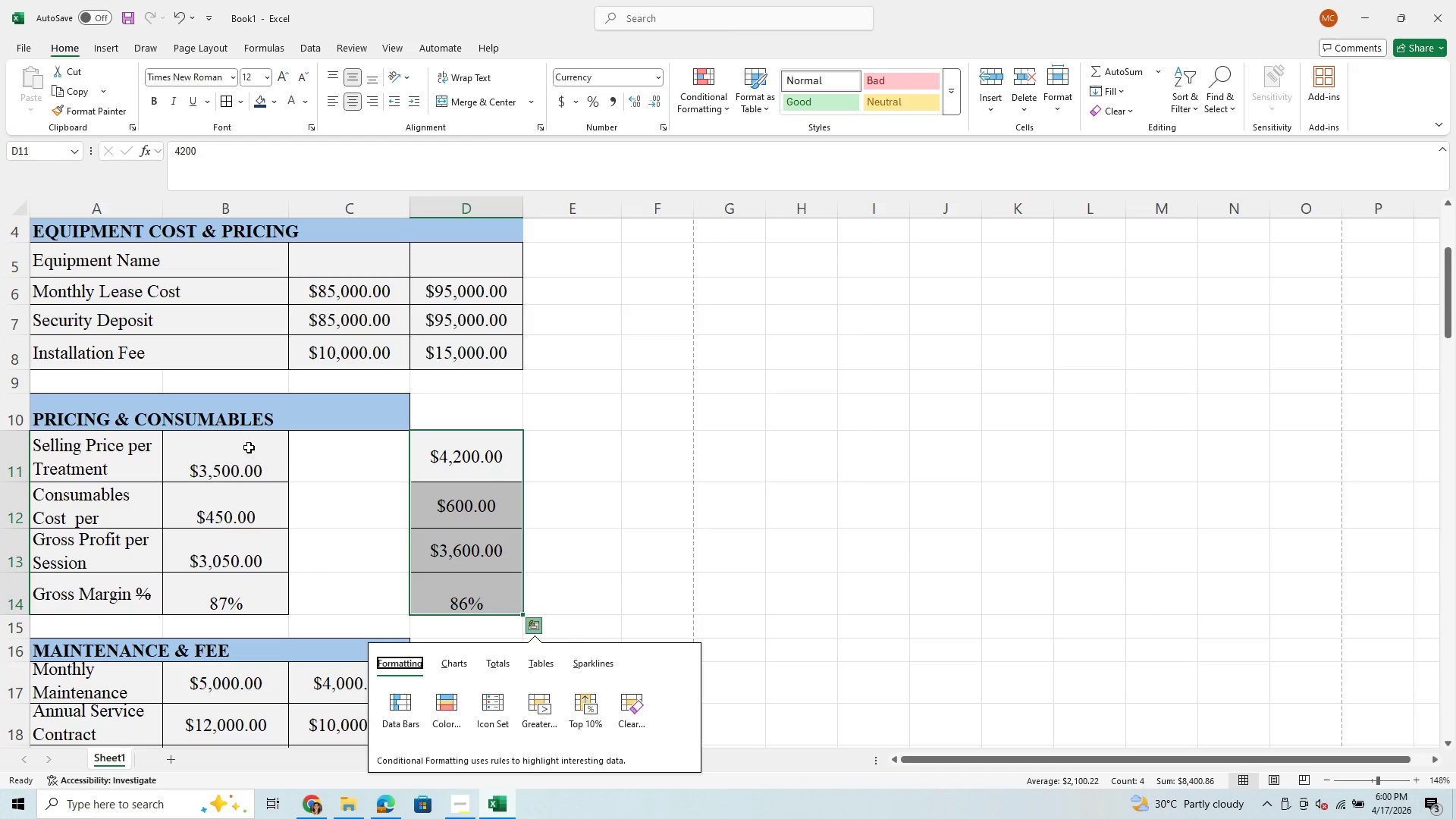 
left_click_drag(start_coordinate=[246, 442], to_coordinate=[242, 595])
 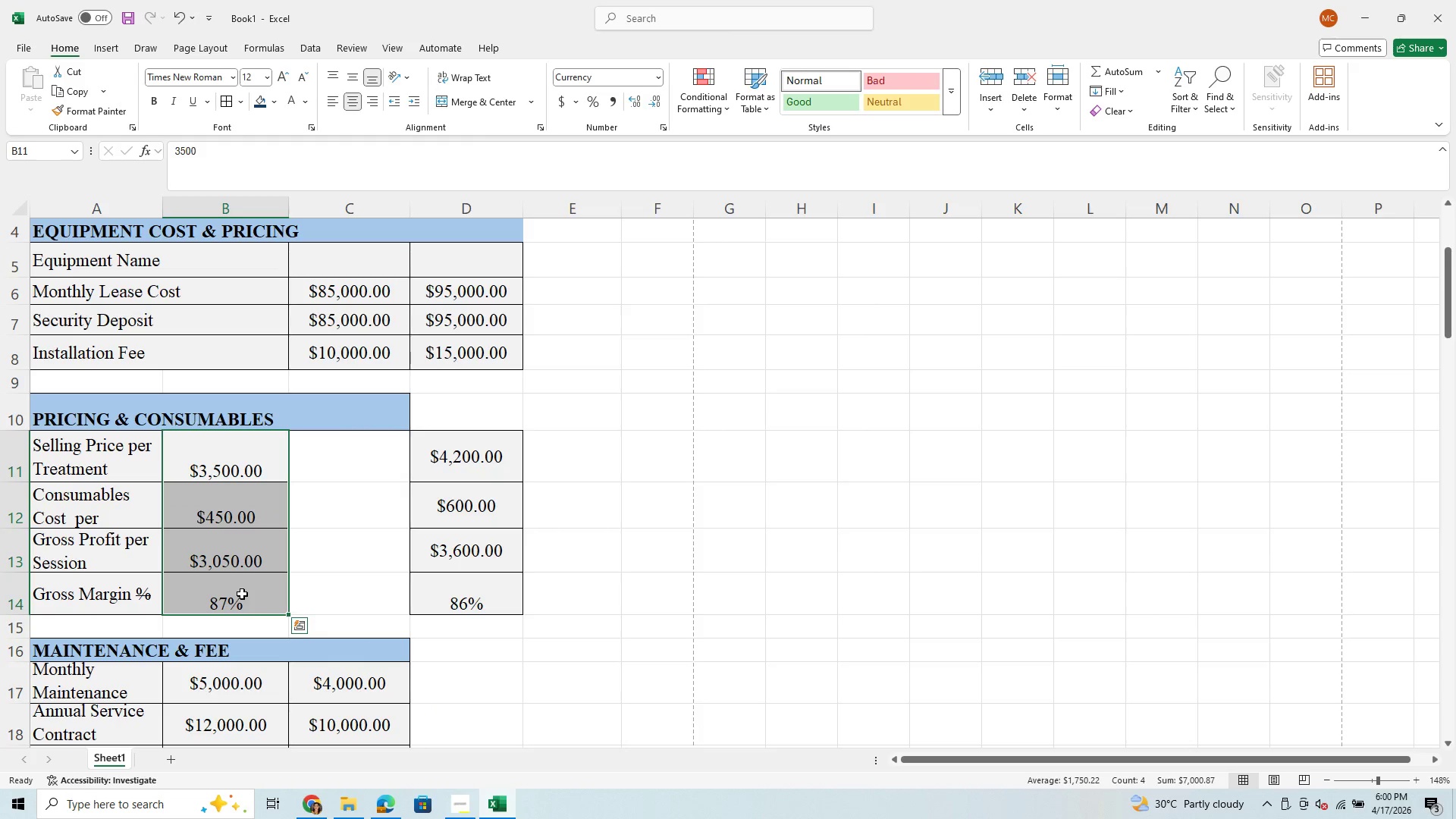 
hold_key(key=ControlLeft, duration=1.5)
 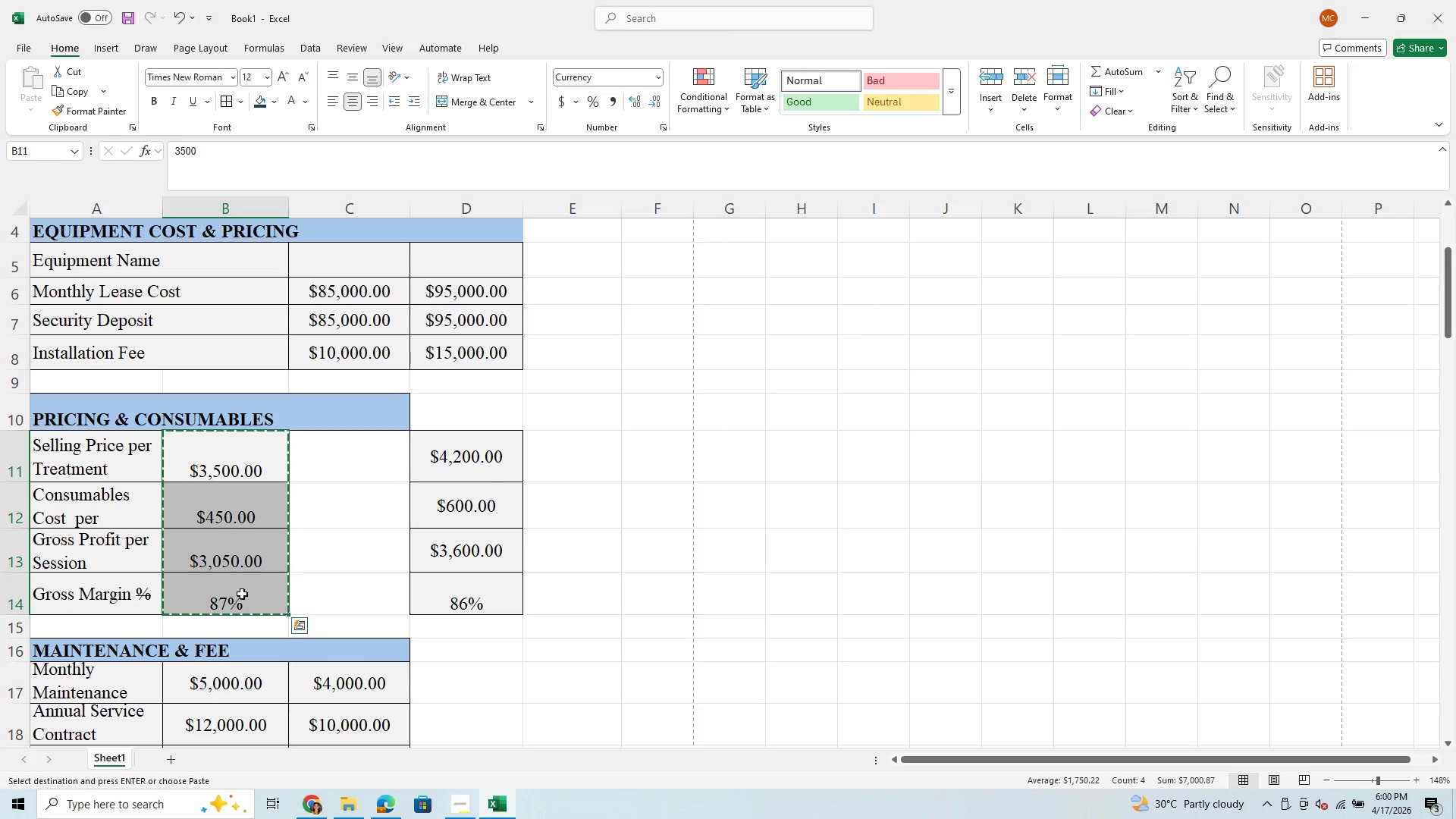 
key(Control+X)
 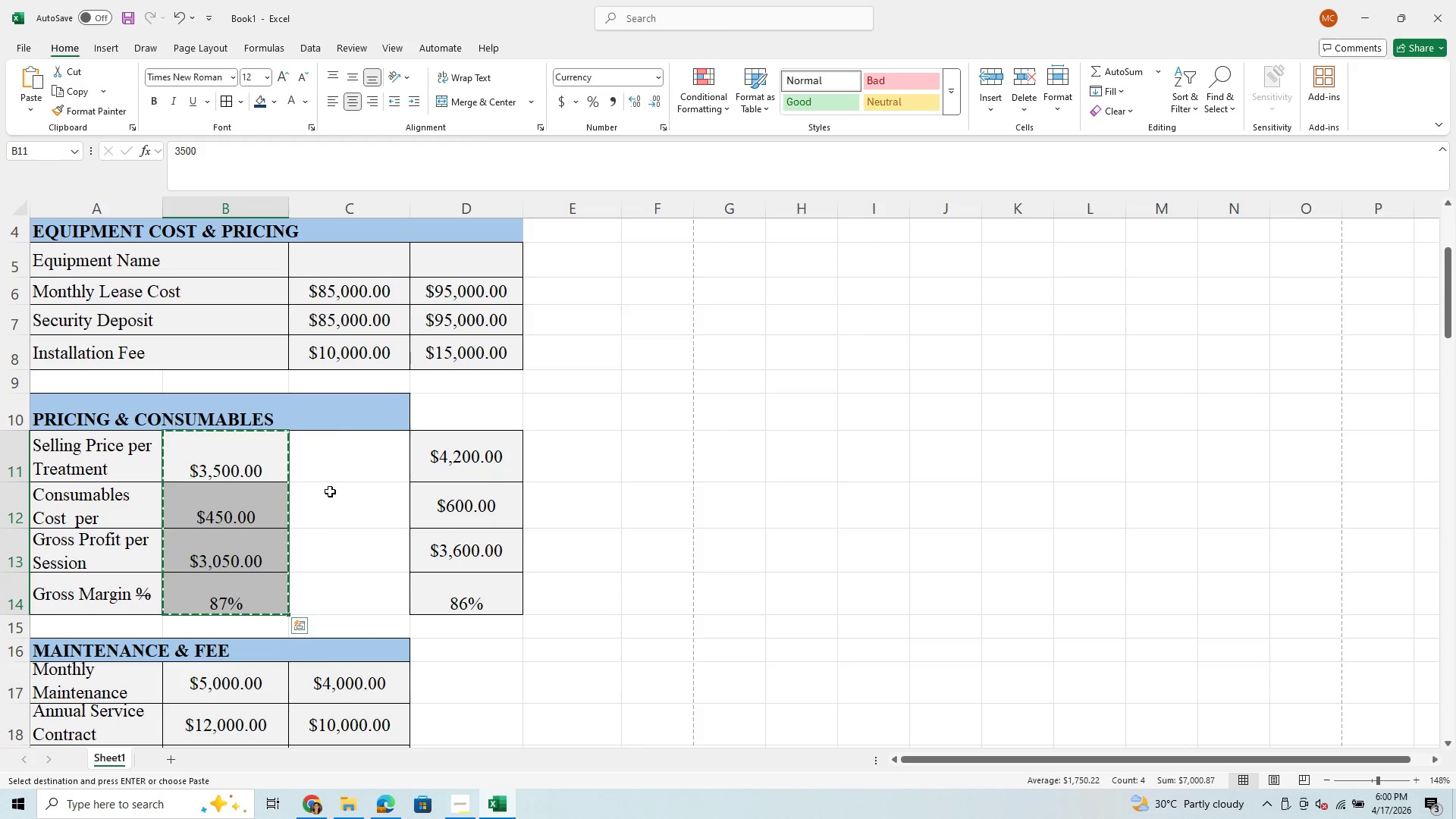 
left_click_drag(start_coordinate=[338, 463], to_coordinate=[338, 600])
 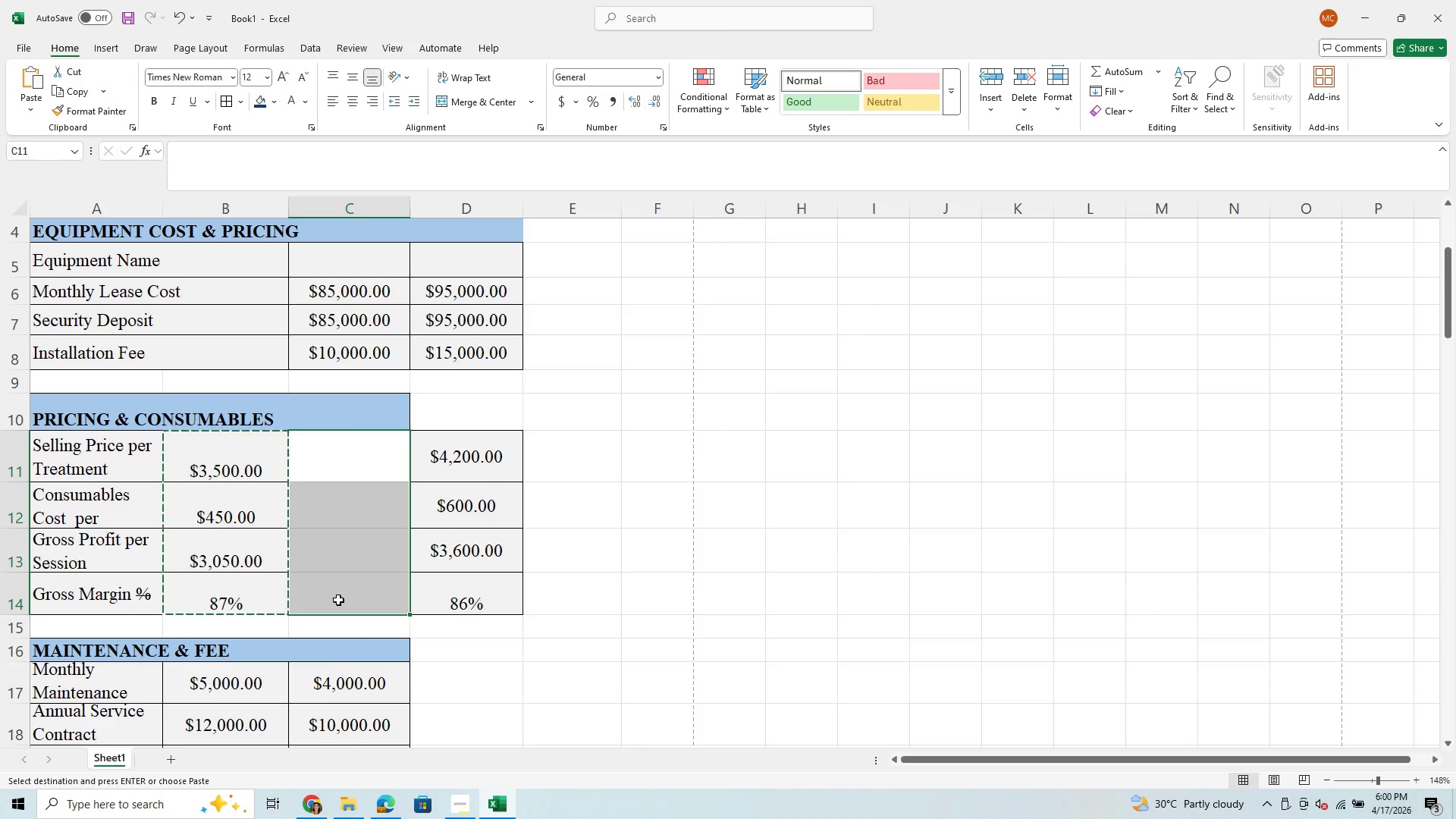 
key(Control+V)
 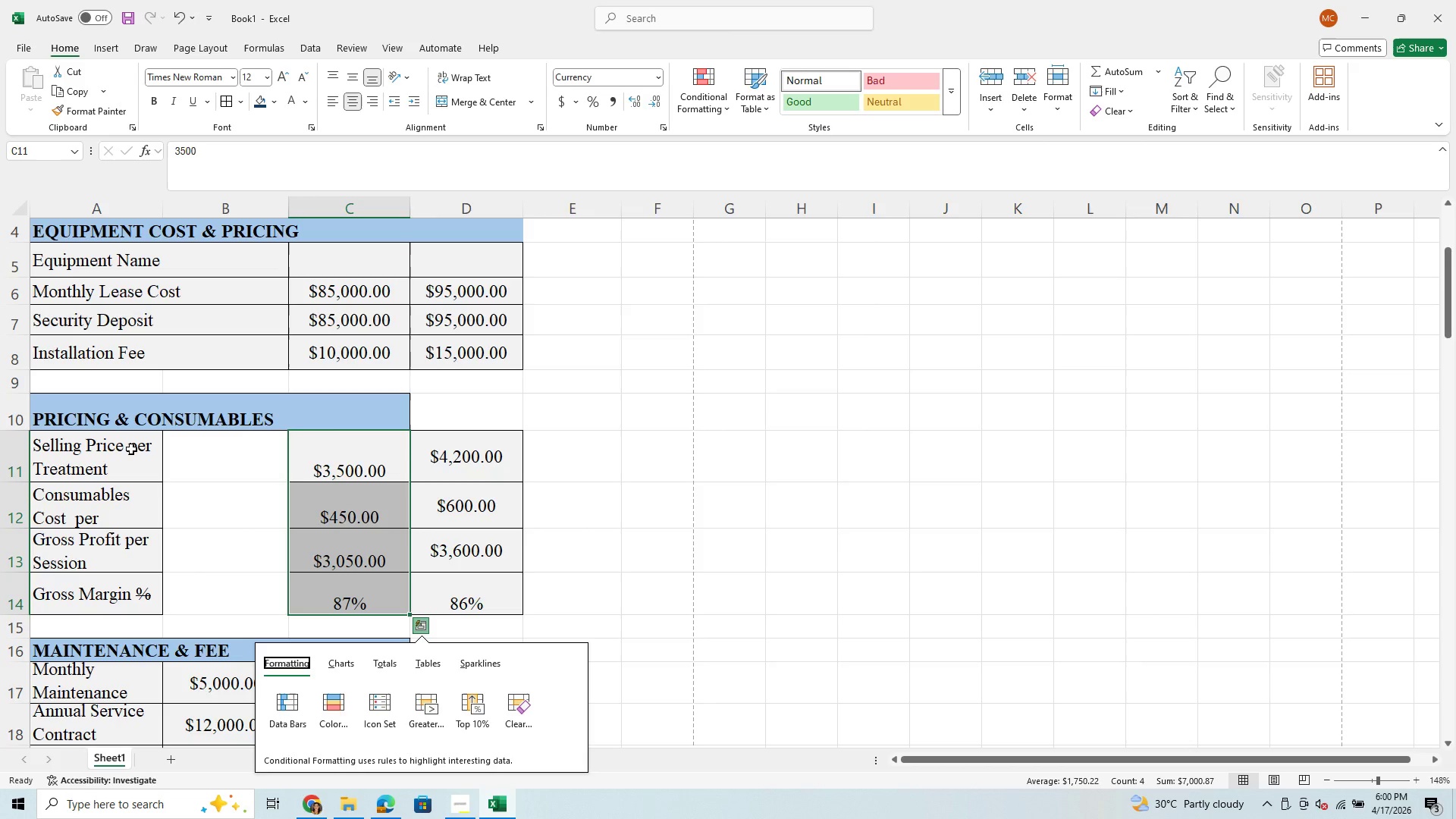 
left_click_drag(start_coordinate=[131, 449], to_coordinate=[218, 589])
 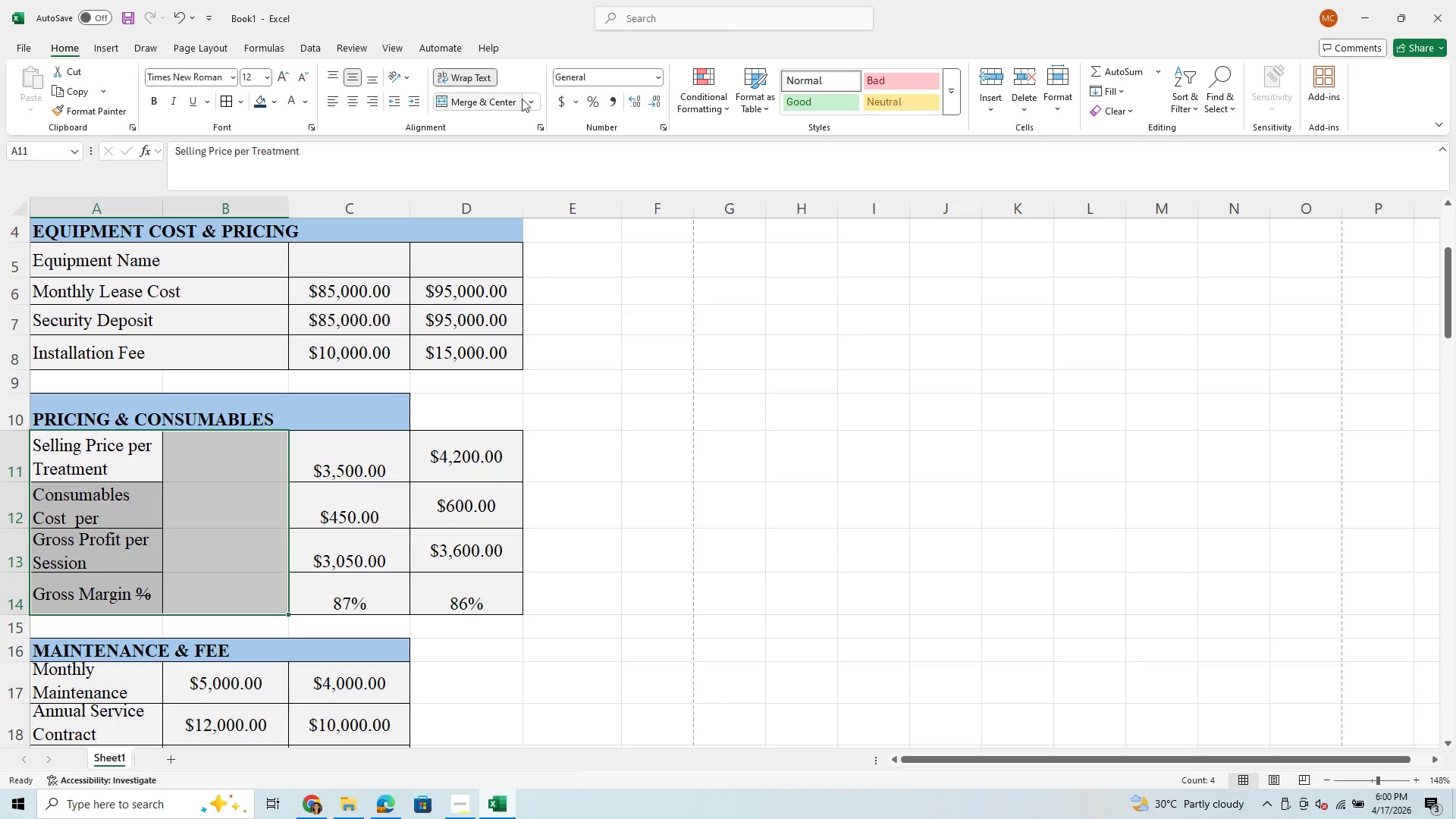 
left_click([530, 100])
 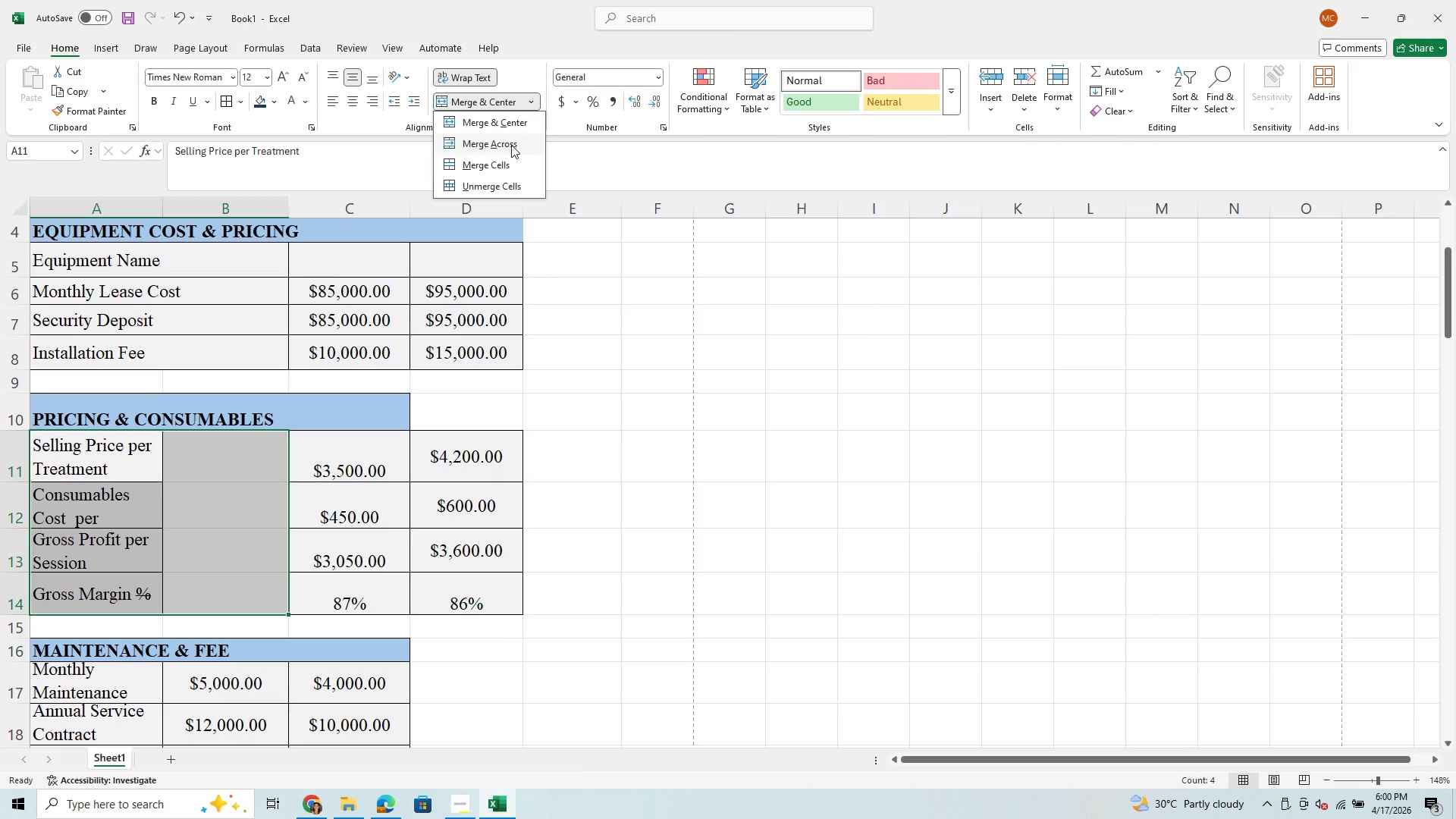 
left_click([511, 145])
 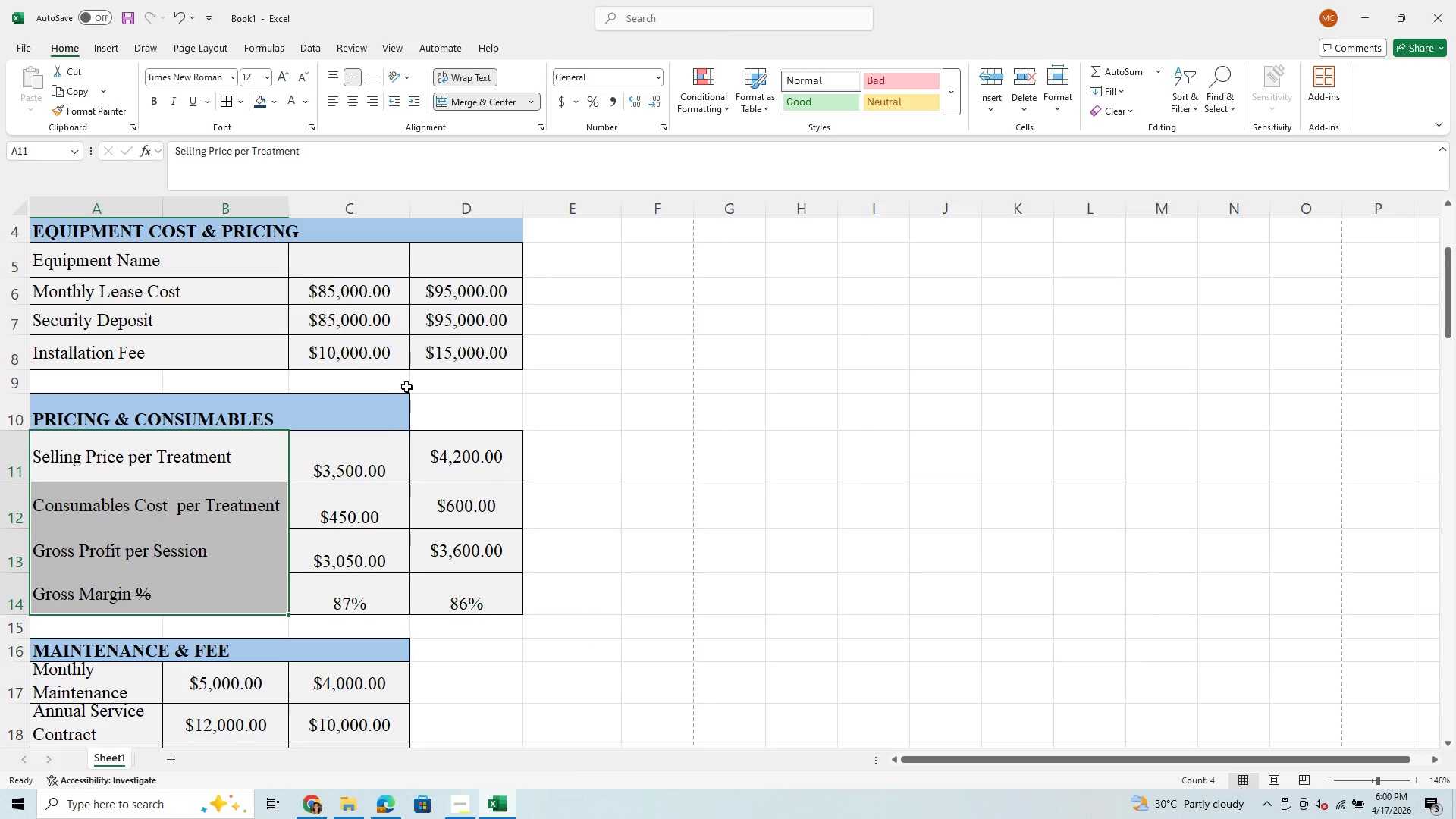 
left_click_drag(start_coordinate=[402, 403], to_coordinate=[460, 397])
 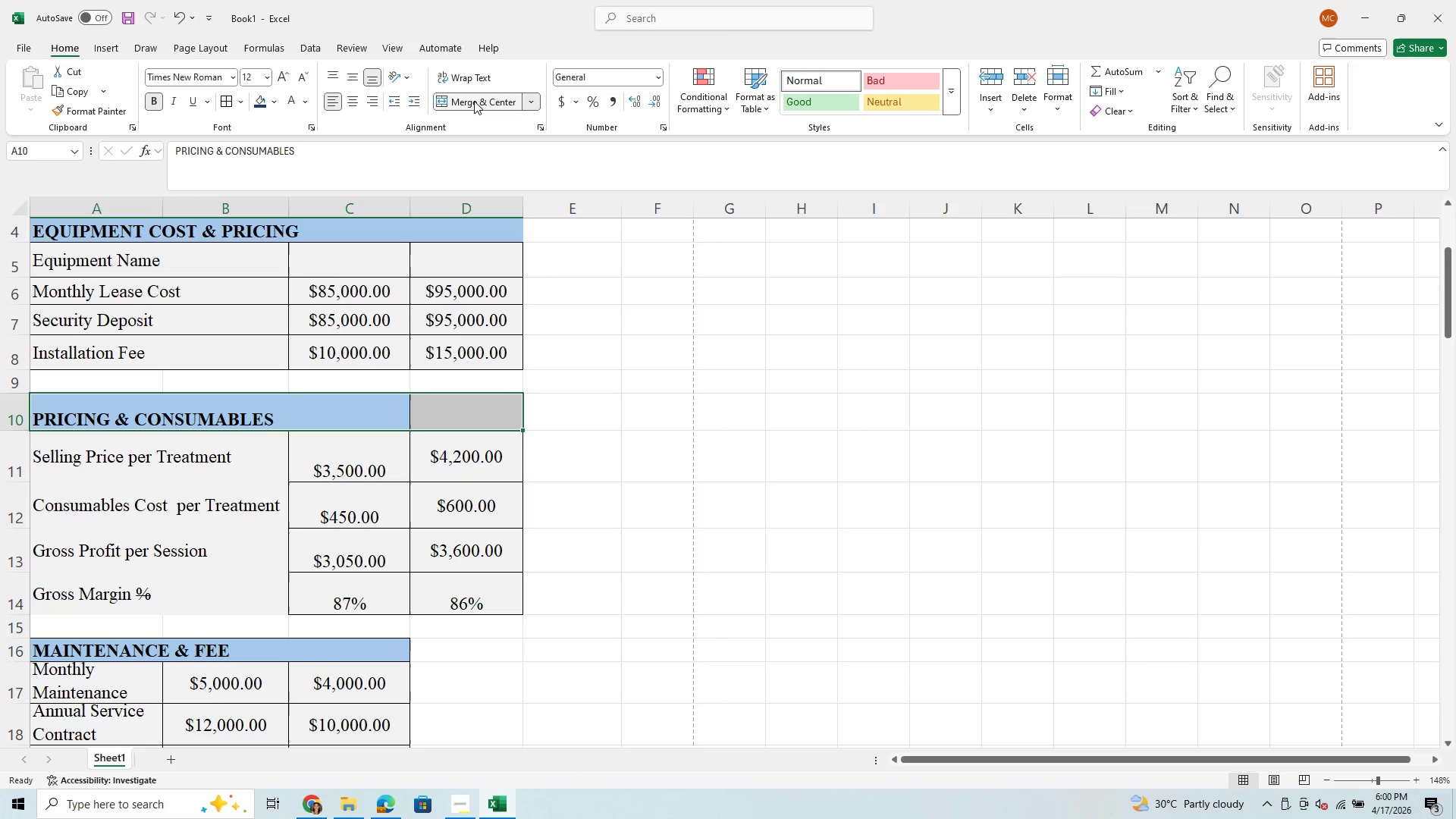 
left_click([474, 101])
 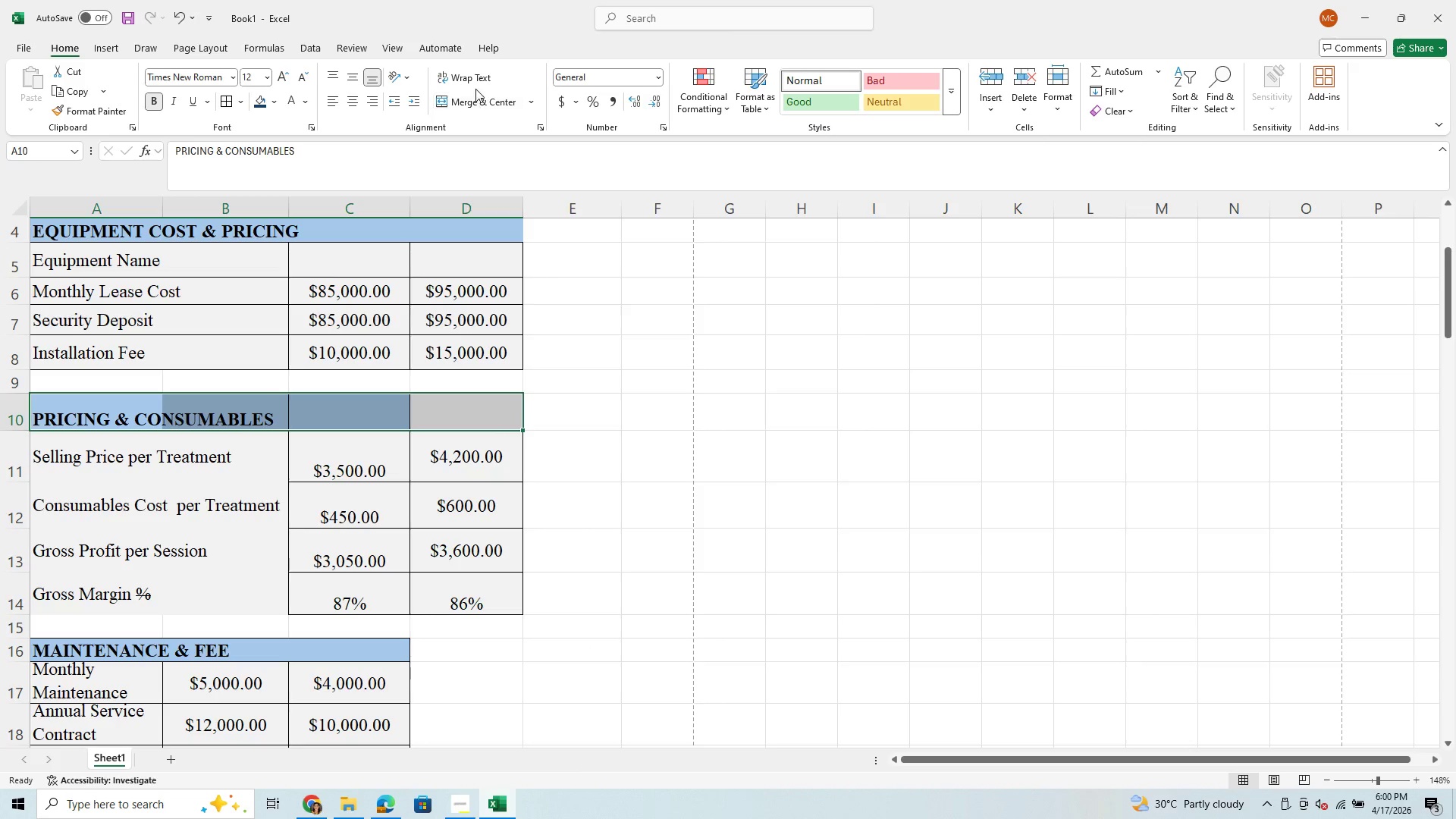 
left_click([480, 100])
 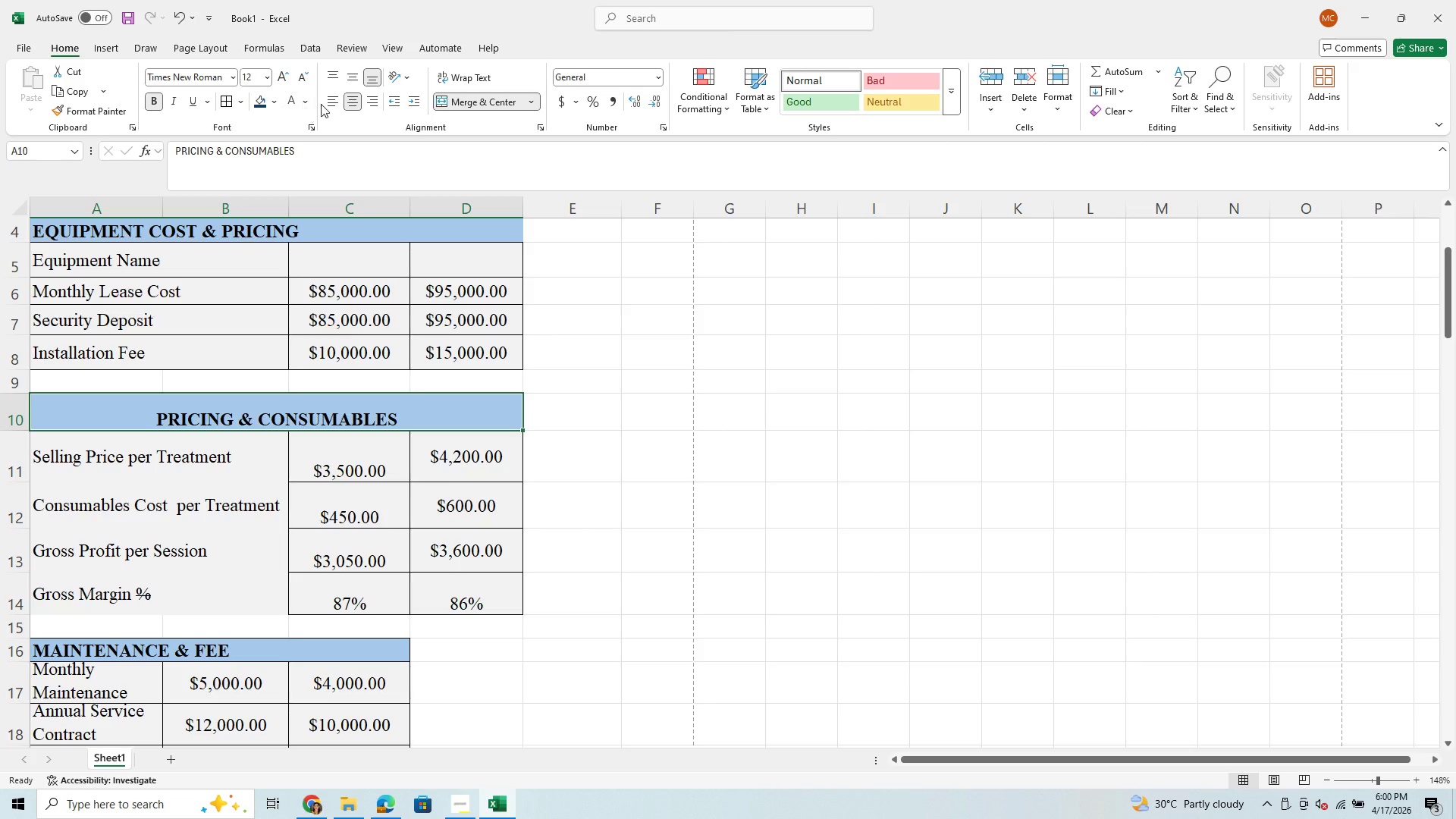 
left_click([331, 102])
 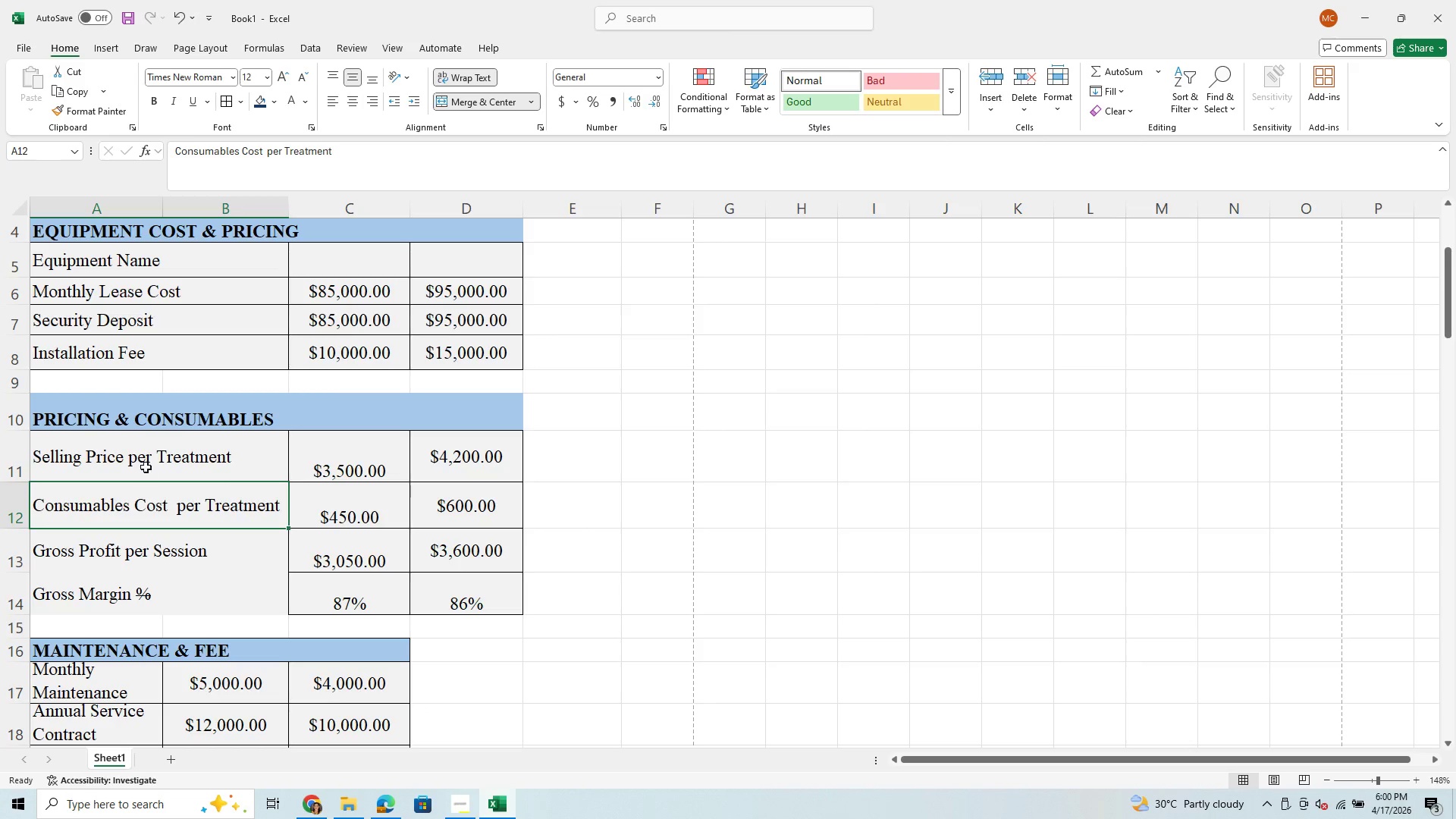 
left_click_drag(start_coordinate=[109, 412], to_coordinate=[280, 609])
 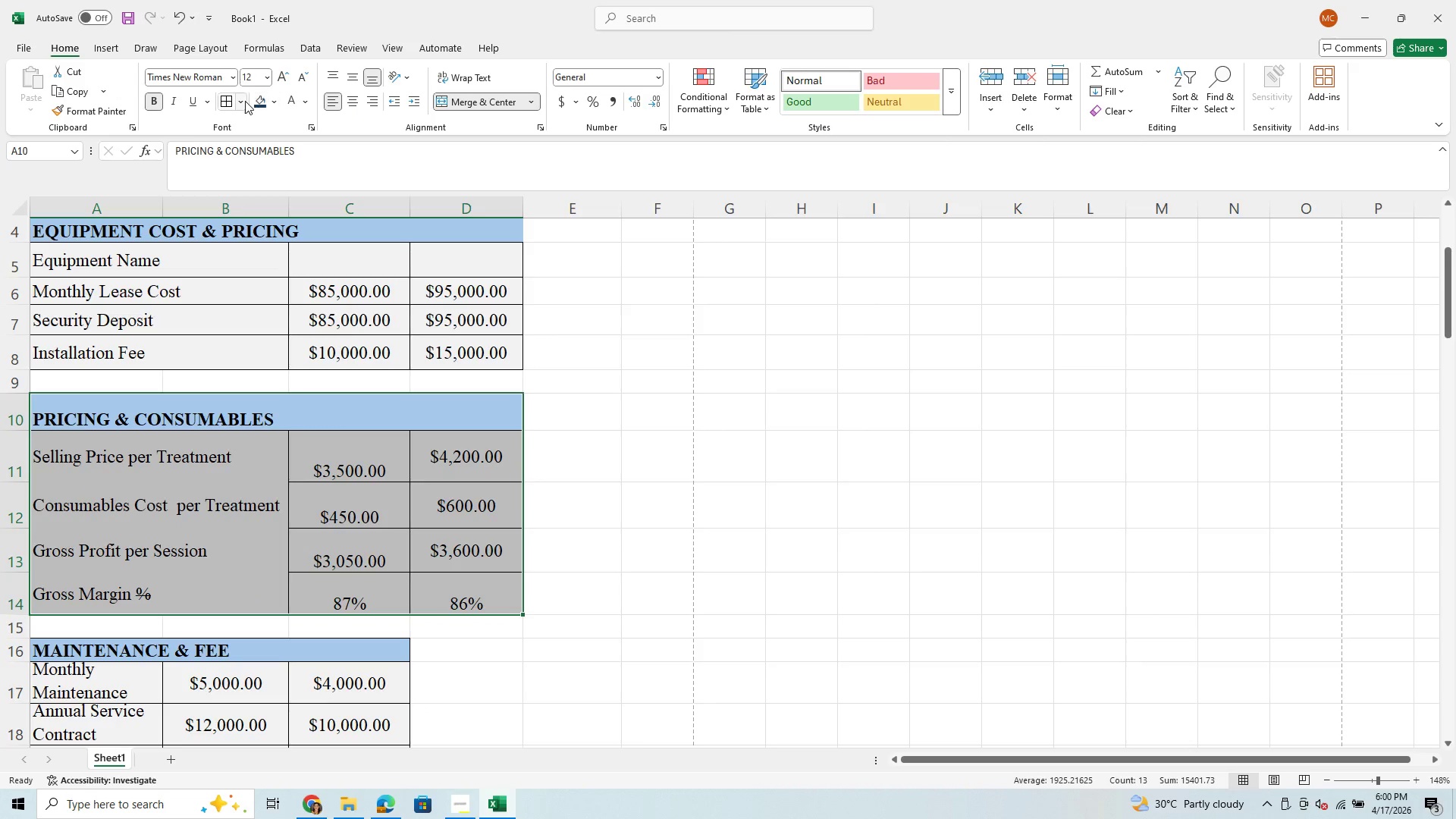 
left_click([231, 101])
 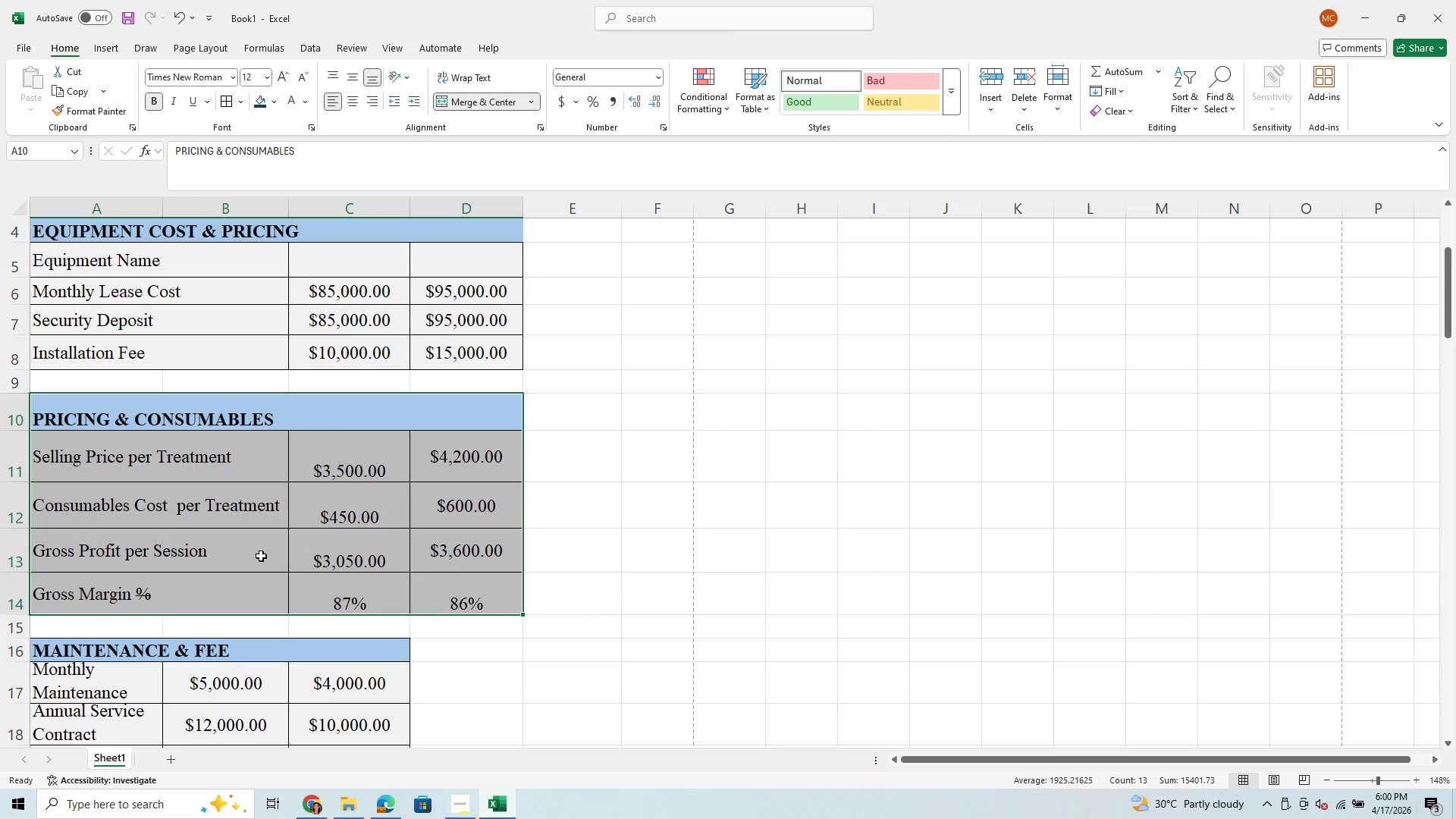 
scroll: coordinate [290, 553], scroll_direction: down, amount: 3.0
 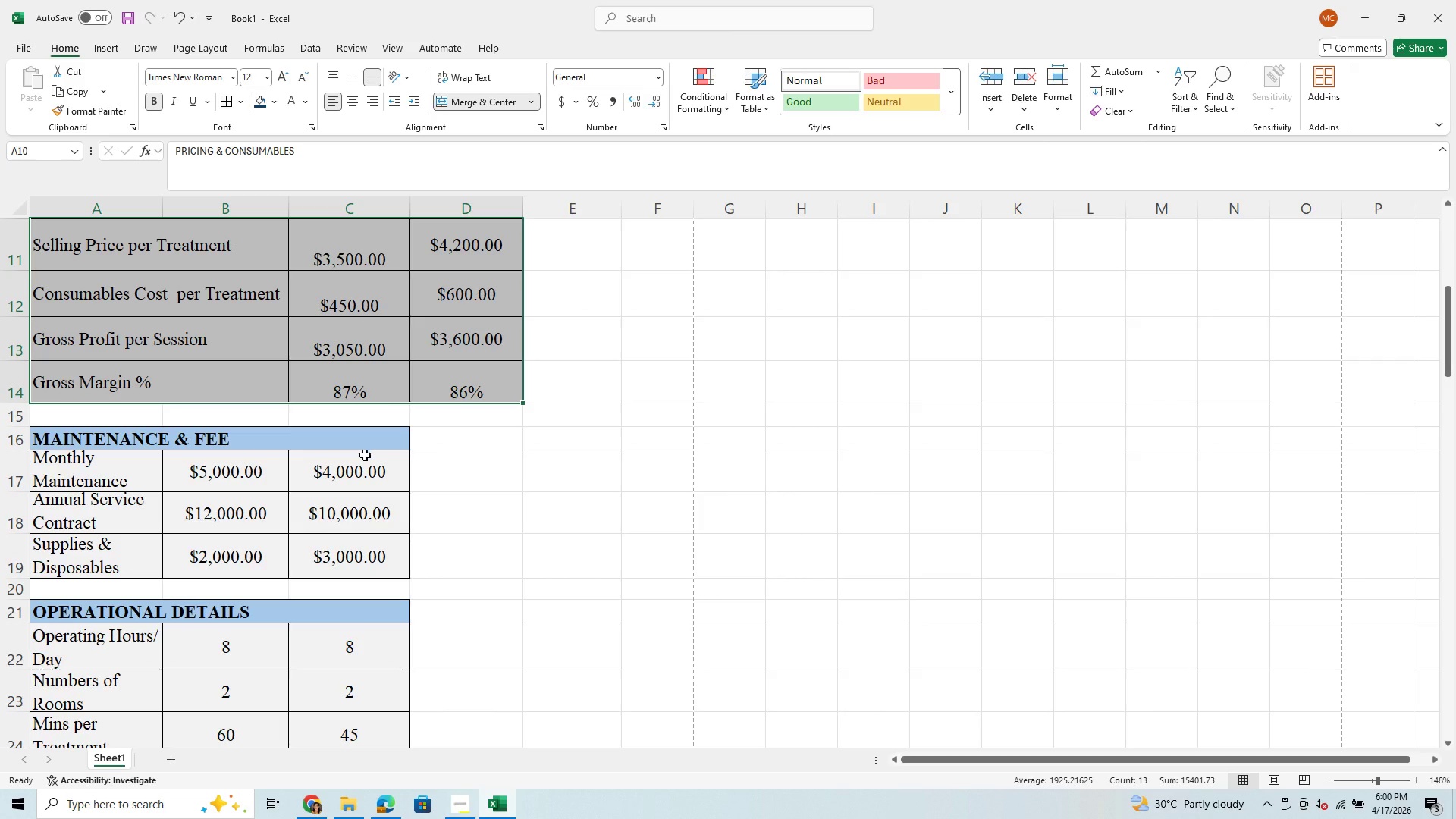 
left_click_drag(start_coordinate=[361, 474], to_coordinate=[366, 551])
 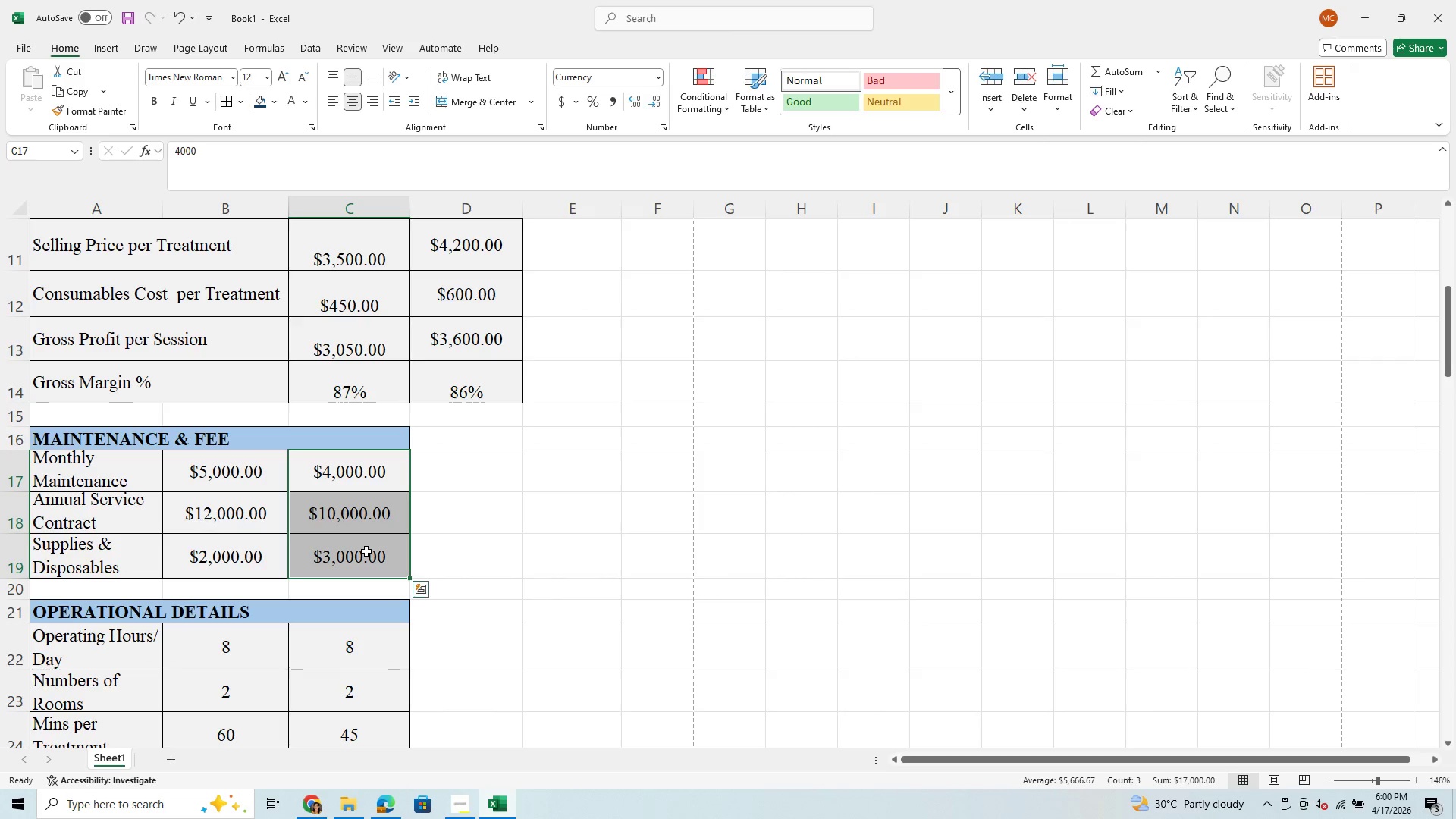 
key(Control+X)
 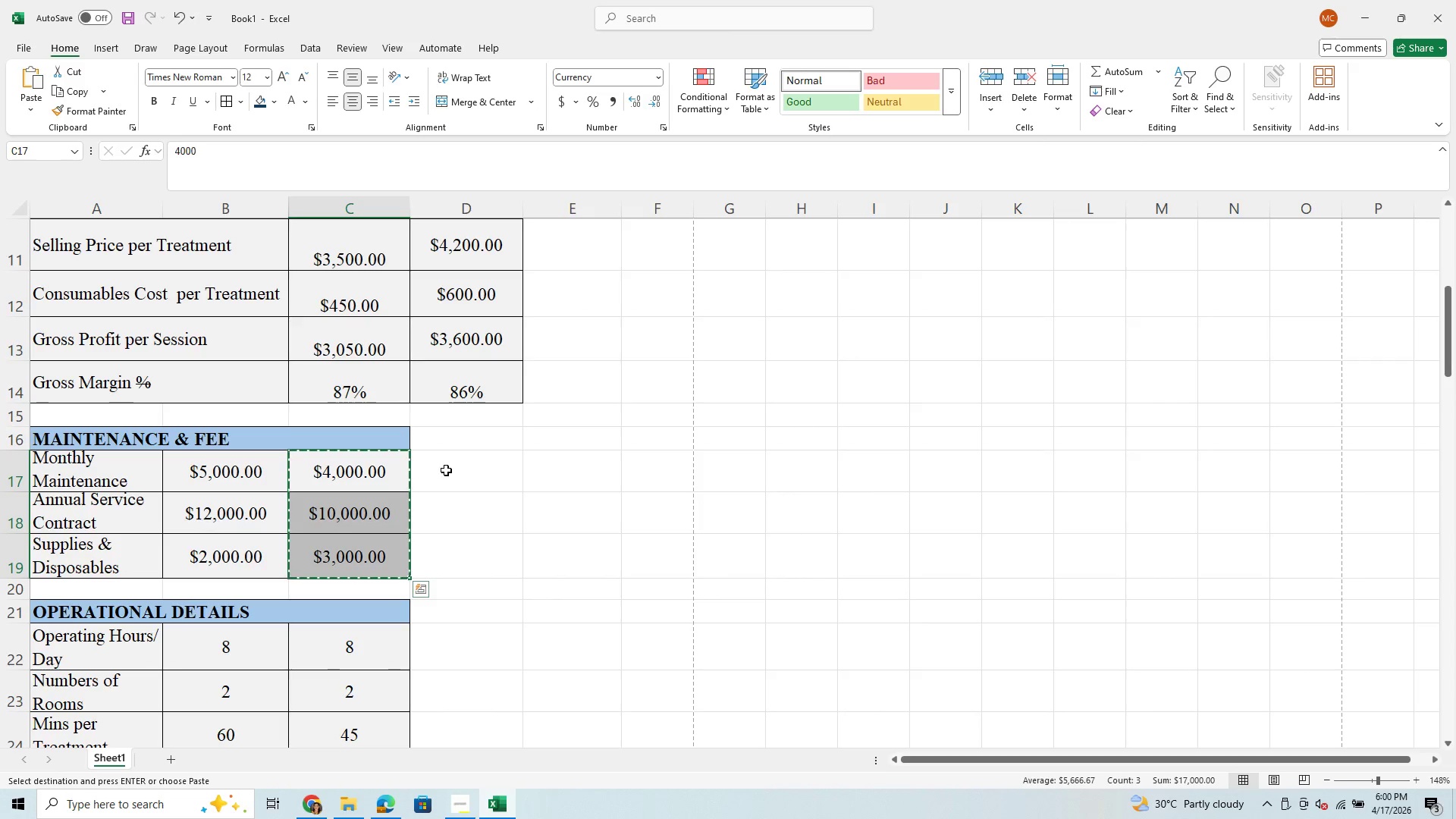 
left_click_drag(start_coordinate=[447, 468], to_coordinate=[443, 548])
 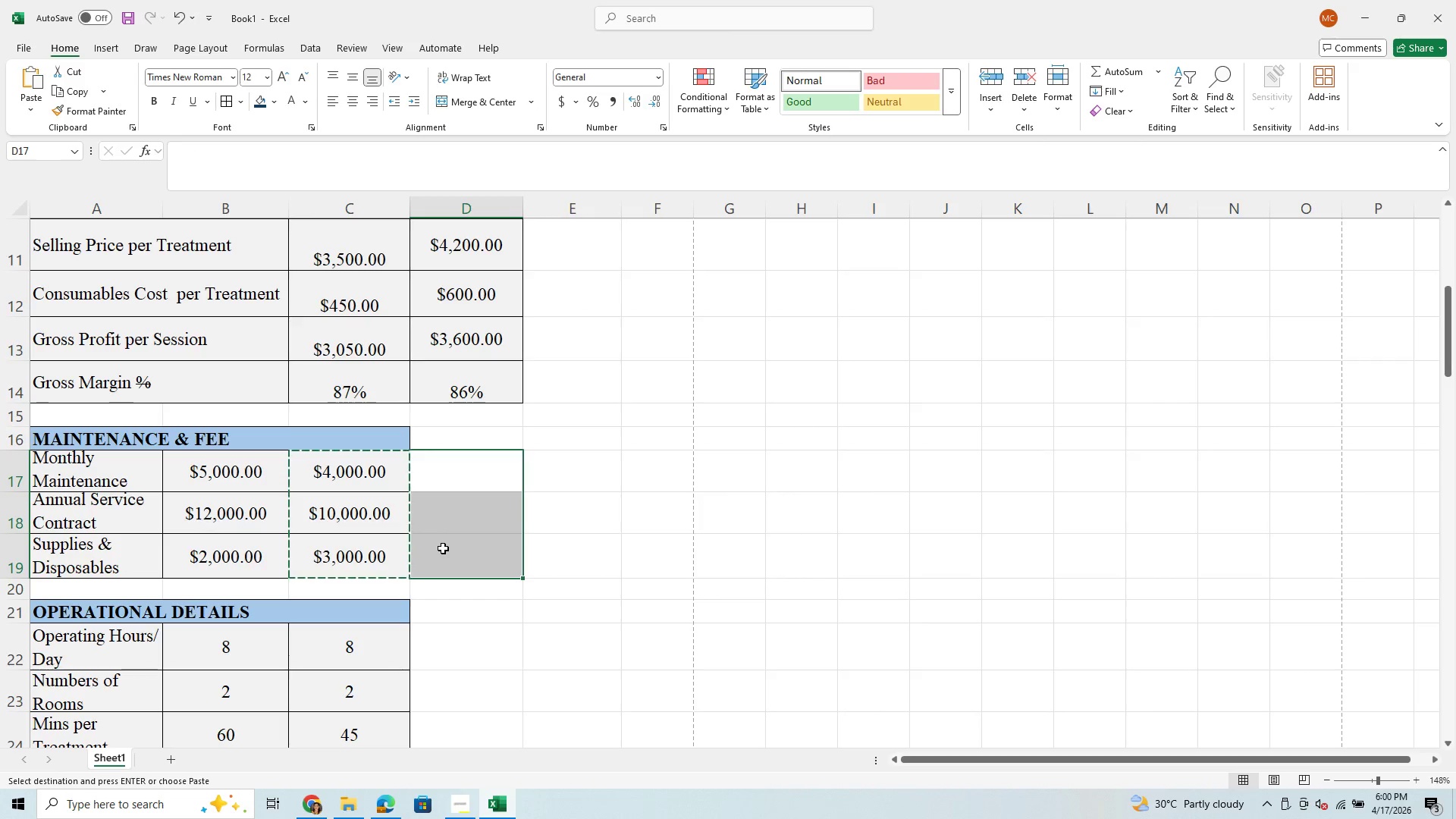 
key(Control+V)
 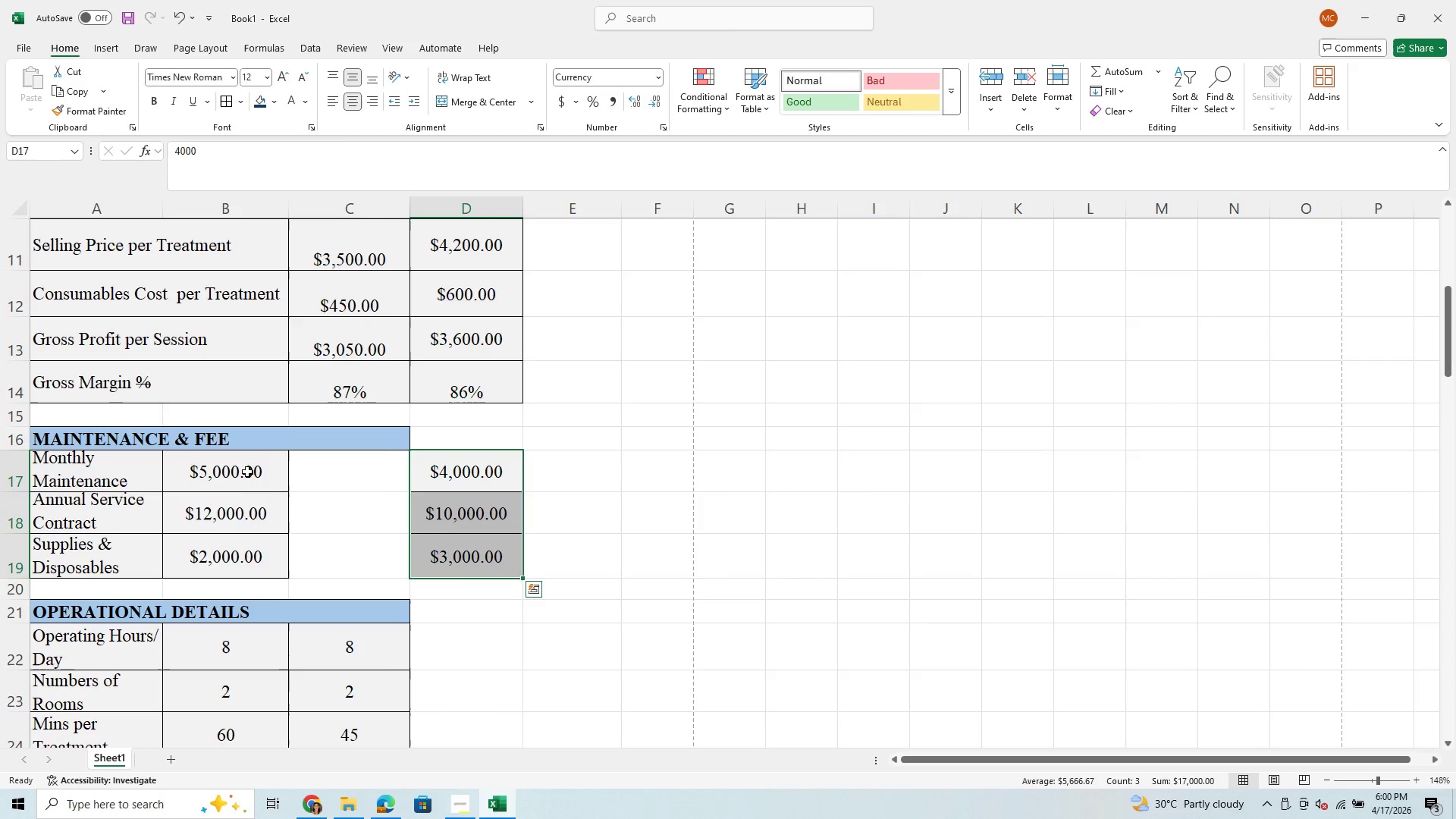 
left_click_drag(start_coordinate=[246, 469], to_coordinate=[236, 554])
 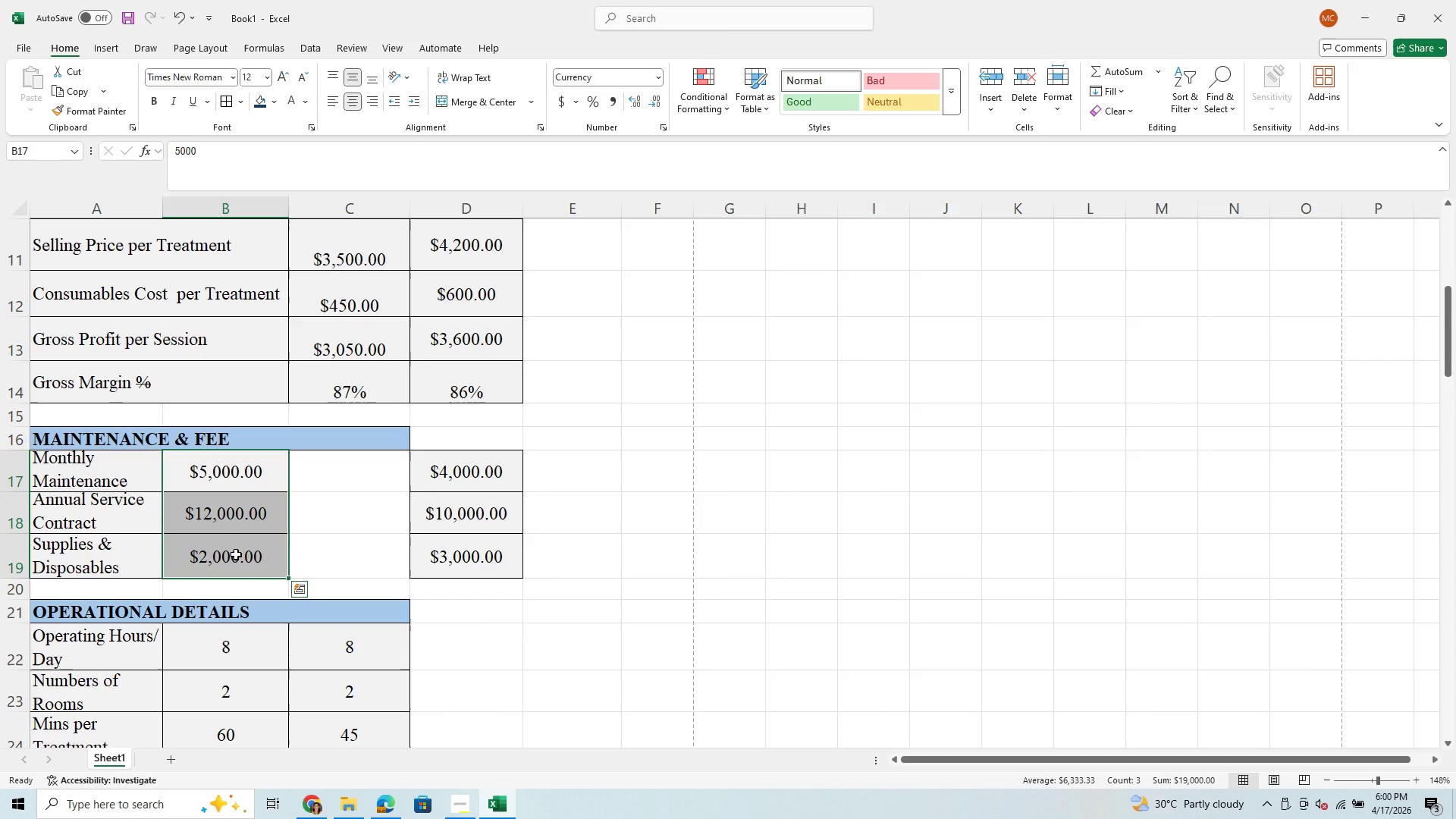 
key(Control+X)
 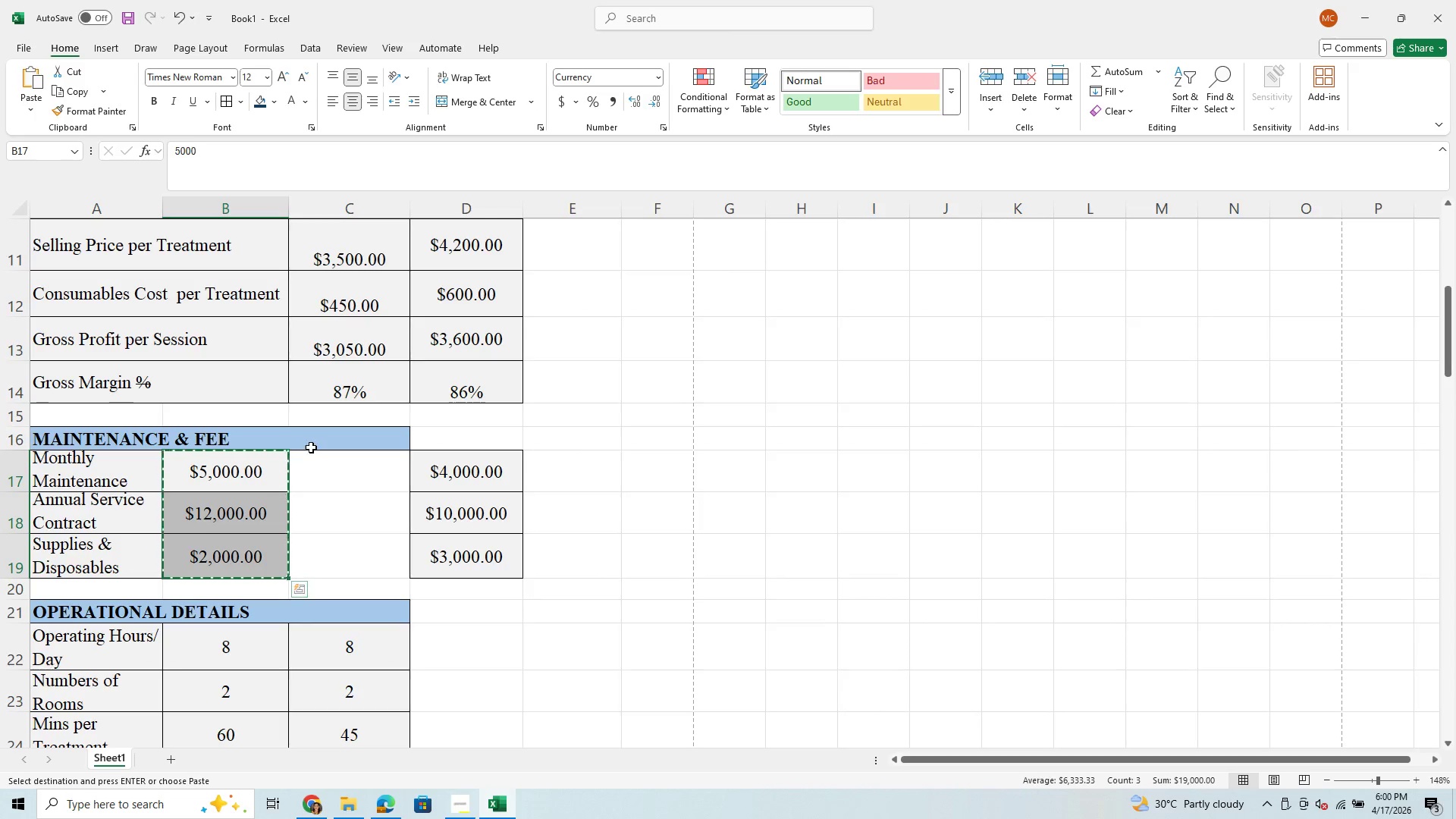 
left_click_drag(start_coordinate=[311, 447], to_coordinate=[315, 457])
 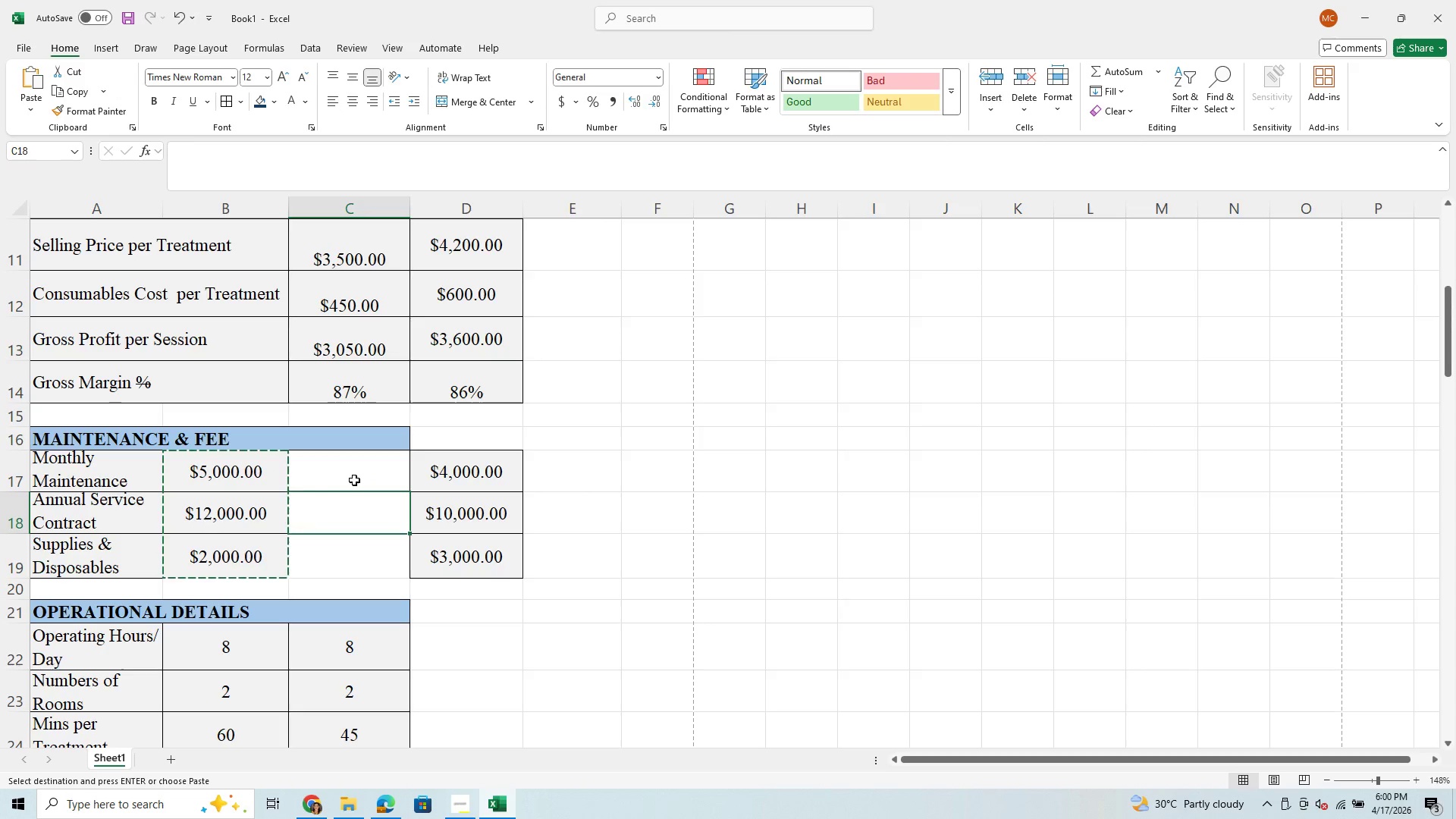 
left_click_drag(start_coordinate=[353, 474], to_coordinate=[353, 549])
 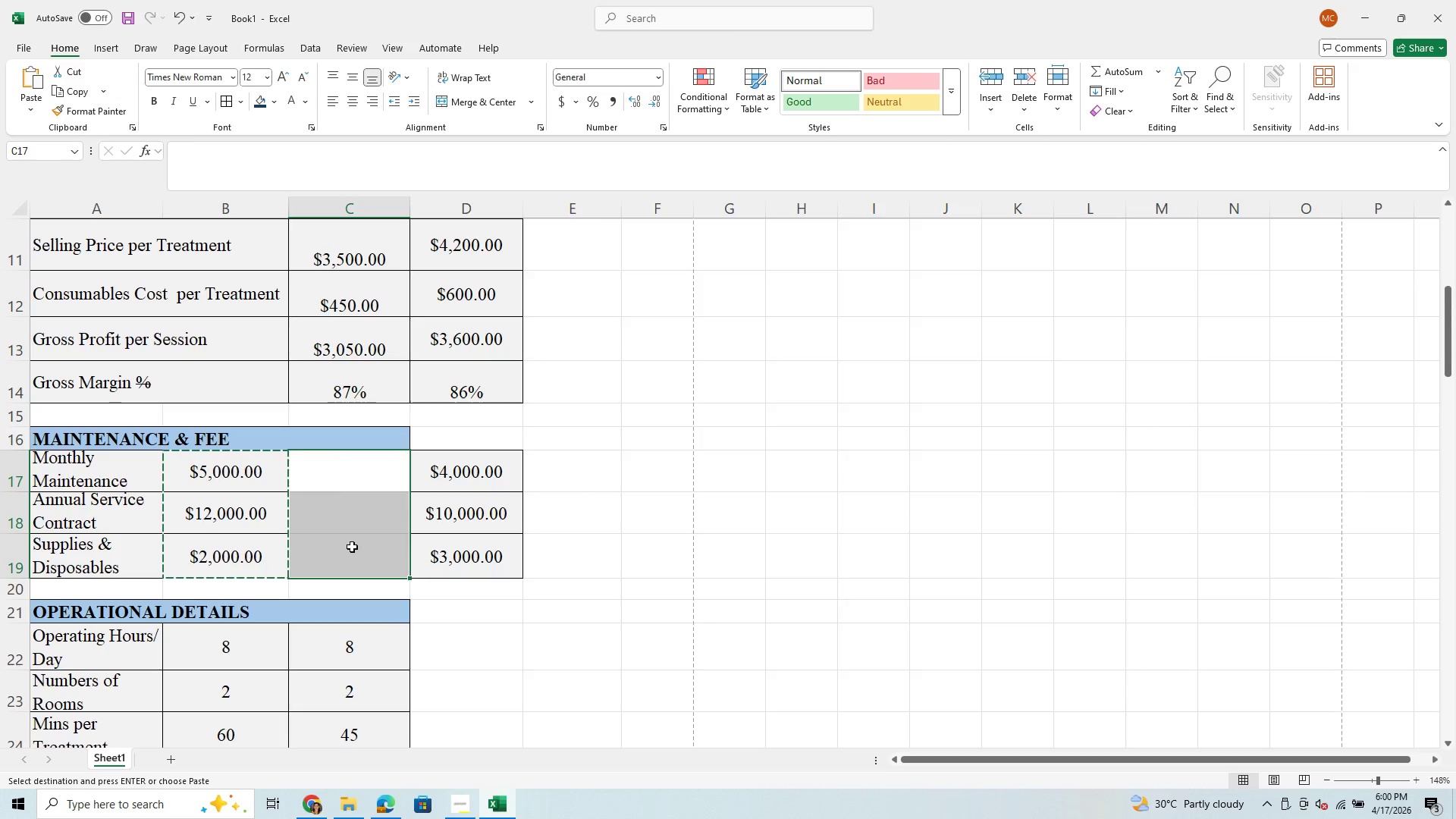 
hold_key(key=ControlLeft, duration=0.92)
 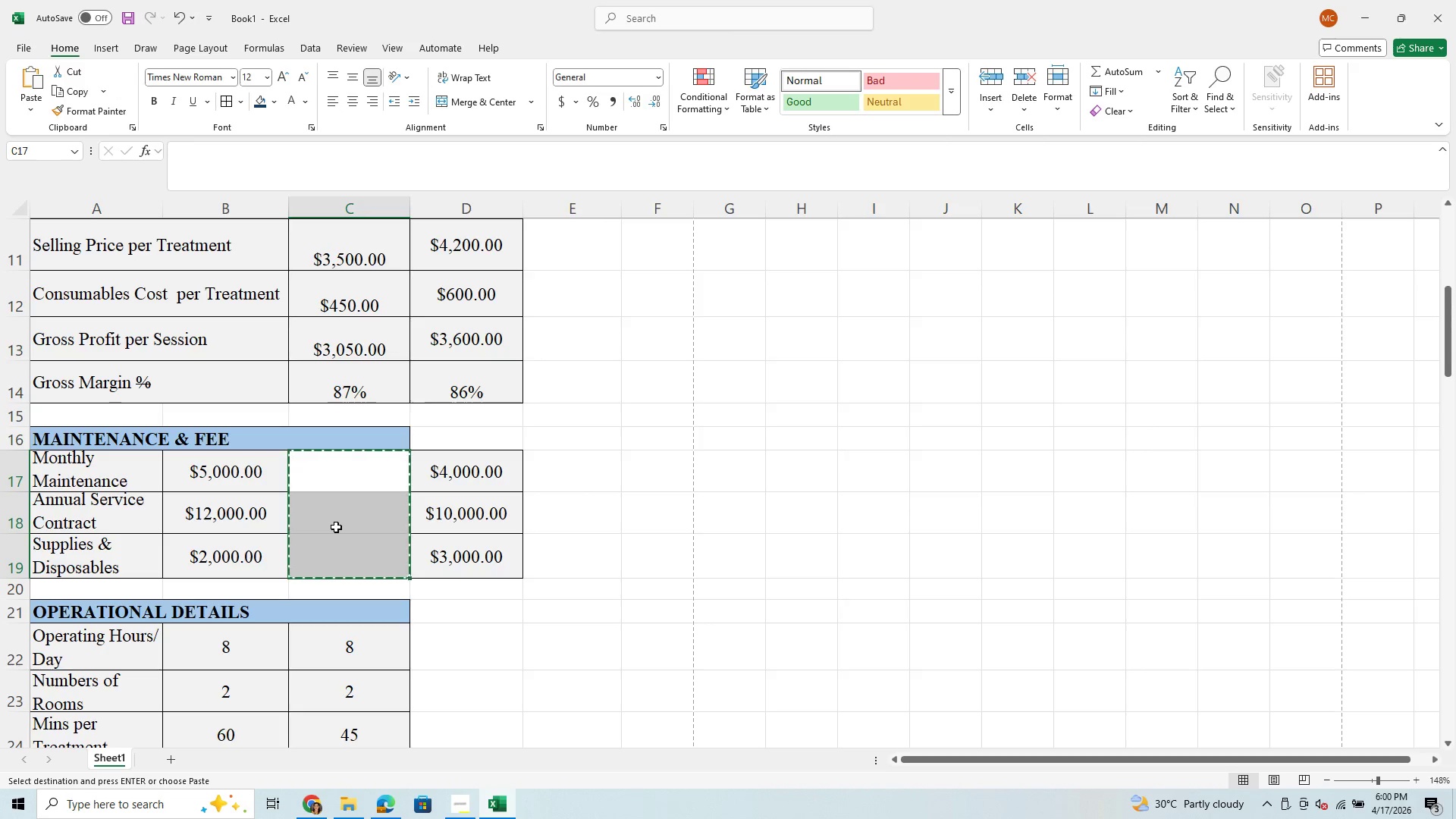 
hold_key(key=X, duration=0.33)
 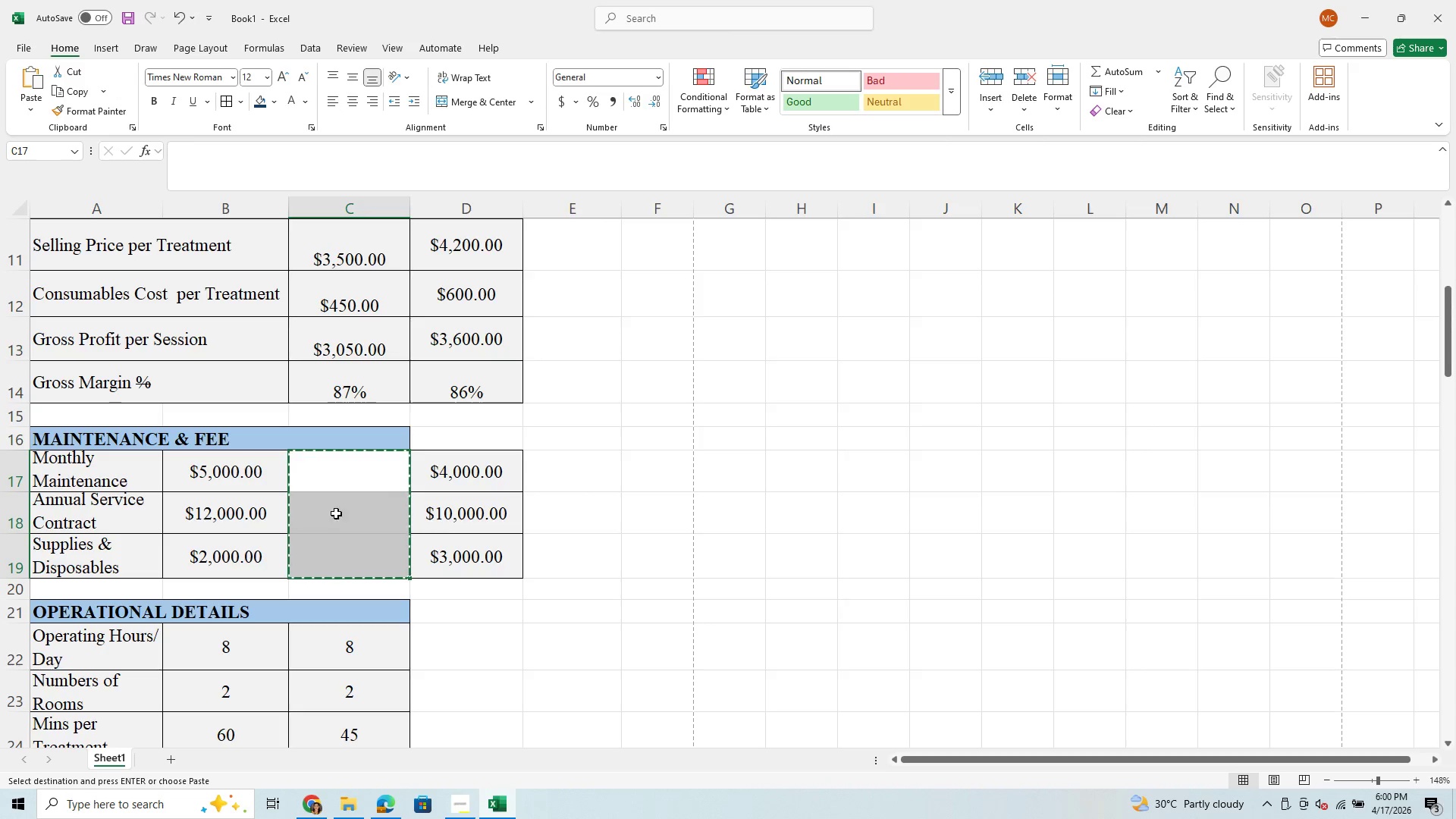 
left_click_drag(start_coordinate=[268, 458], to_coordinate=[271, 551])
 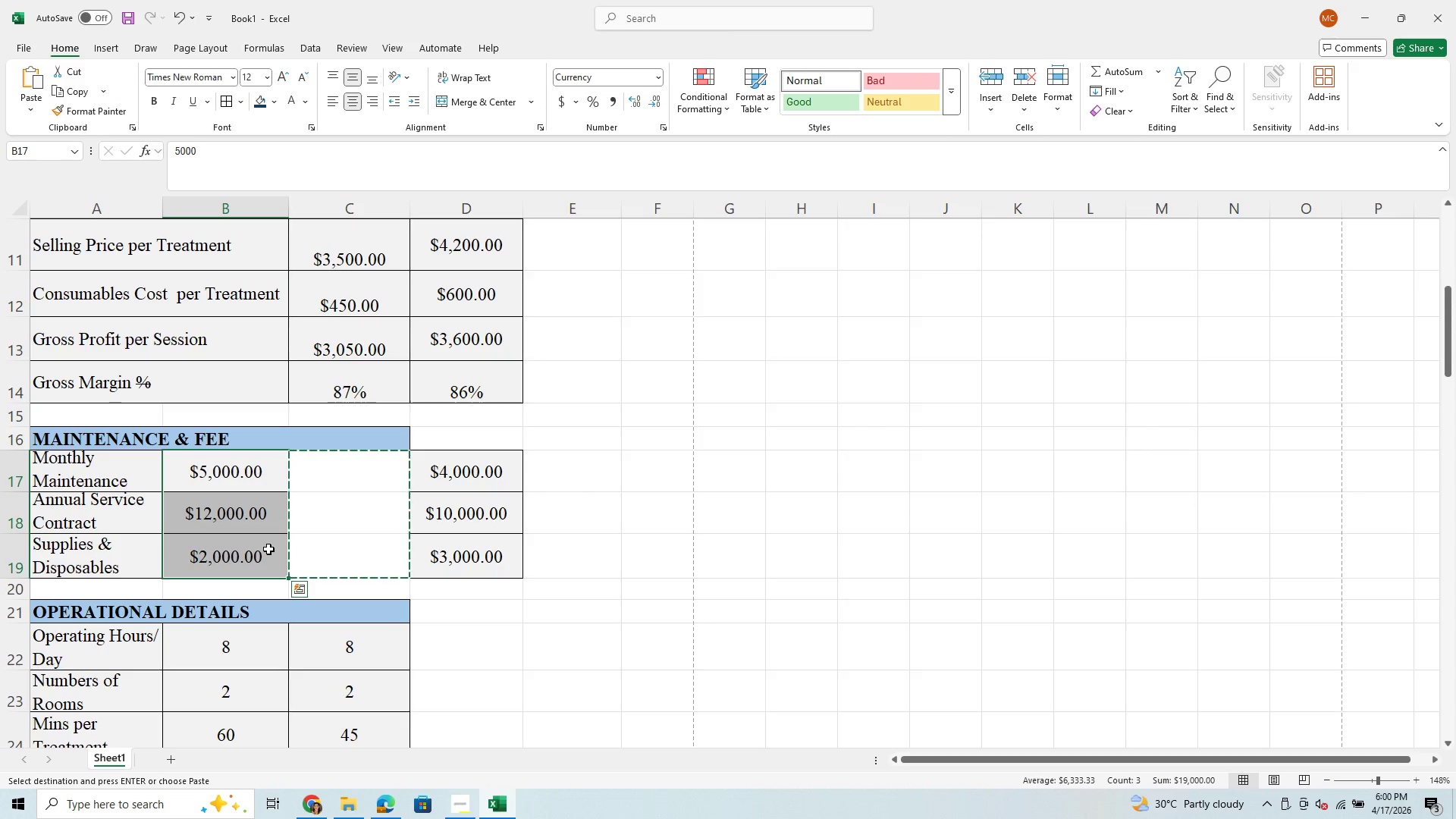 
hold_key(key=ControlLeft, duration=0.8)
 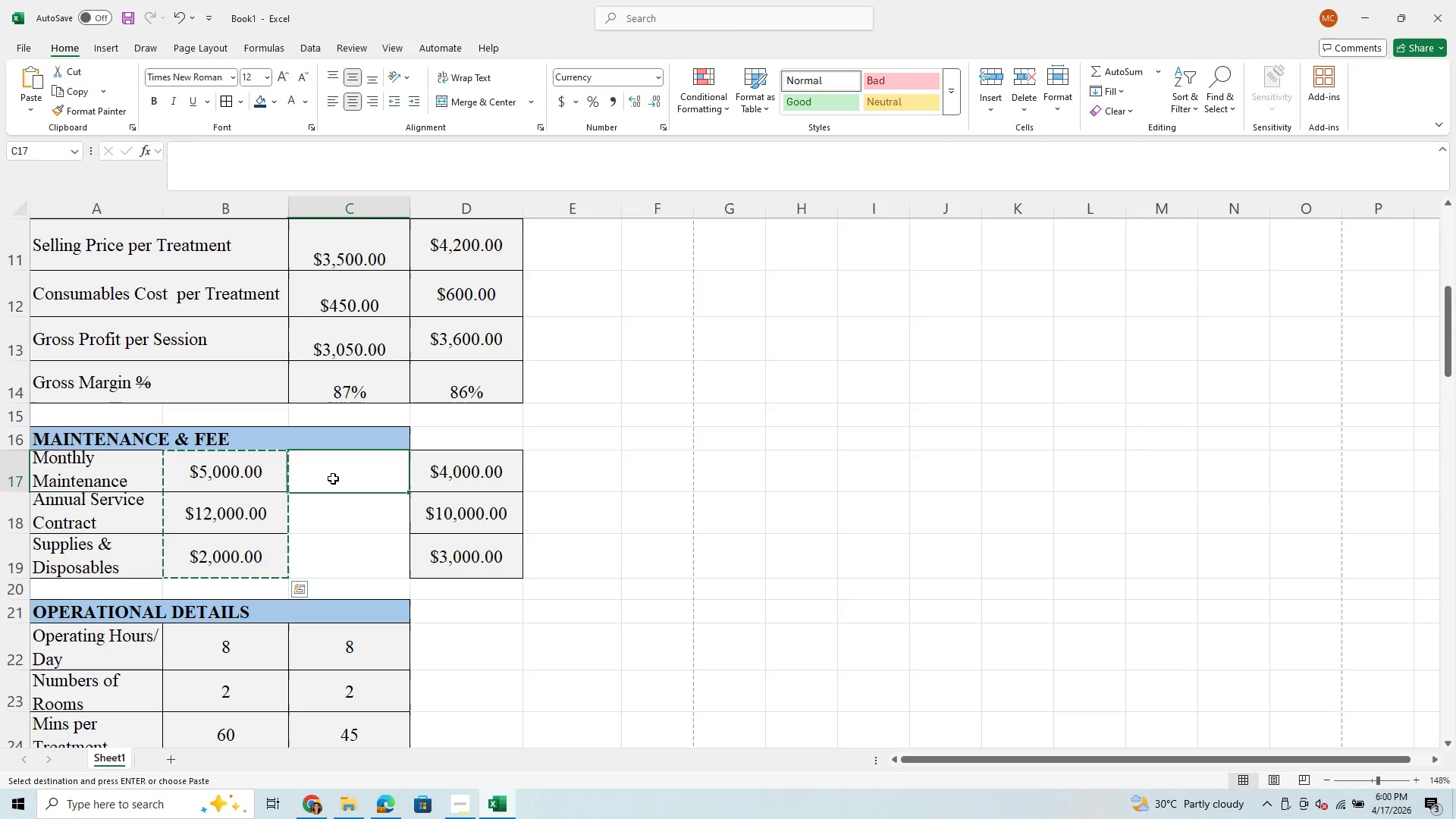 
hold_key(key=X, duration=0.31)
 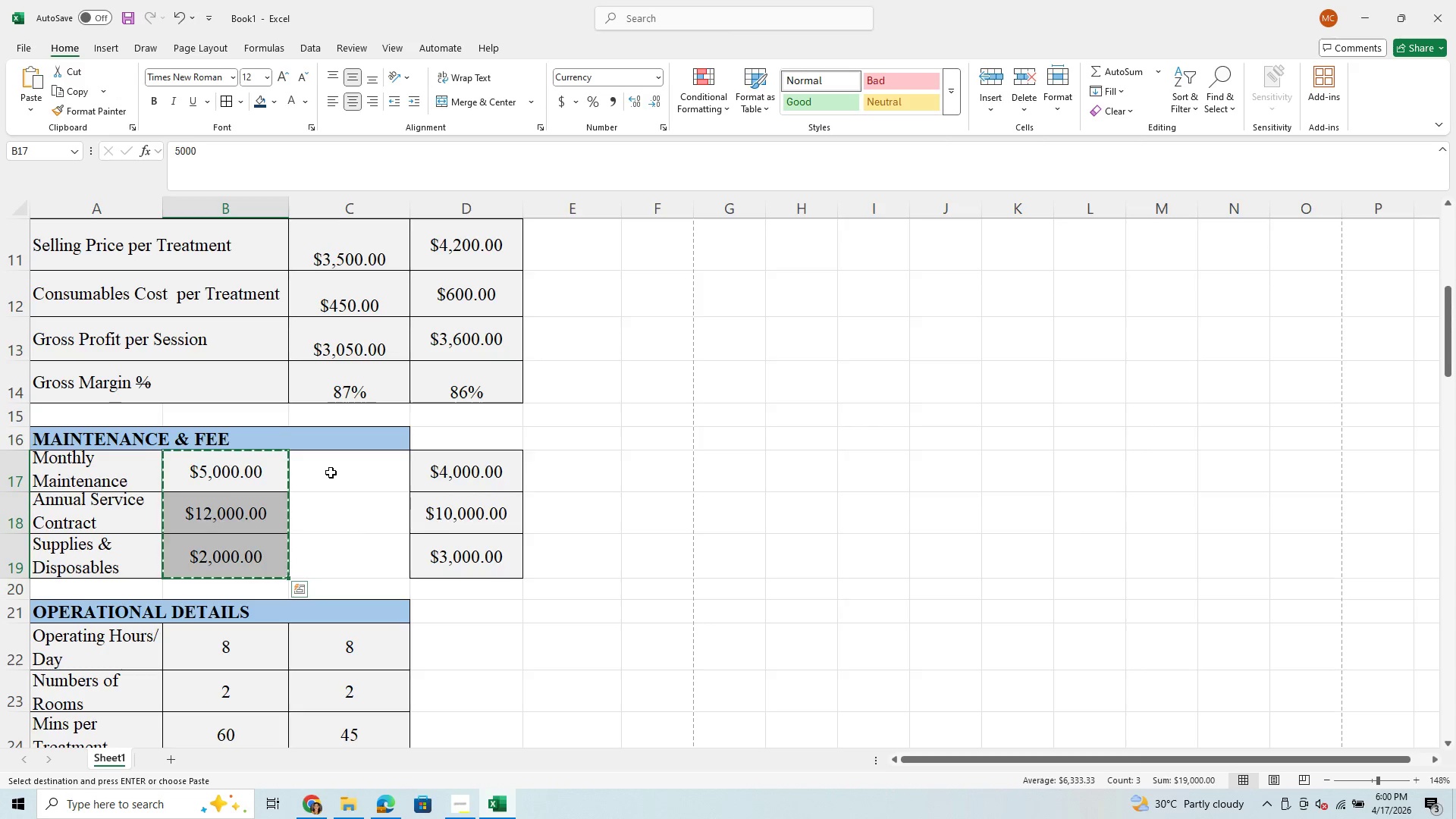 
left_click_drag(start_coordinate=[331, 472], to_coordinate=[337, 544])
 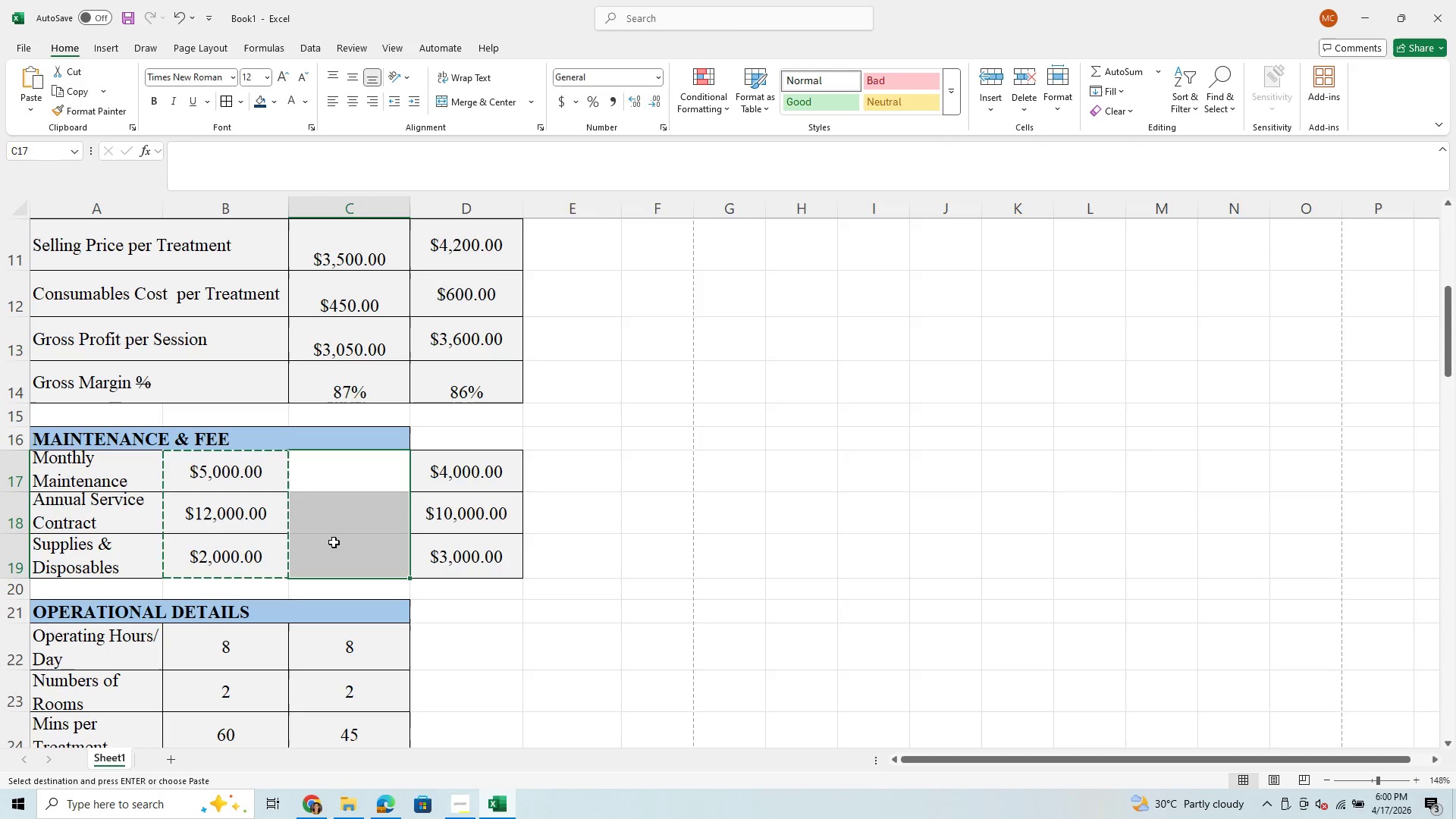 
key(Control+V)
 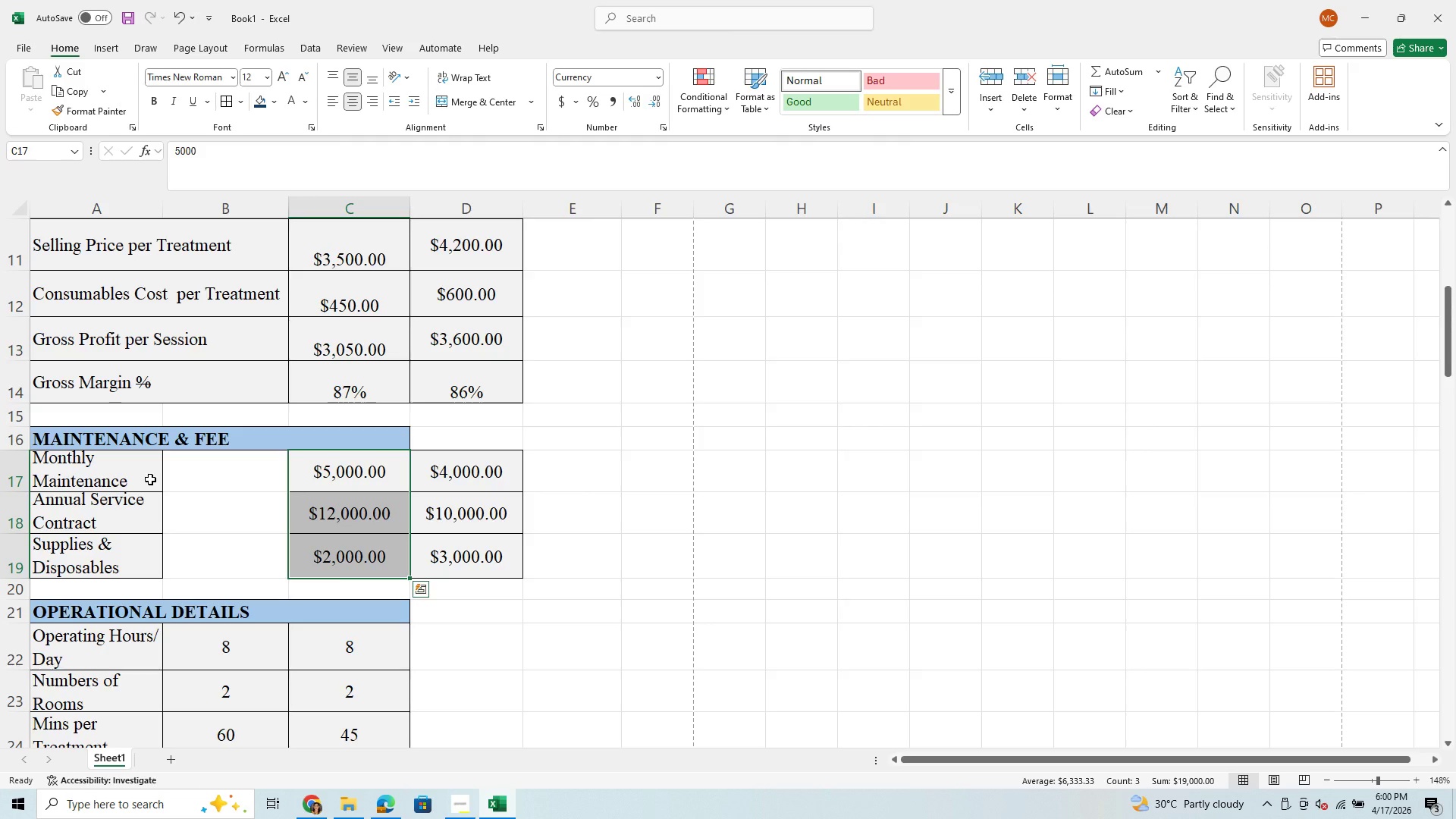 
left_click_drag(start_coordinate=[147, 479], to_coordinate=[201, 561])
 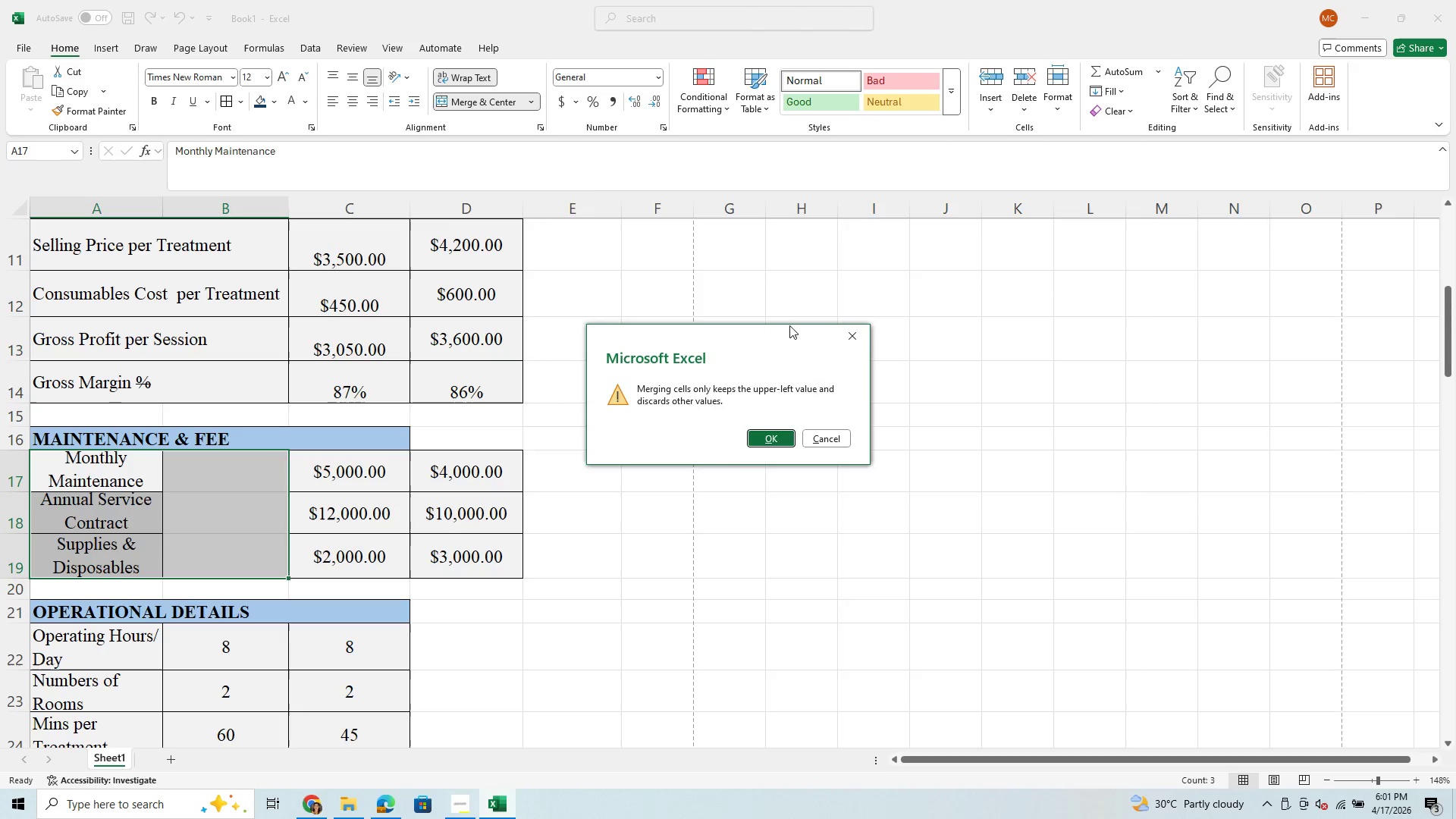 
left_click([821, 435])
 